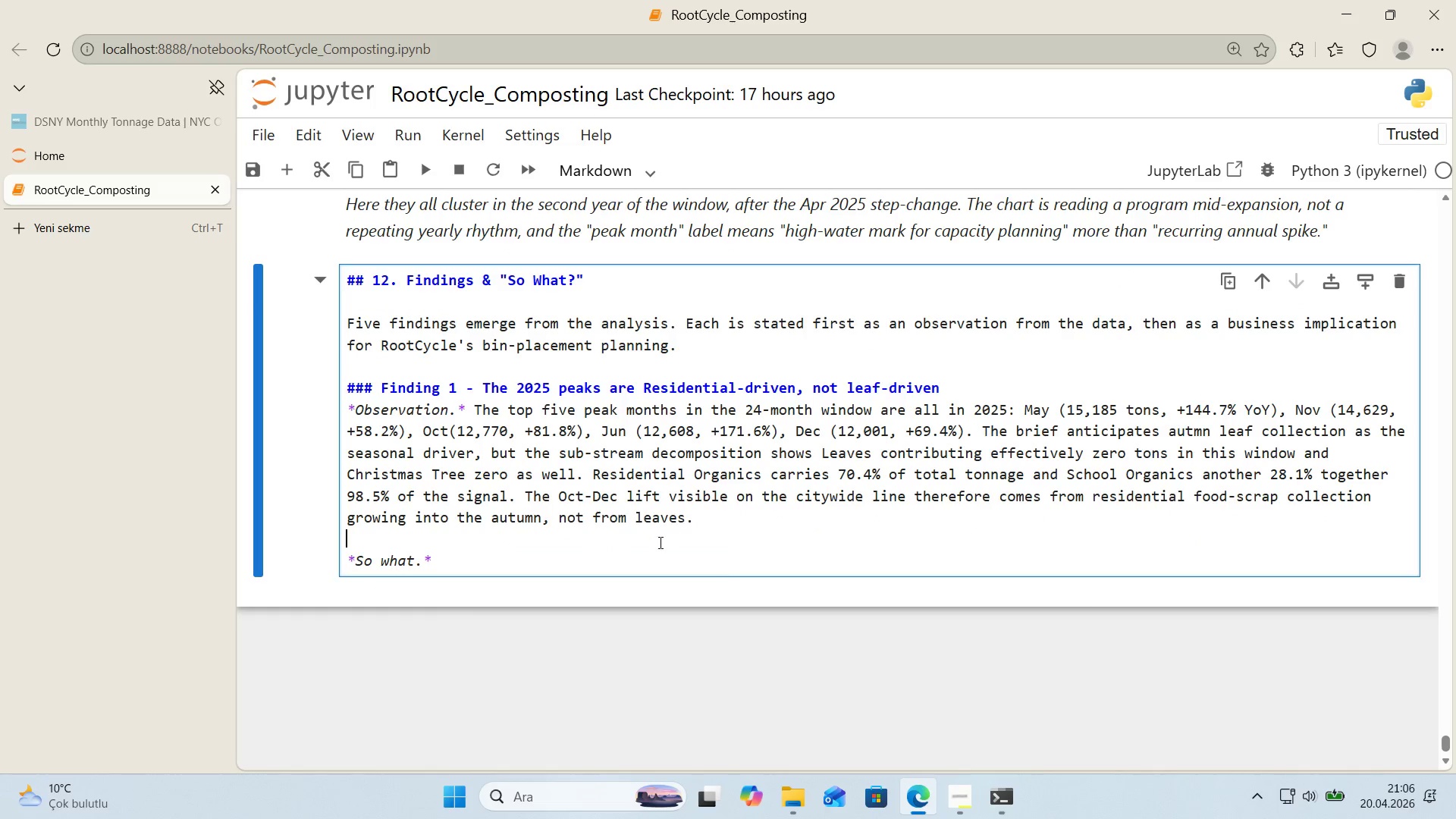 
left_click([648, 557])
 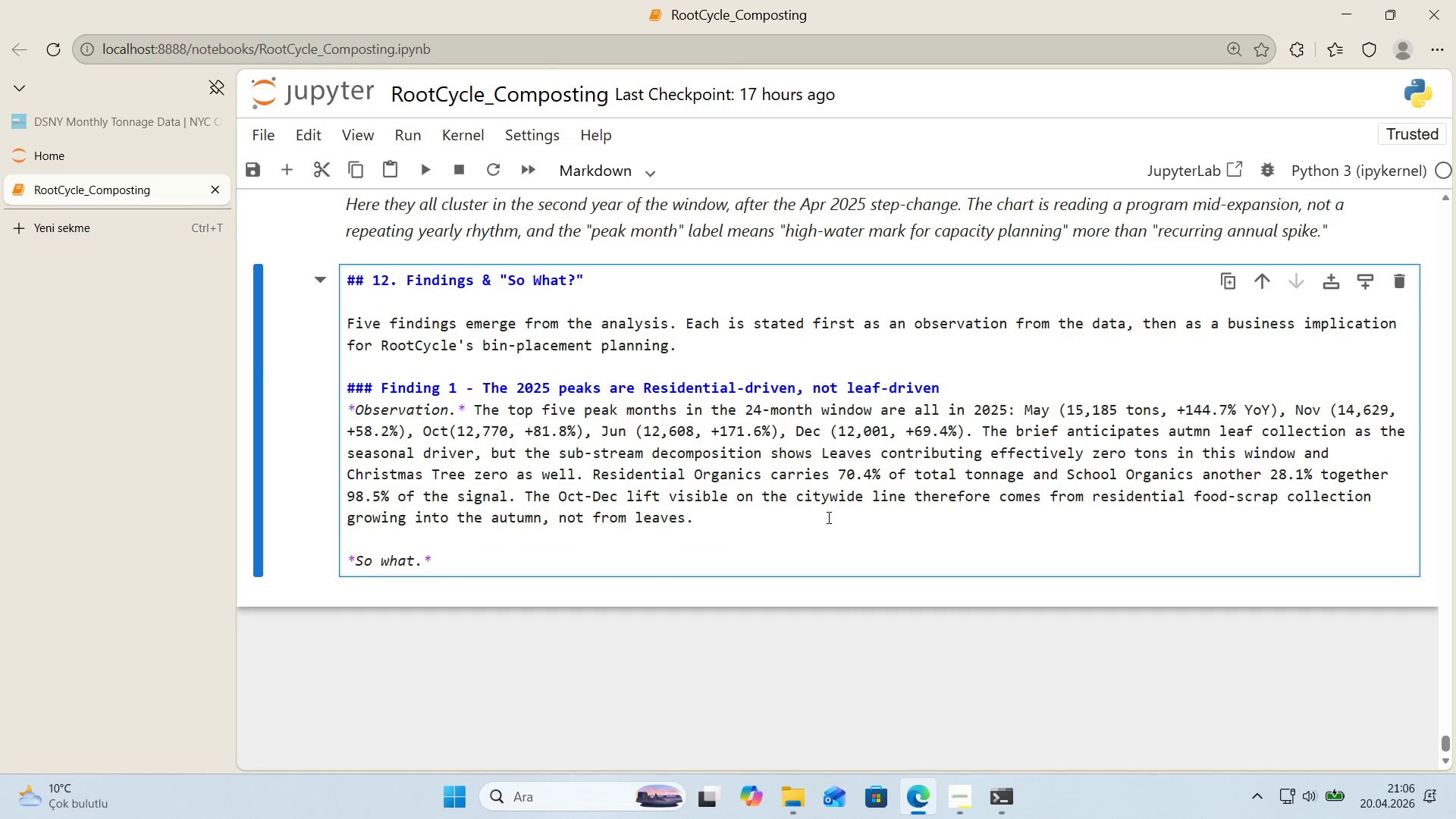 
type( Capac'ty plann'ng a'med t)
key(Backspace)
type(at the autumn peak must s'ze res'dent'al food-scrap log'st'cs trucks, trna)
key(Backspace)
key(Backspace)
type(ansfer-stat'on throughtput, b'n dens'ty 'n dense ne'ghborhoods rather than yard-as)
key(Backspace)
key(Backspace)
type(waste collect'on 'nfrastructure. A plan that pre-pos't'oned leaf-collect'on capac'ty for Nov would m'ss the actual bottleneck.)
 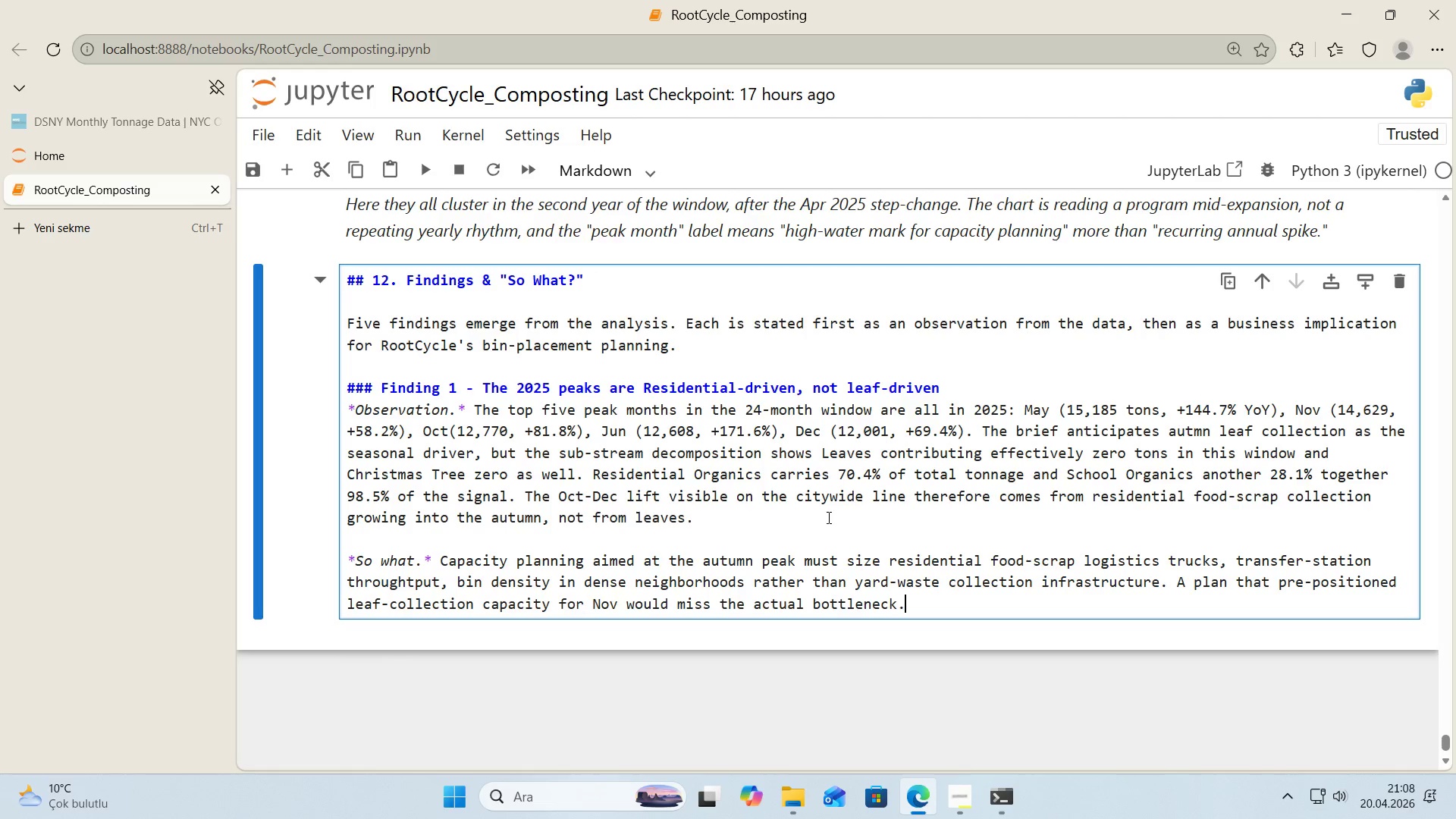 
type( The May and Jun peaks re'nforce th's> they s't outs'de any leaf-collect'on w'ndow ent'rely and can onlu)
key(Backspace)
type(y be expla'ned by Res'dent'al program growth. RootCycle h)
key(Backspace)
type(should )
 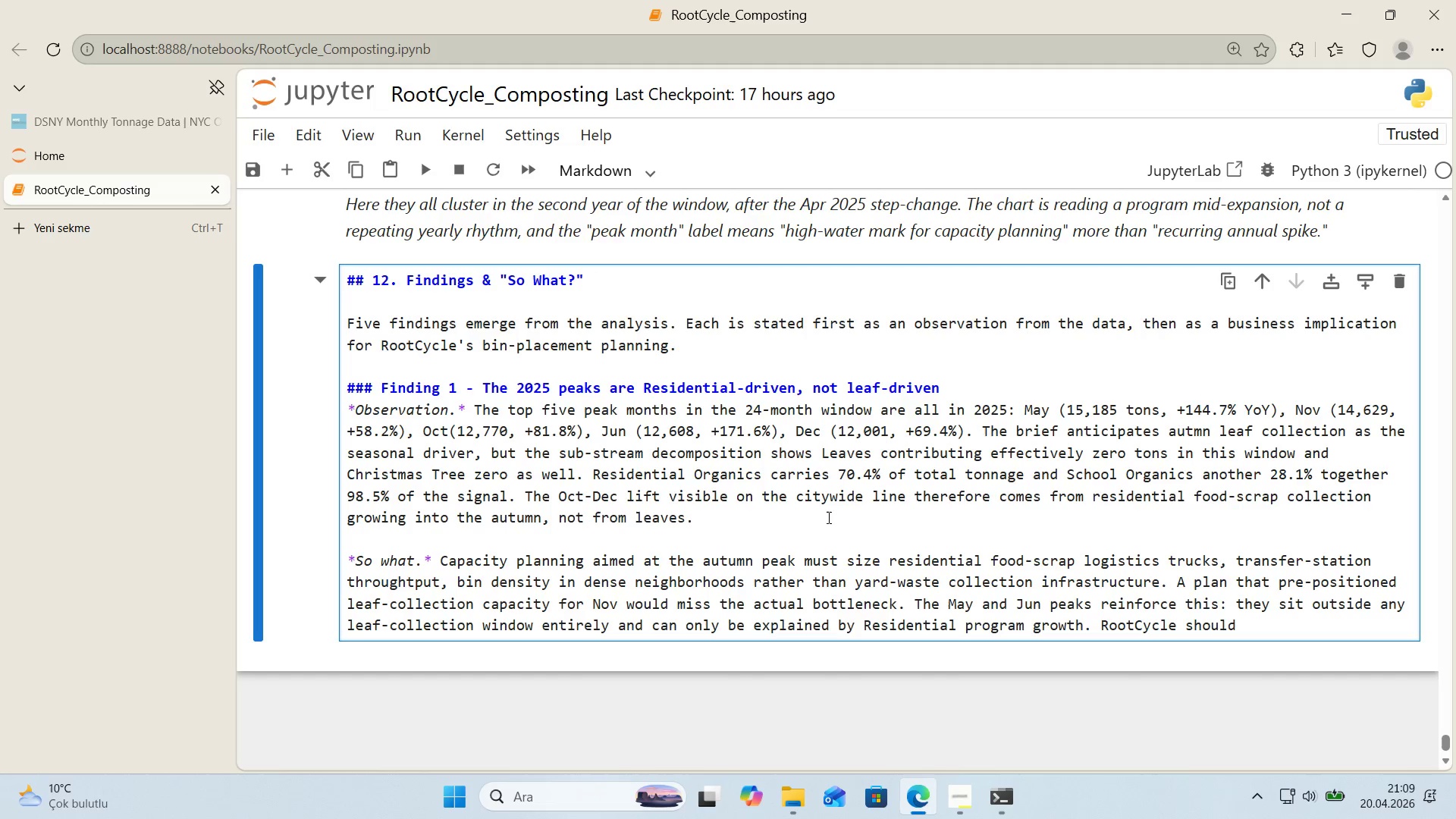 
type(treat the autumn l'ft as a Res'dent'al phenomenon w'th )
 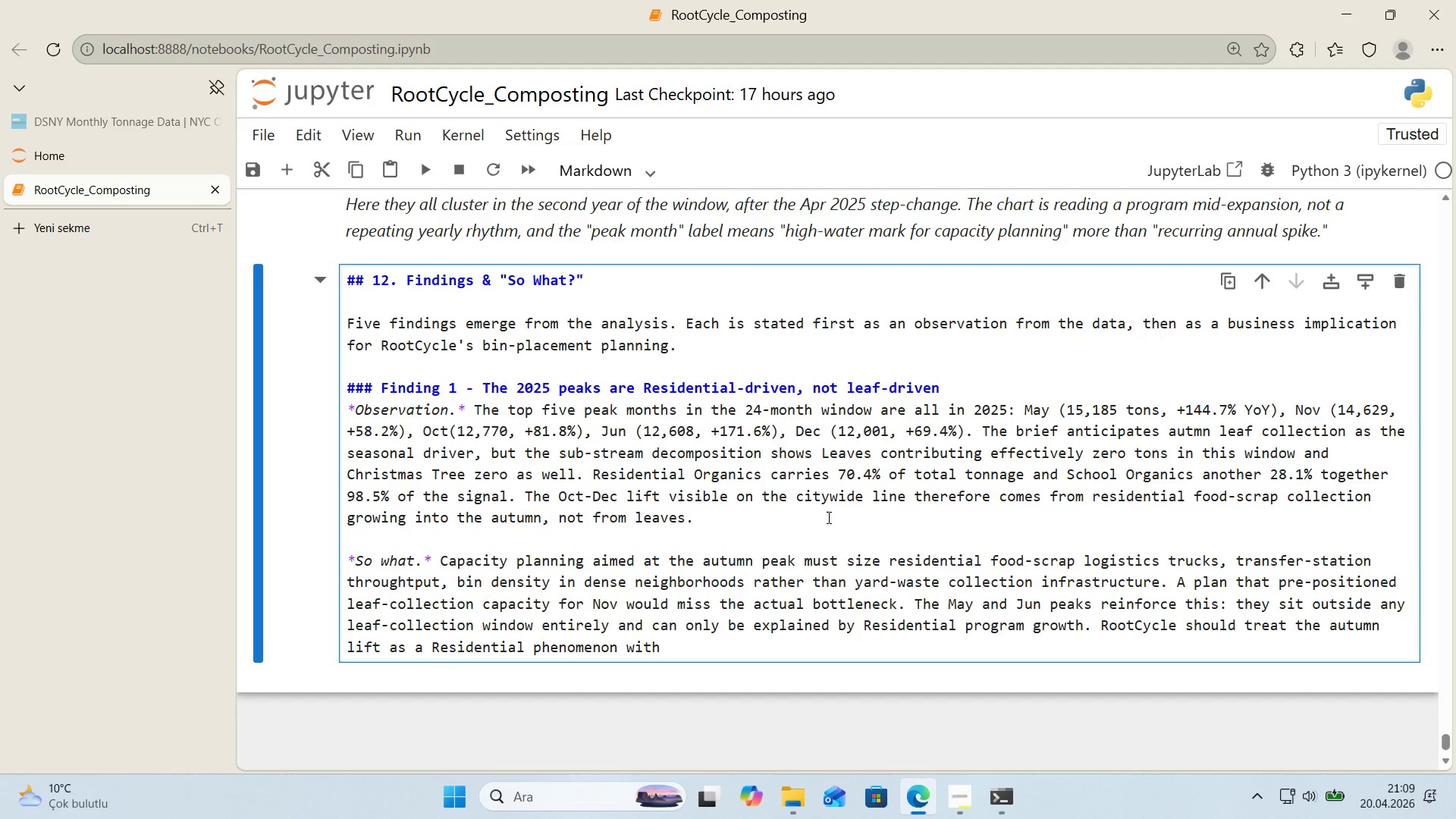 
type(a calendar s'gnature )
key(Backspace)
type(, not a yard-as)
key(Backspace)
key(Backspace)
type(waste phenomenon.)
 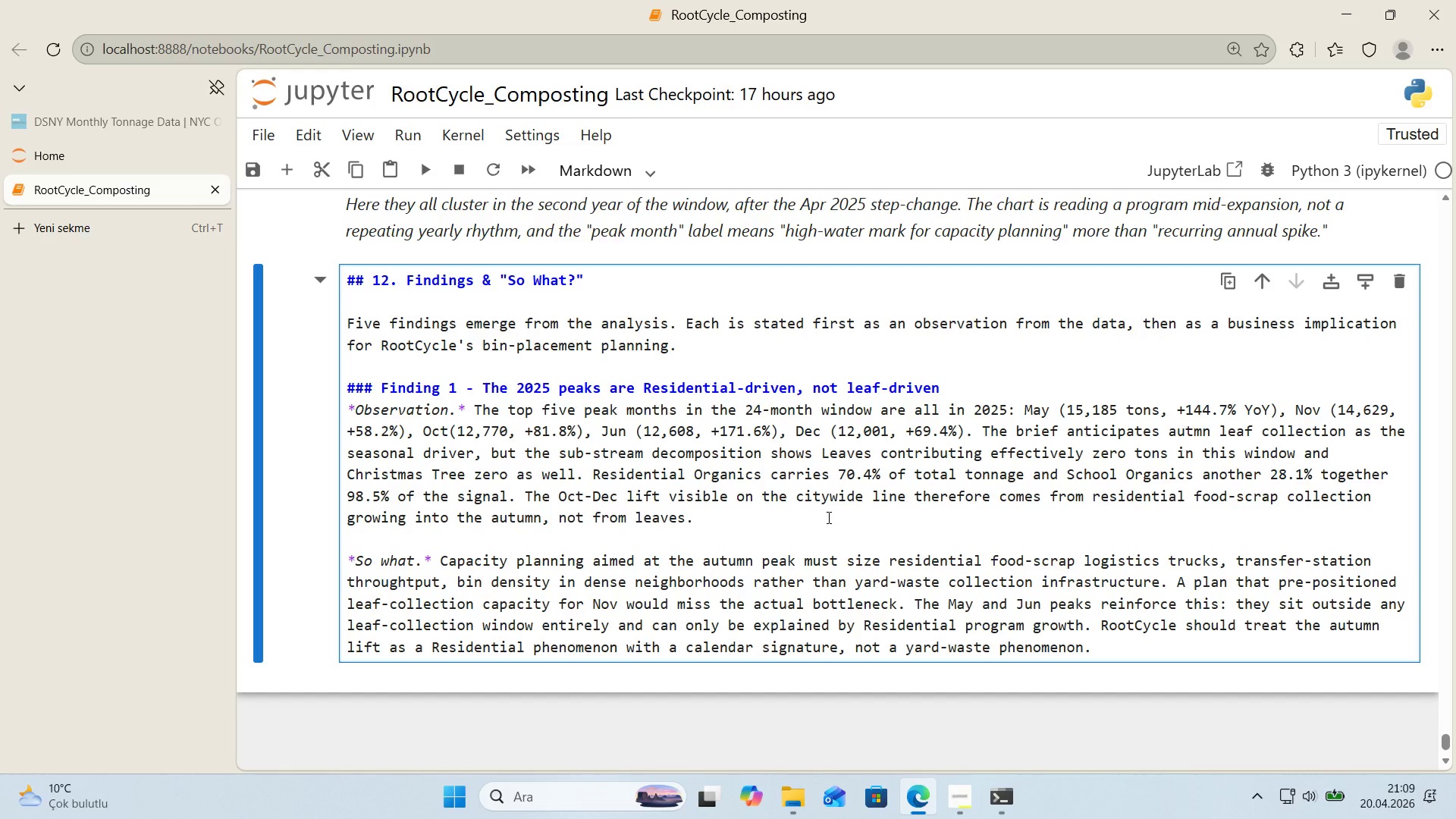 
wait(5.98)
 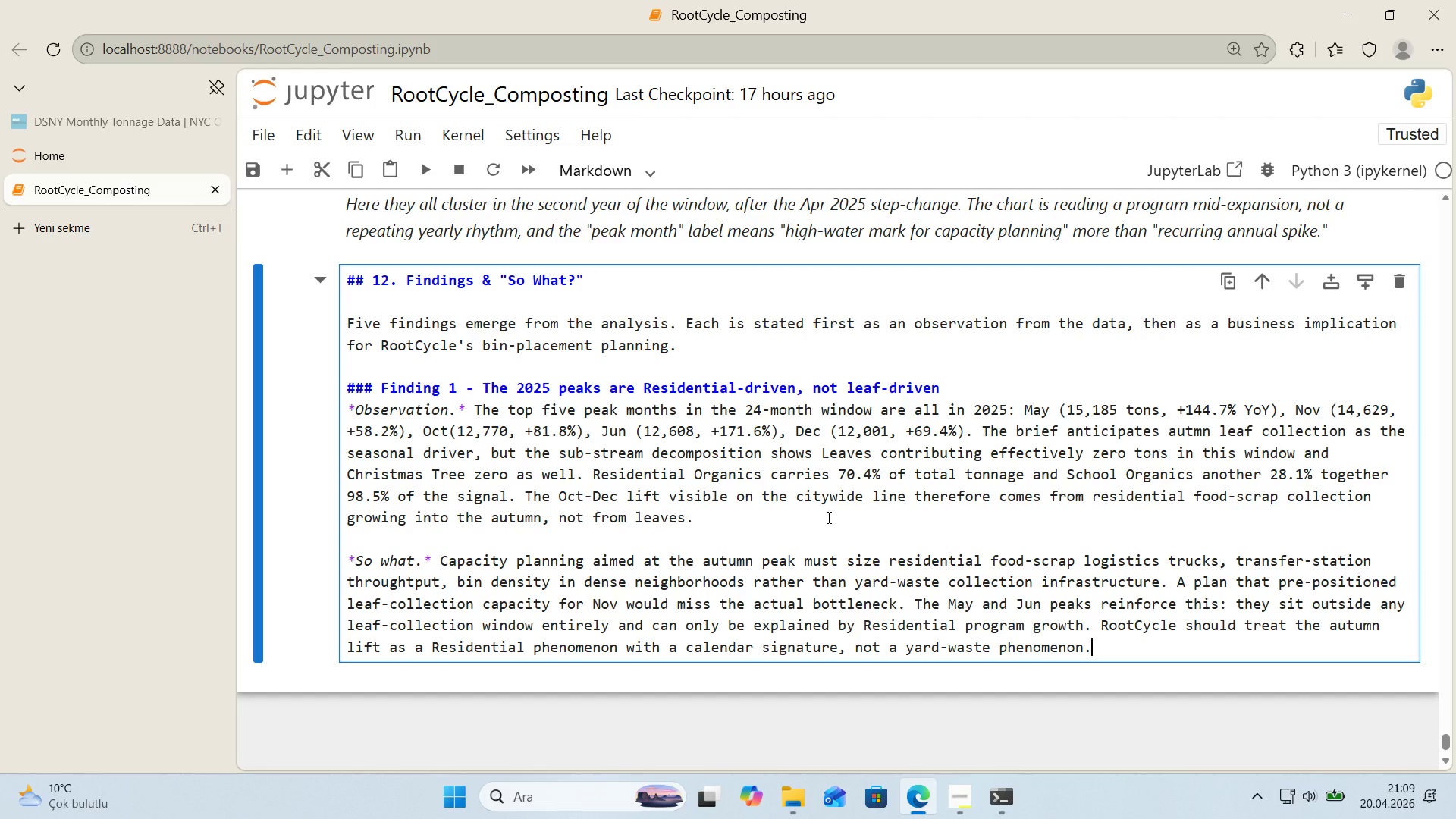 
key(Enter)
 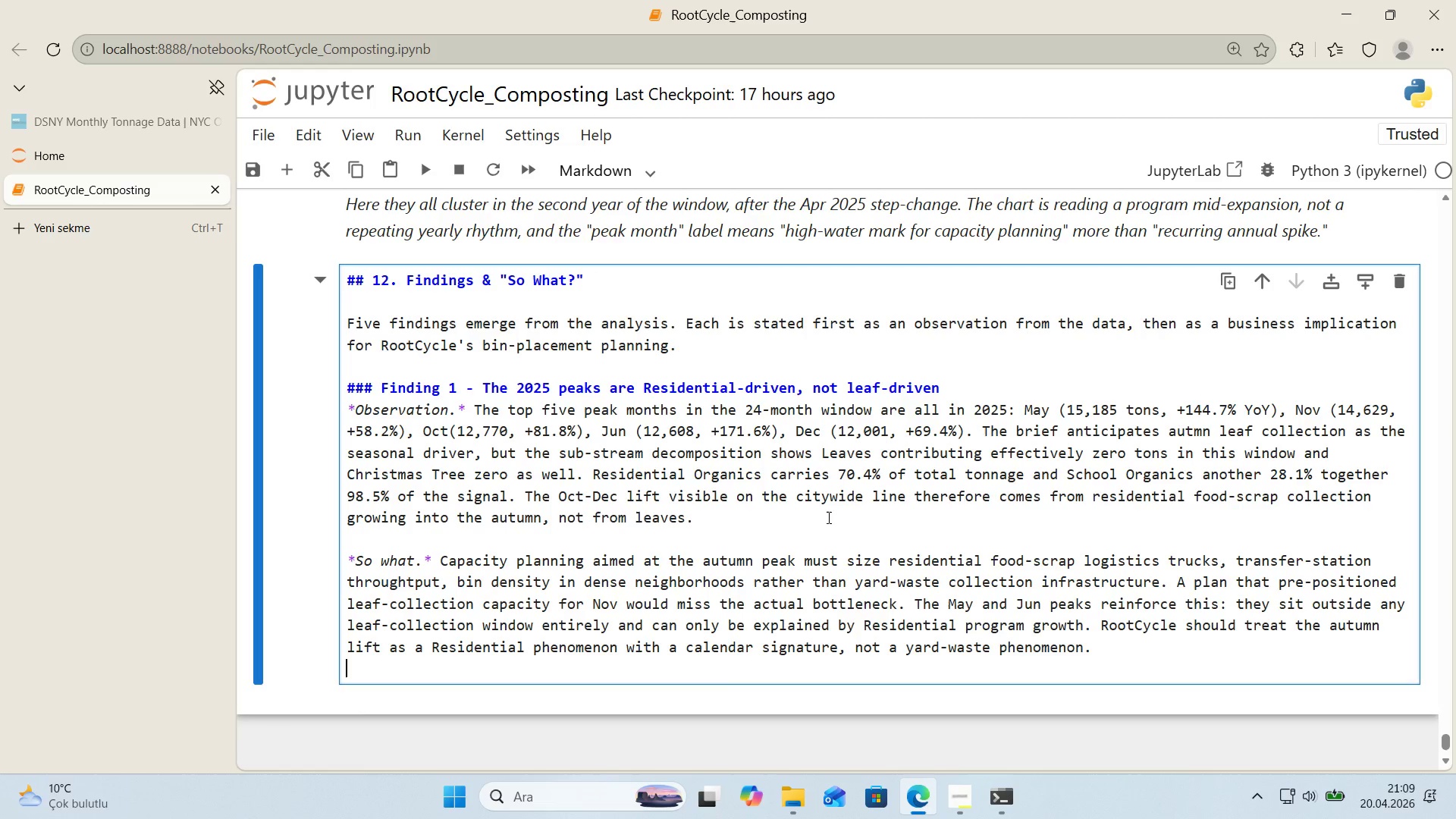 
key(Enter)
 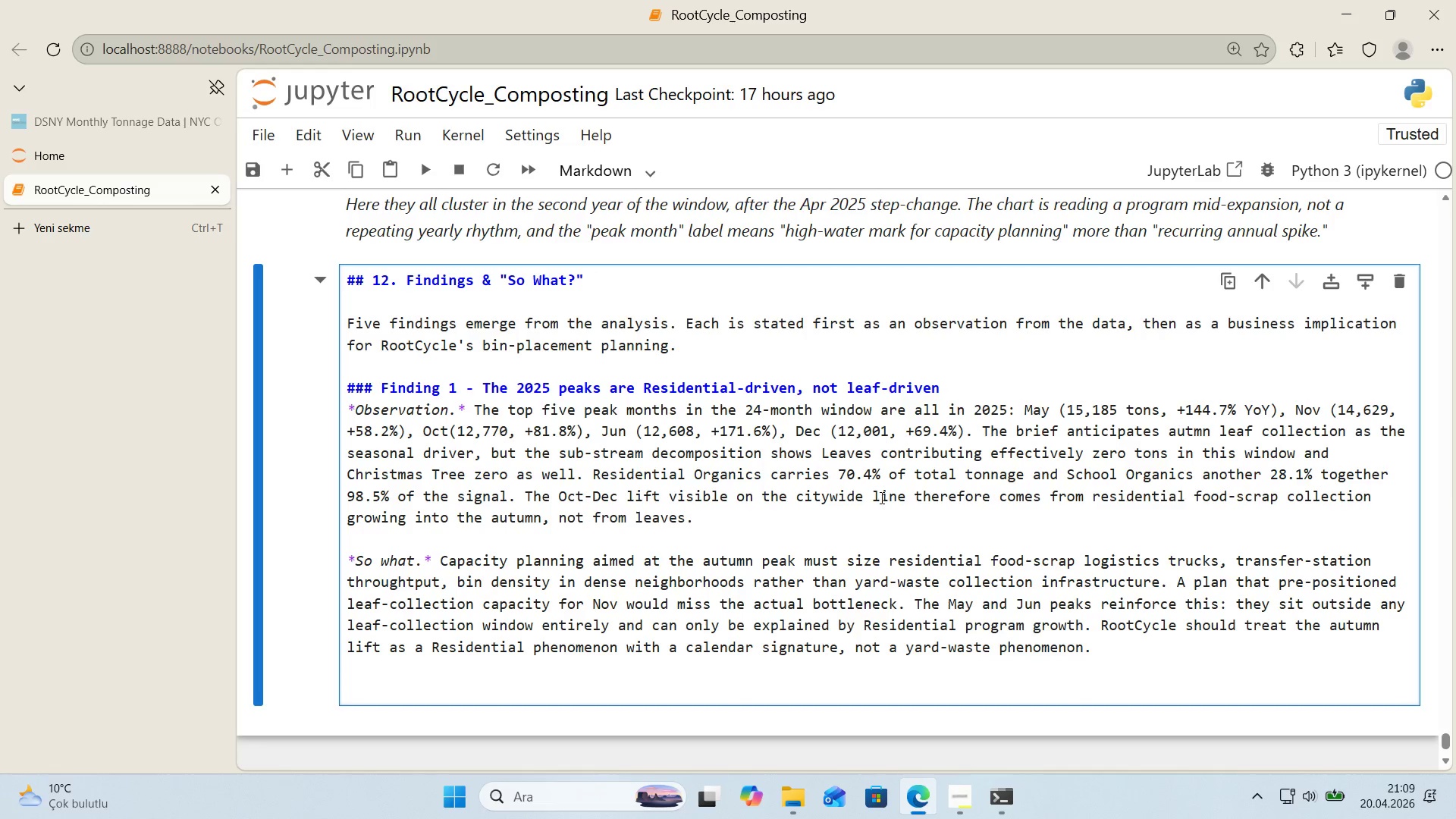 
scroll: coordinate [880, 497], scroll_direction: down, amount: 1.0
 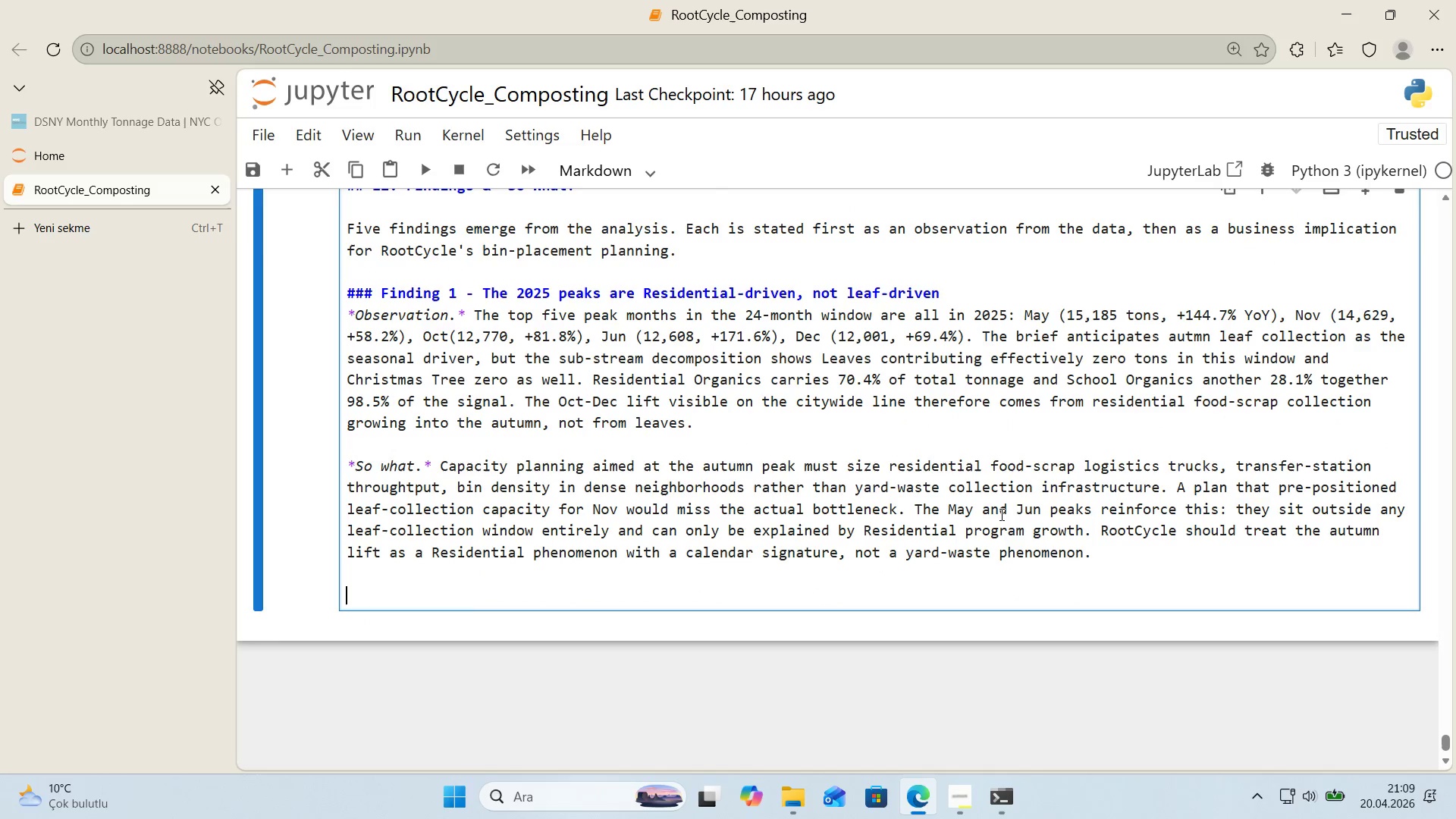 
key(Alt+Control+3)
 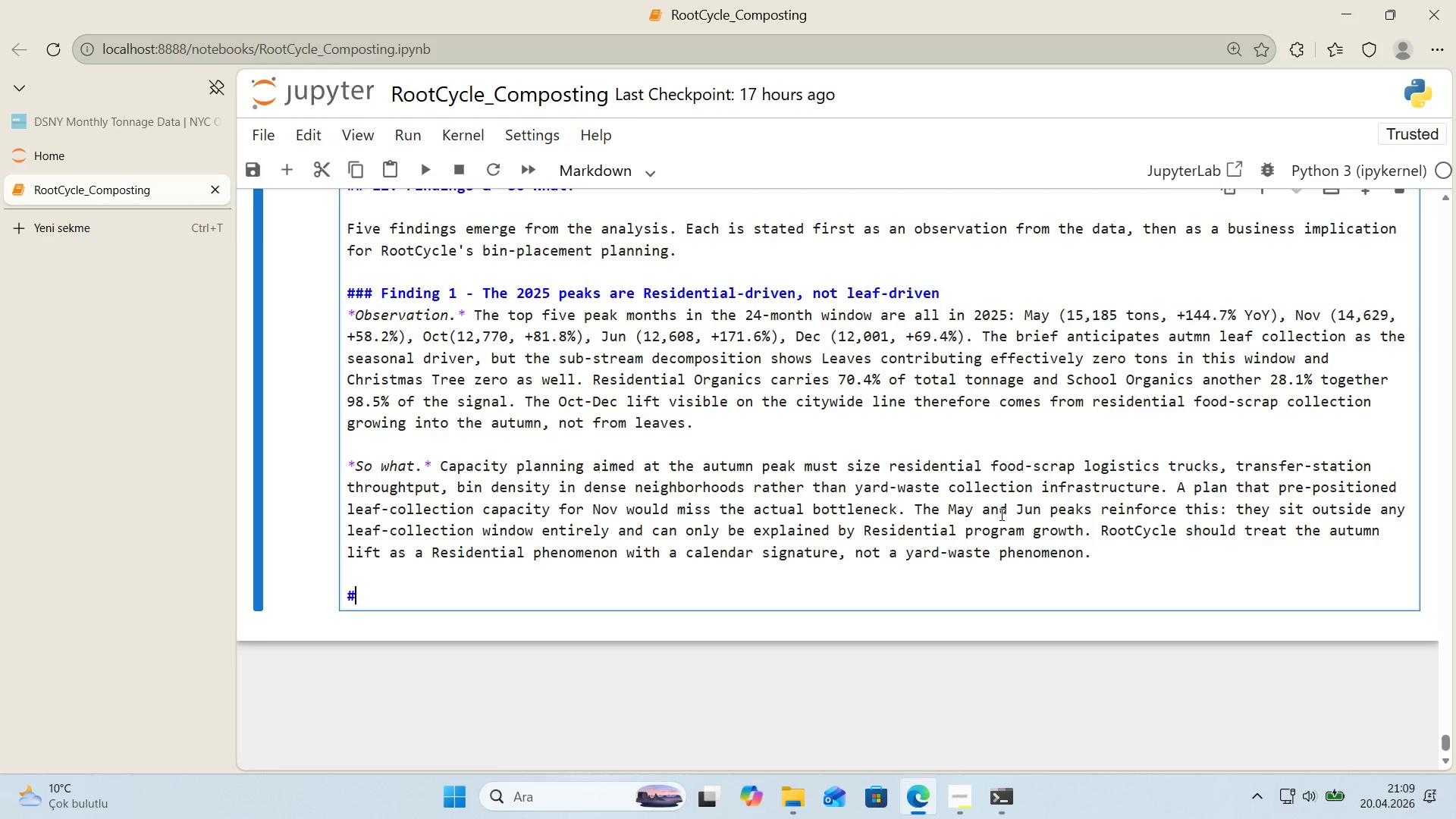 
key(Alt+Control+3)
 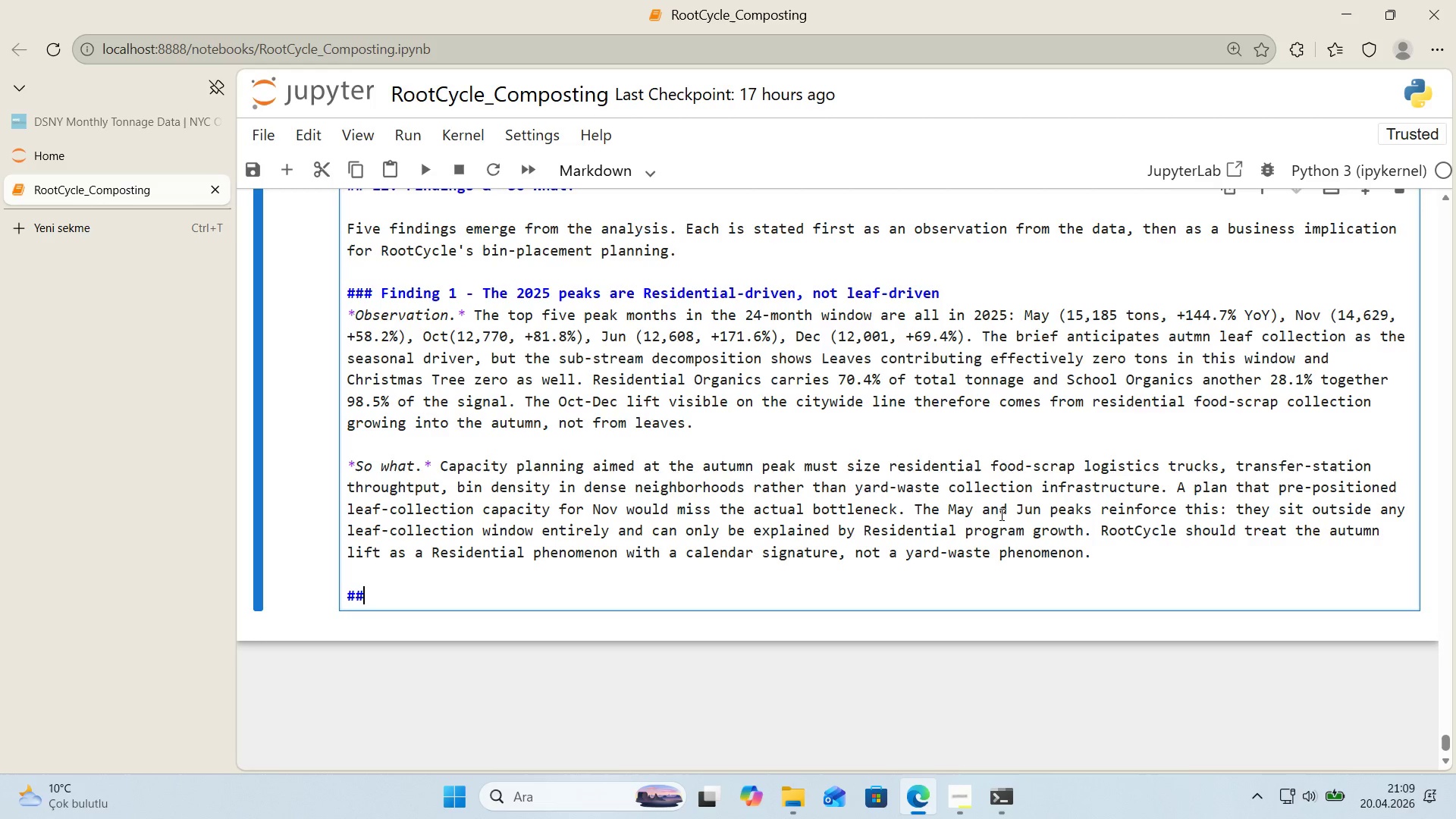 
key(Alt+Control+3)
 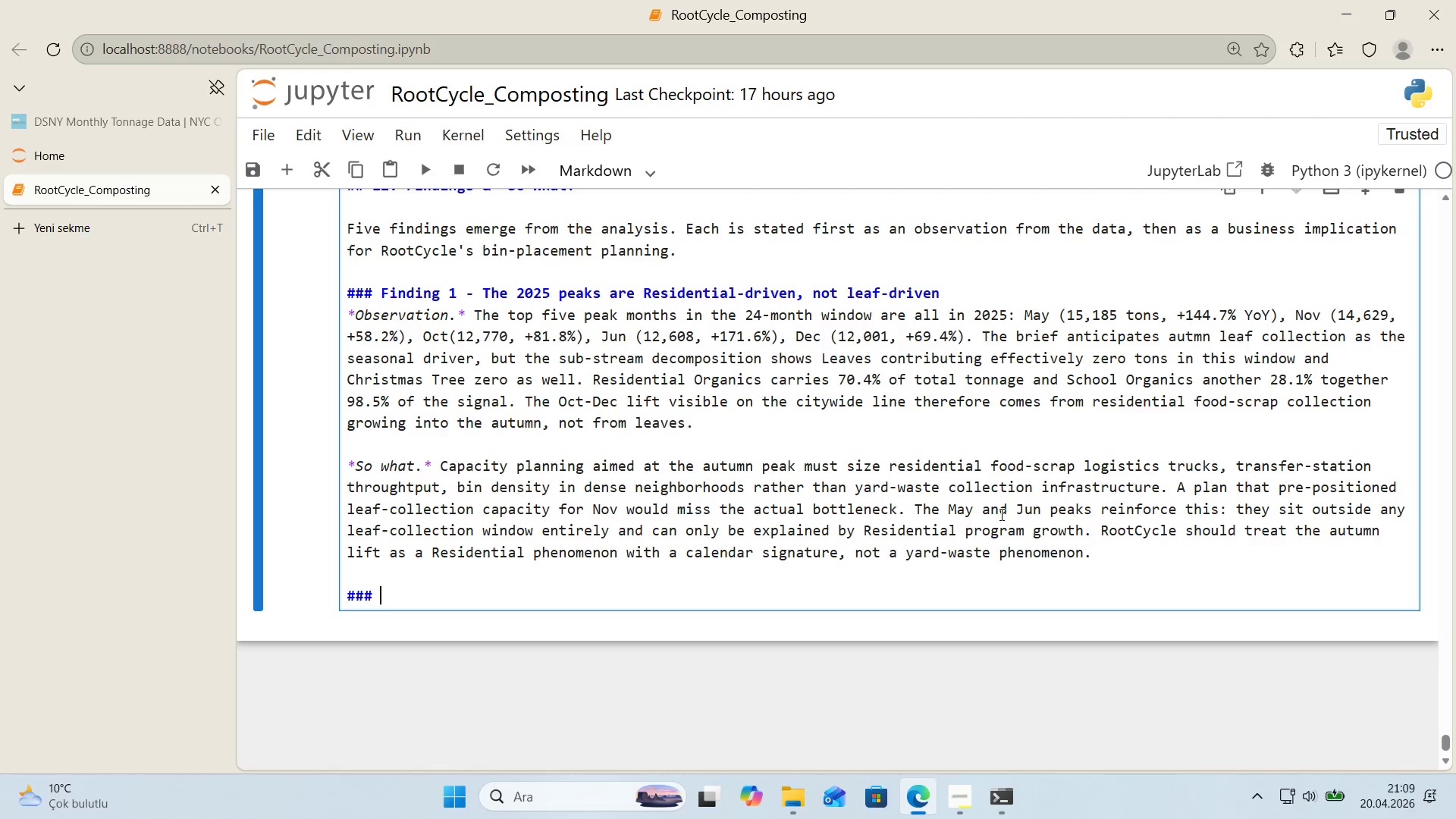 
type( F'nd'ng 2 - The a)
key(Backspace)
type(Apr'l 2025 step-change 's the dom'nant event 'n the w'ndow)
 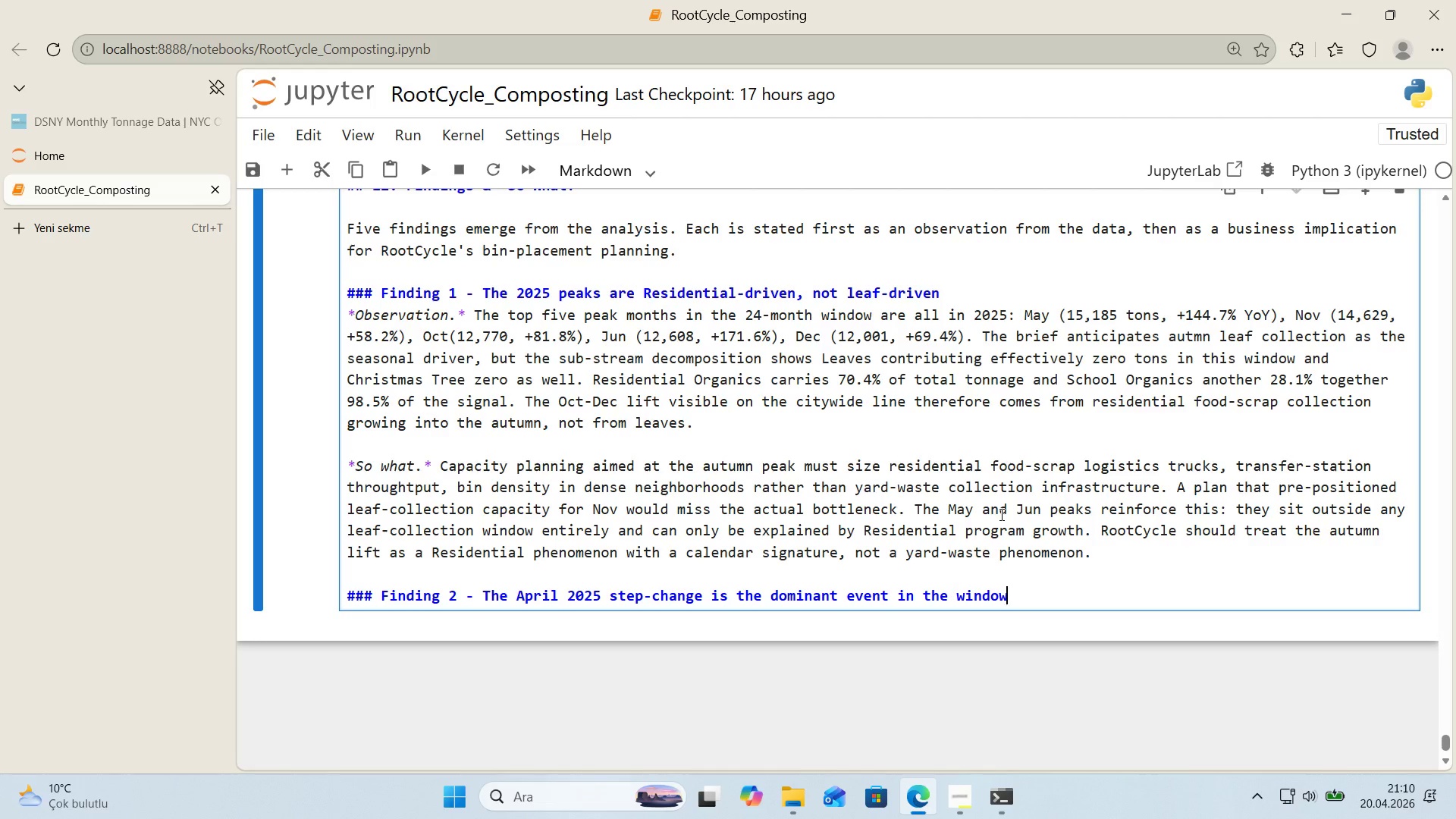 
key(Enter)
 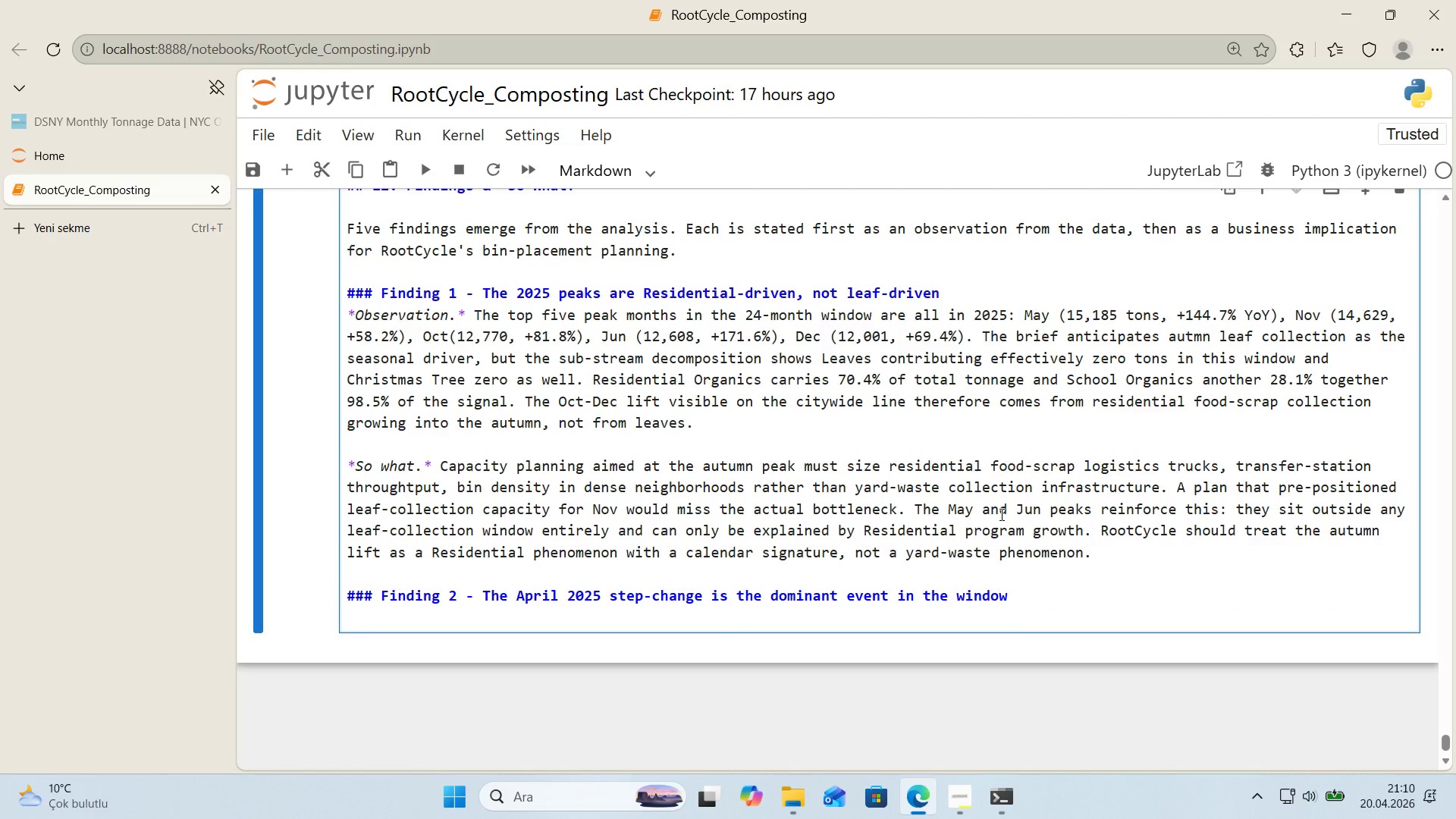 
type(*Observat'on.* C'tyw'de)
 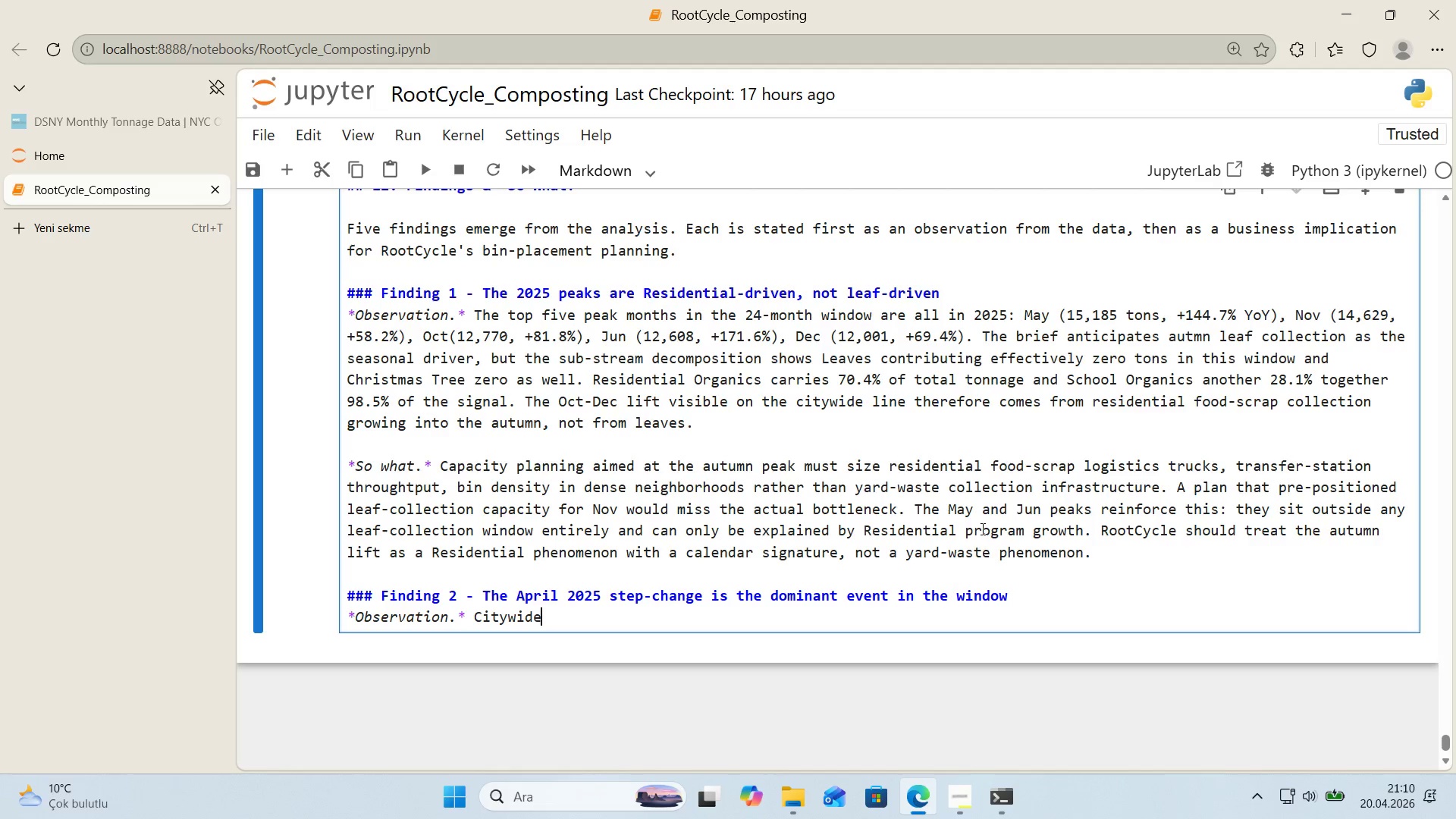 
left_click([1055, 602])
 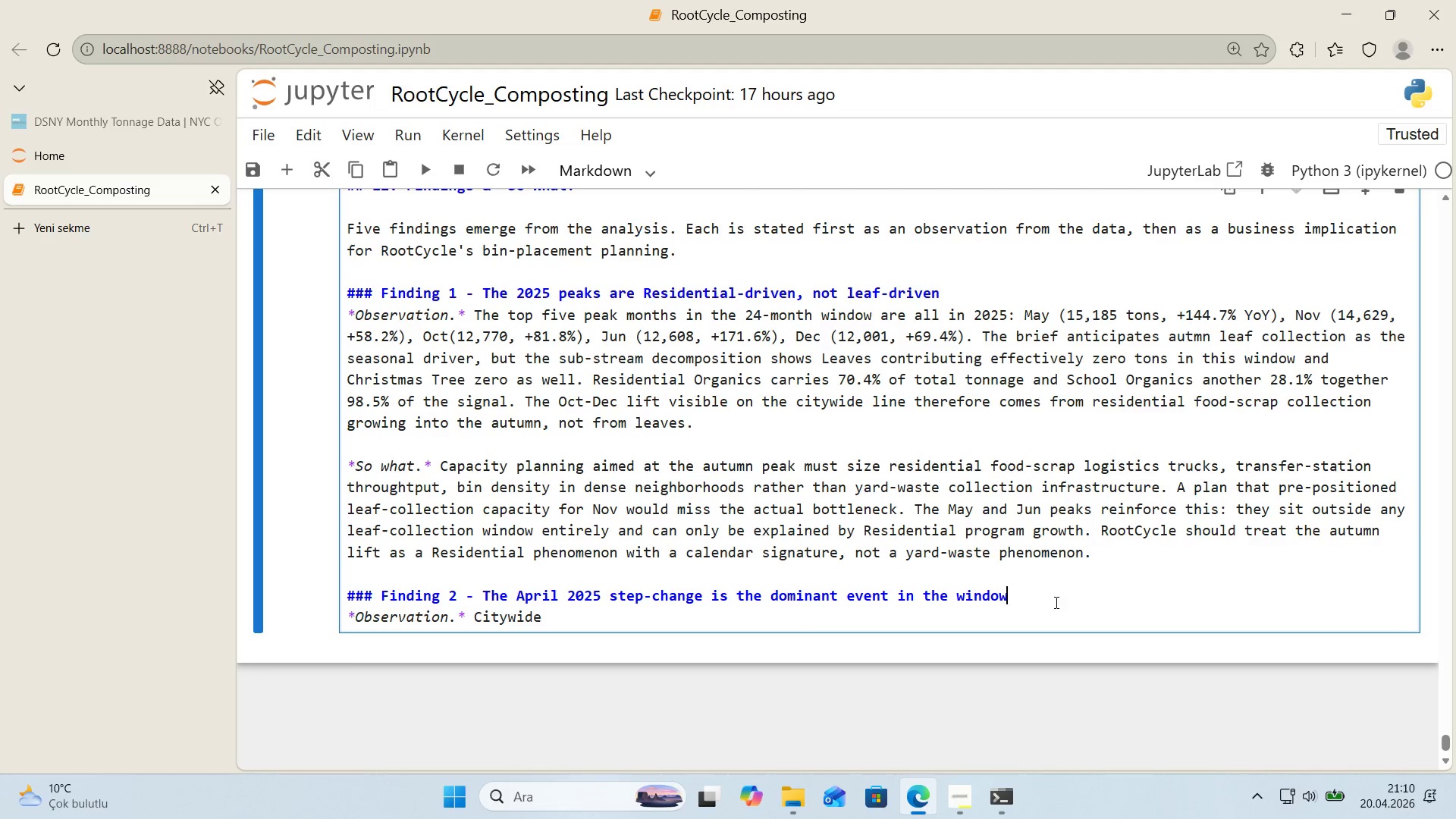 
key(Enter)
 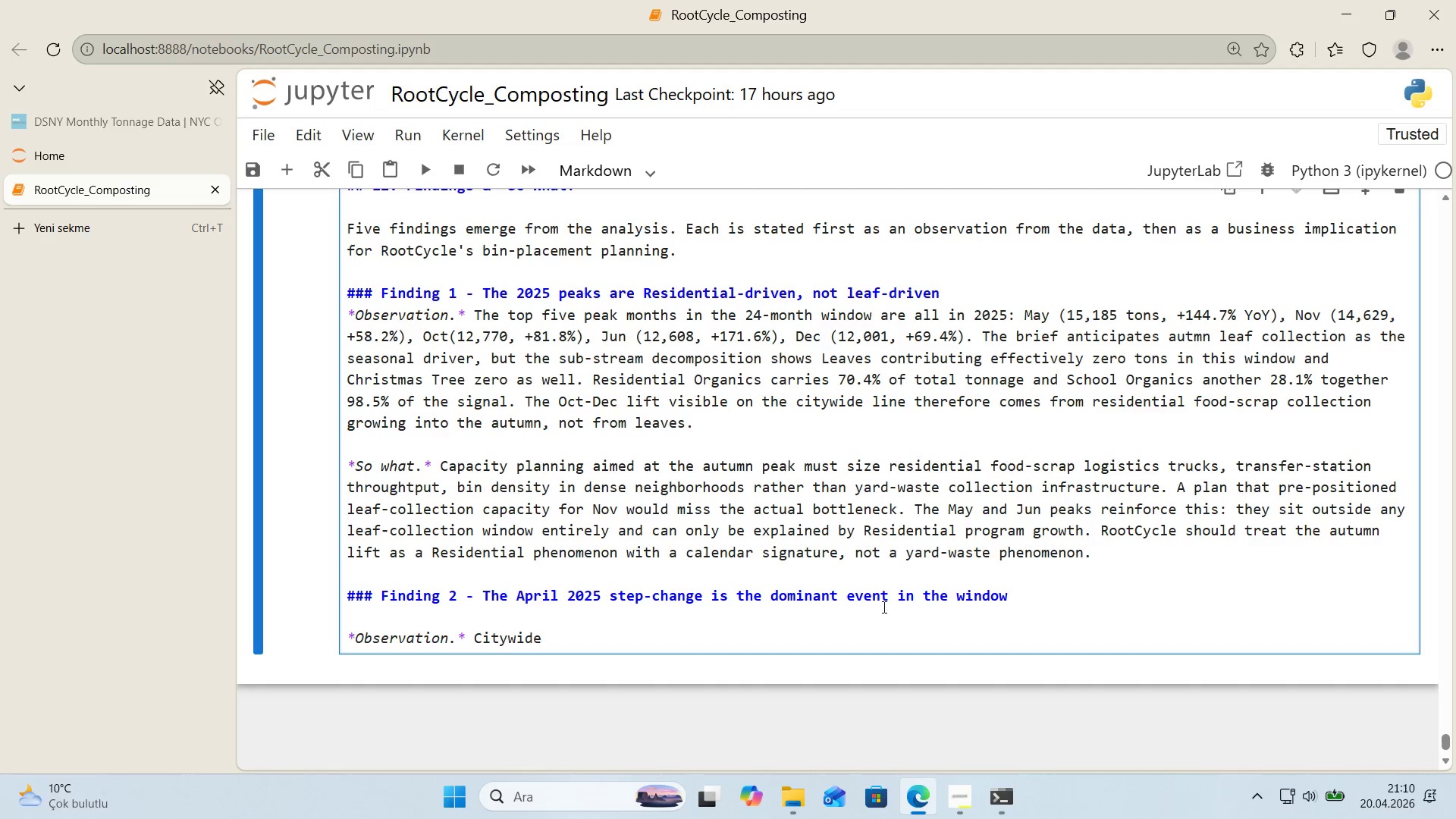 
type( monthly tonnage roughly doubled from )
 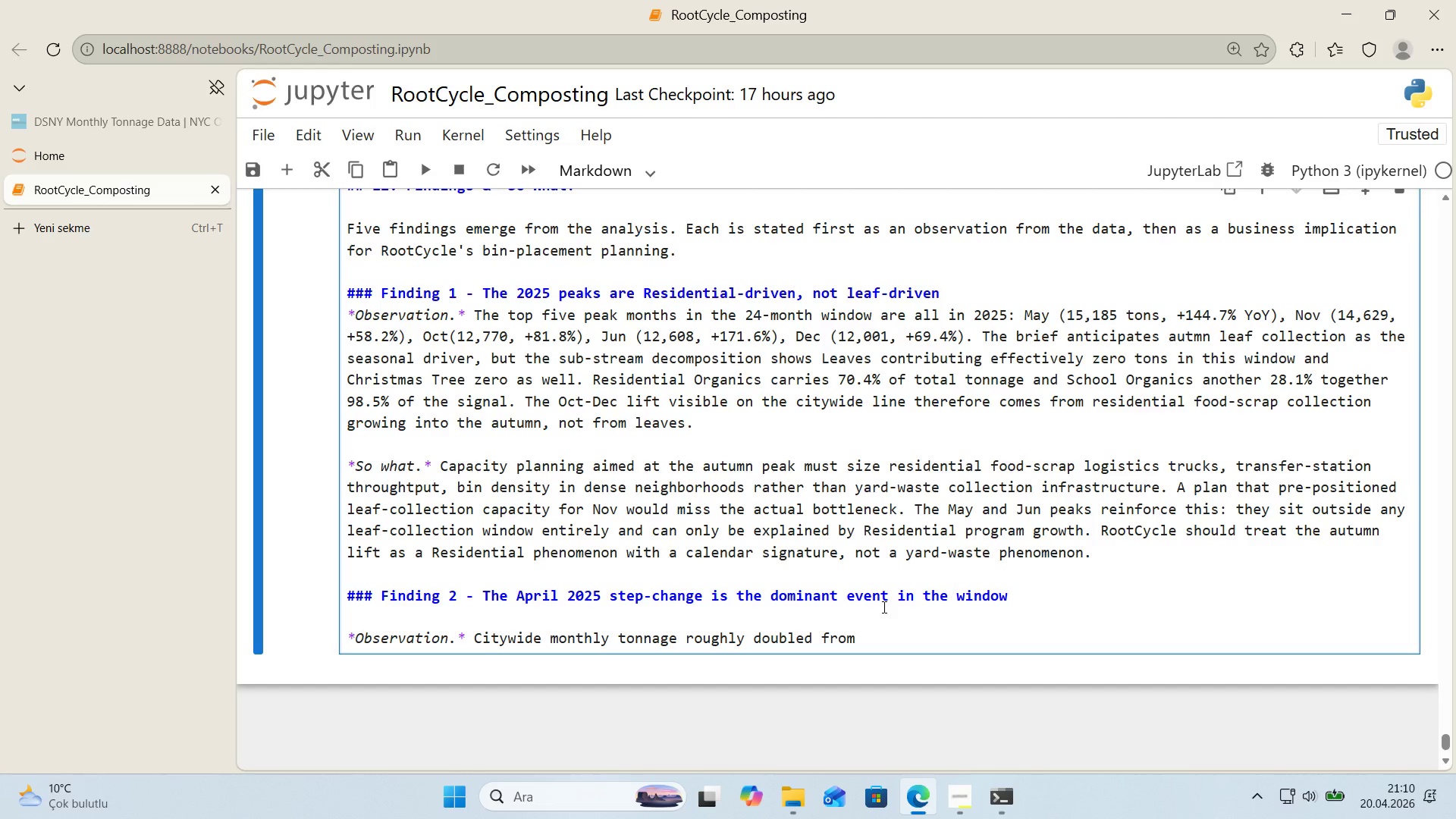 
key(Alt+Control+BracketRight)
 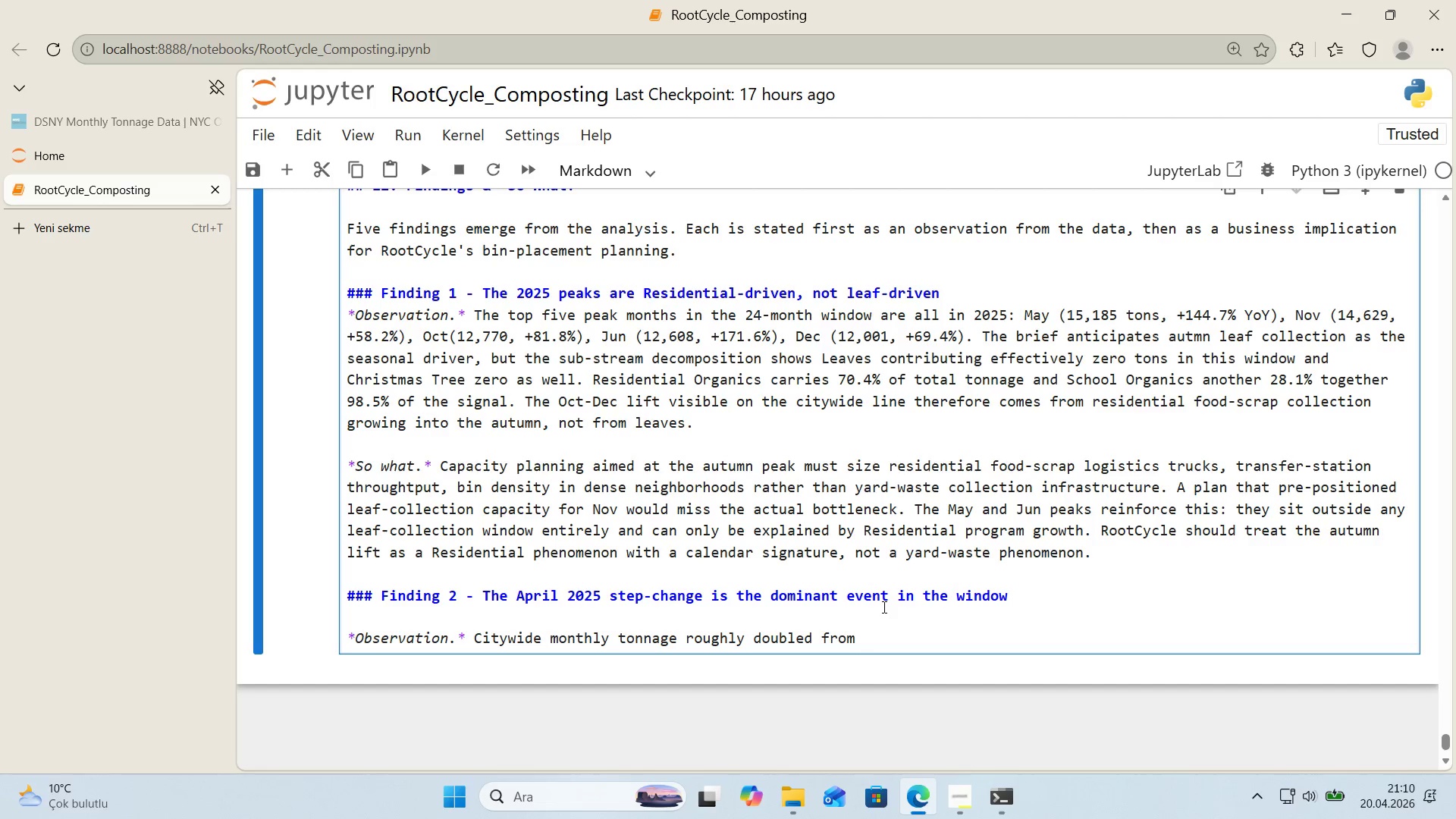 
type(6.0)
key(Backspace)
key(Backspace)
type('')
key(Backspace)
key(Backspace)
type(,000 tons&month 'n early 2025)
 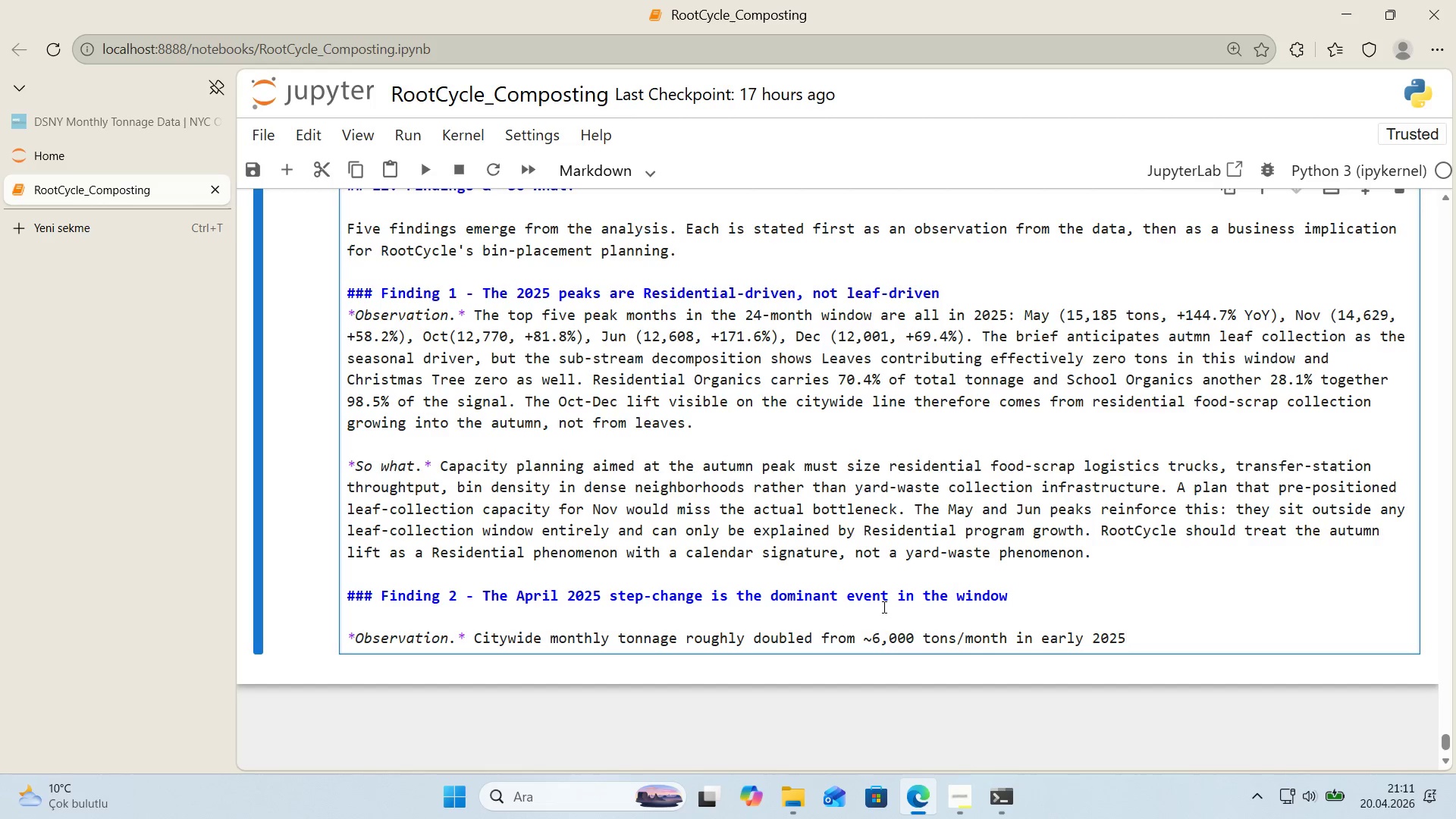 
wait(54.78)
 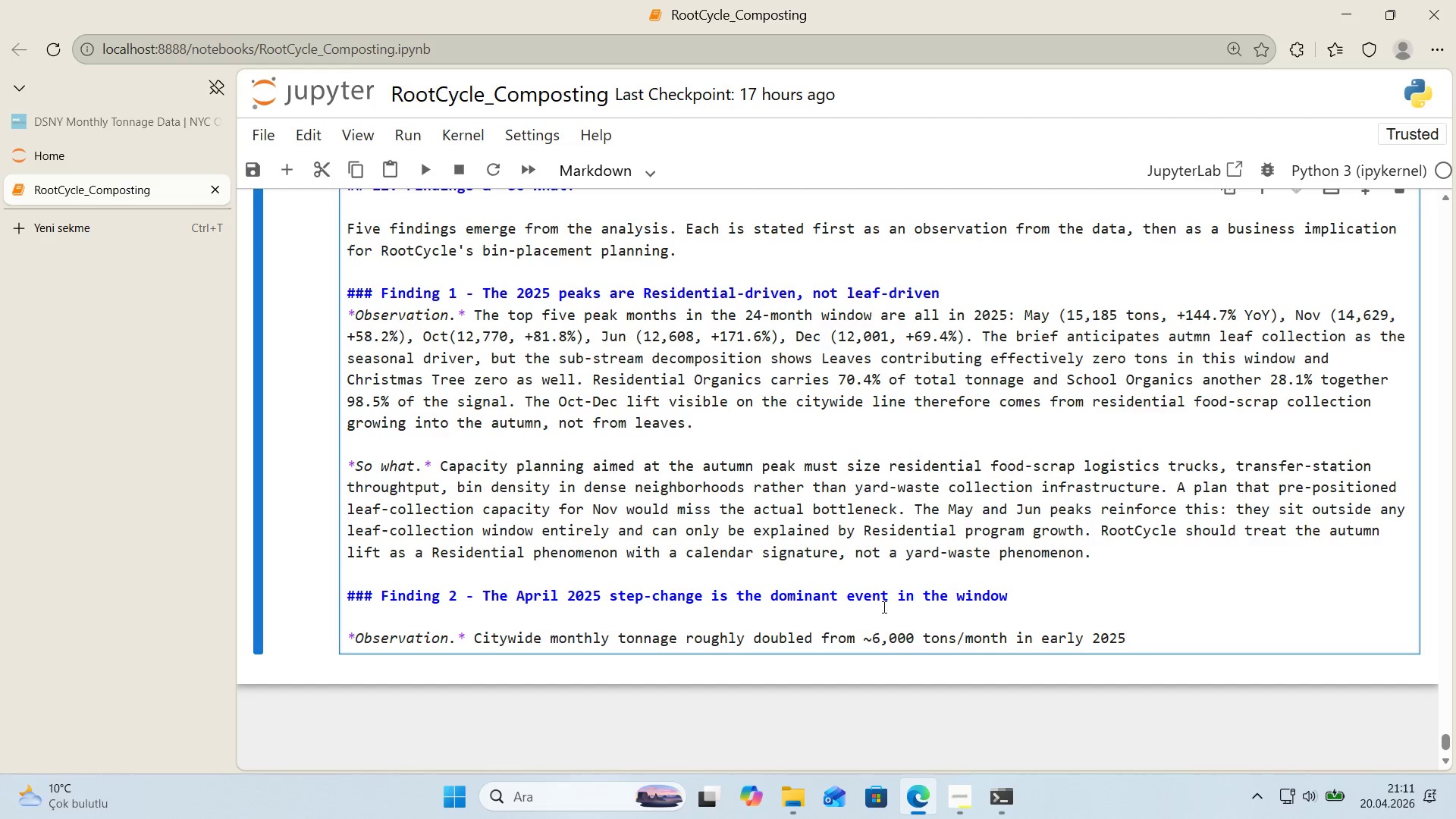 
type( to 12,000-15)
 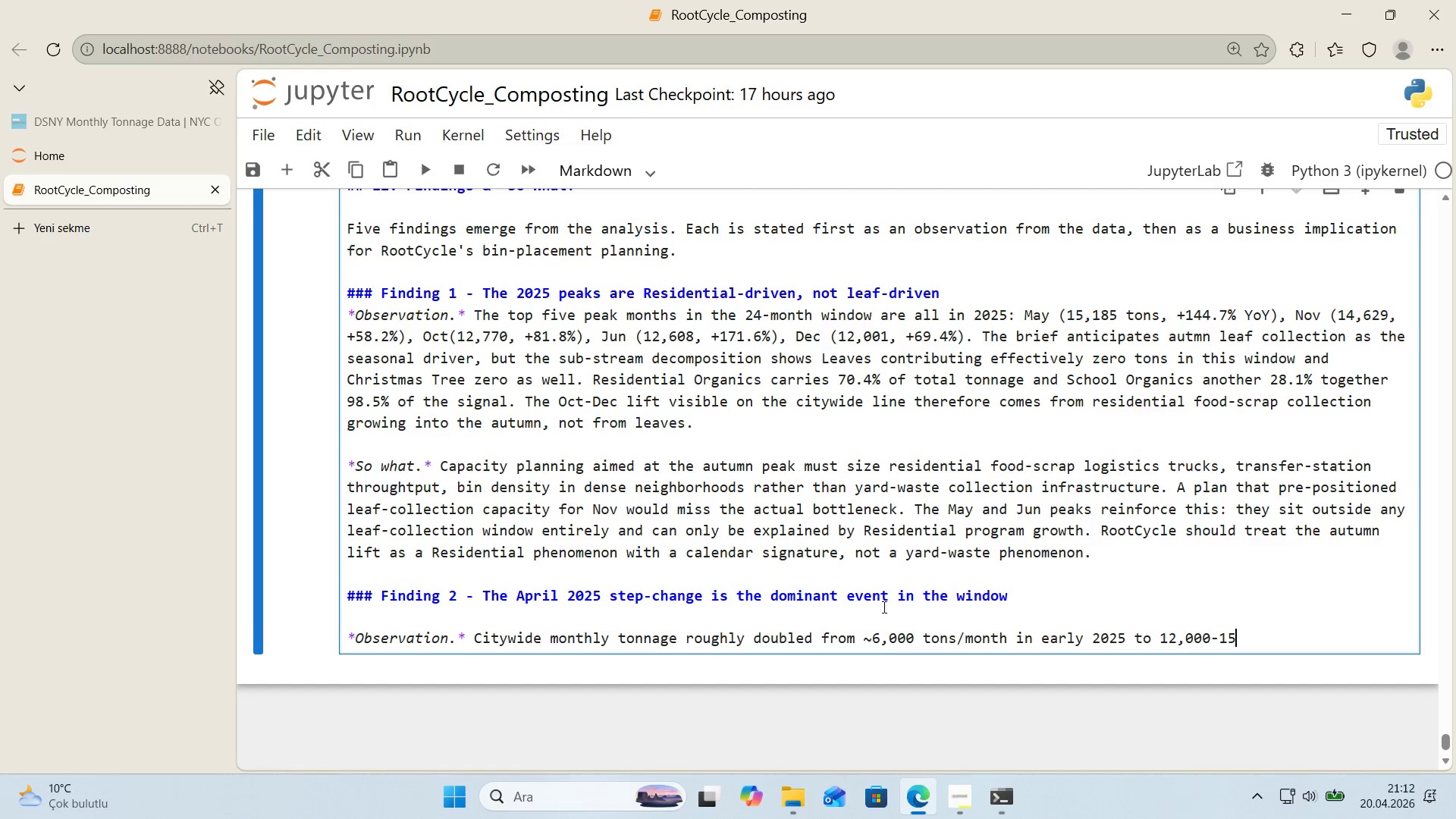 
type(,000 tons&month)
 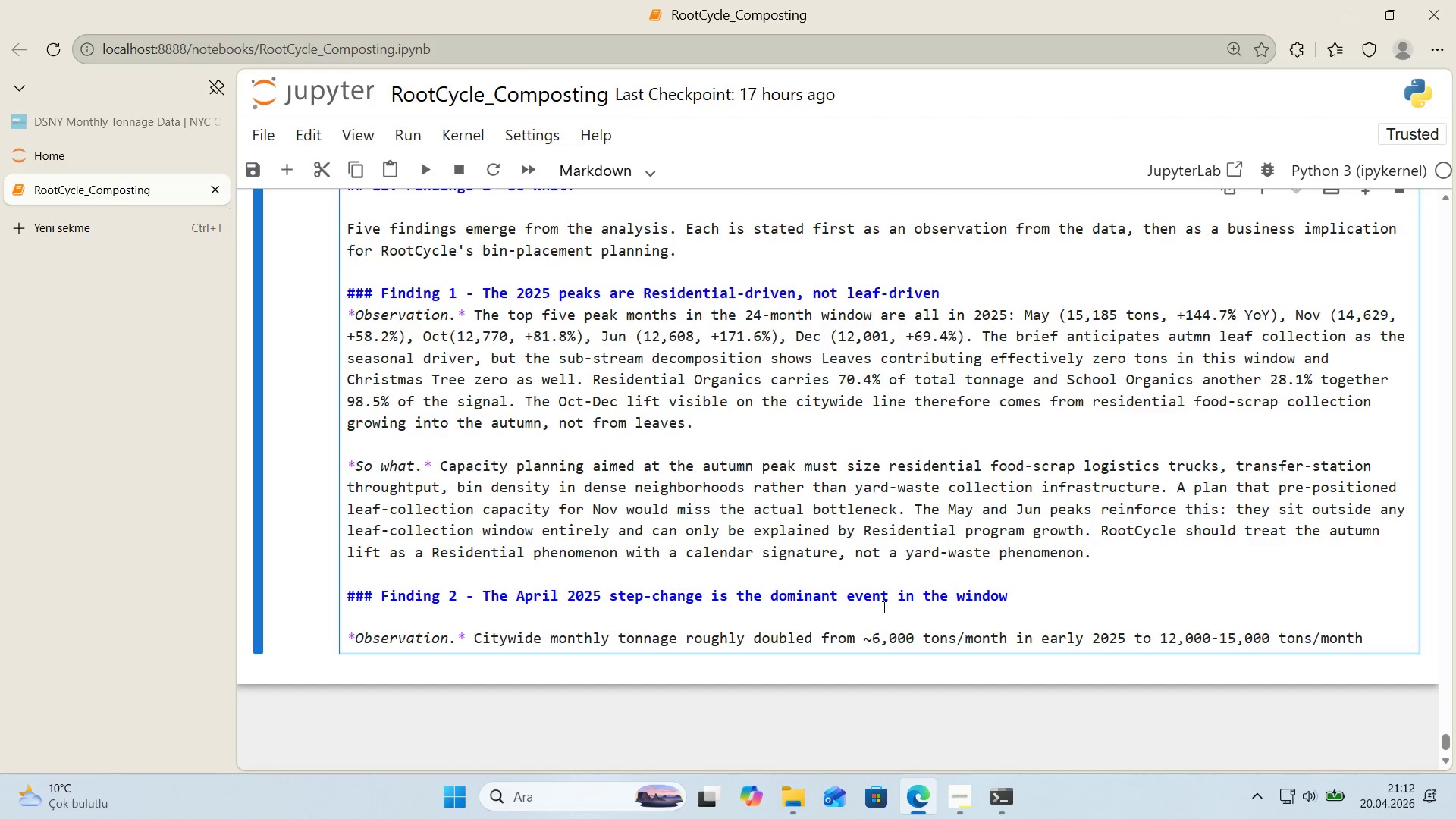 
wait(12.98)
 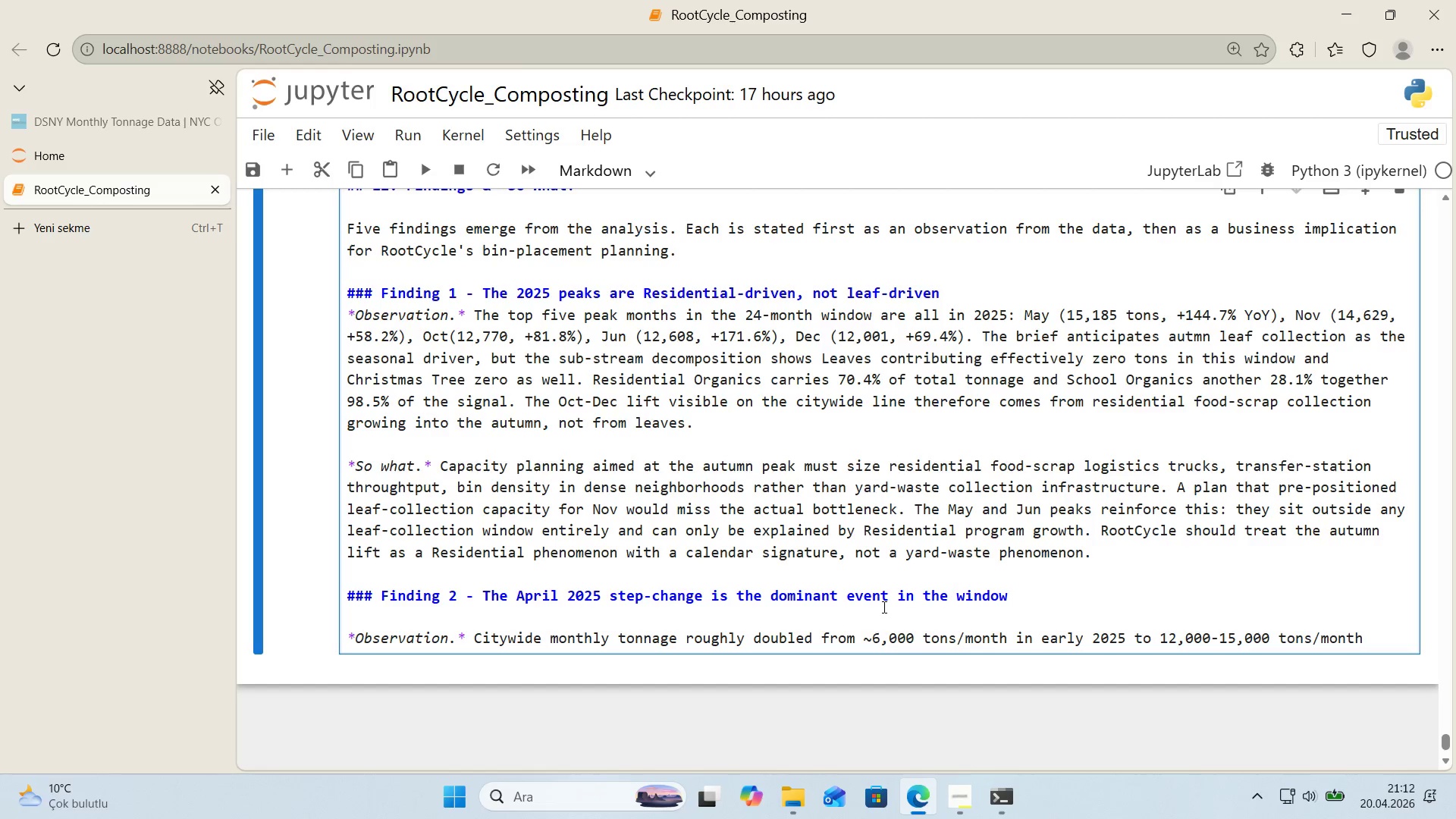 
left_click([1375, 634])
 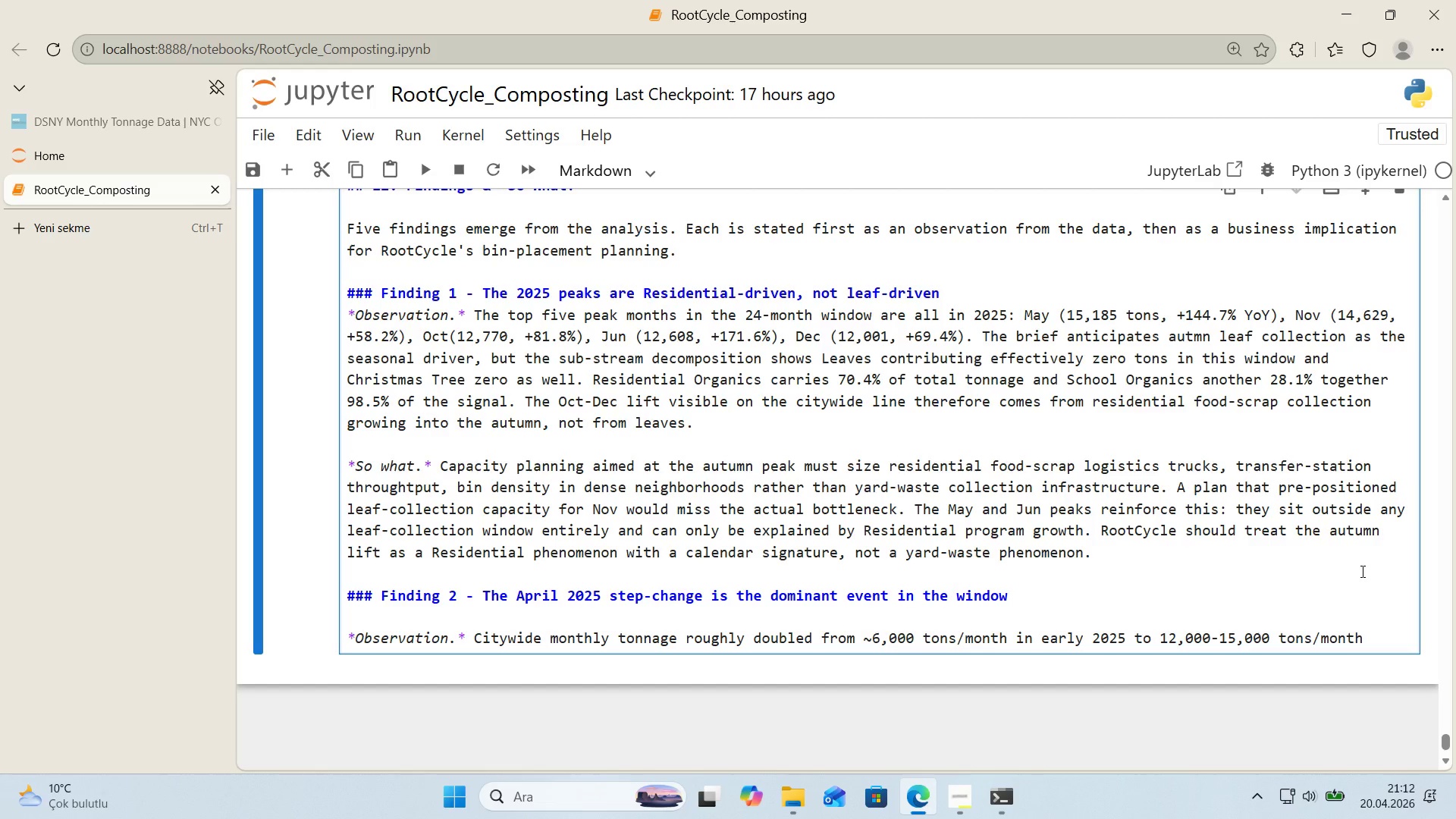 
type( from Apr 2025 onwards. The)
 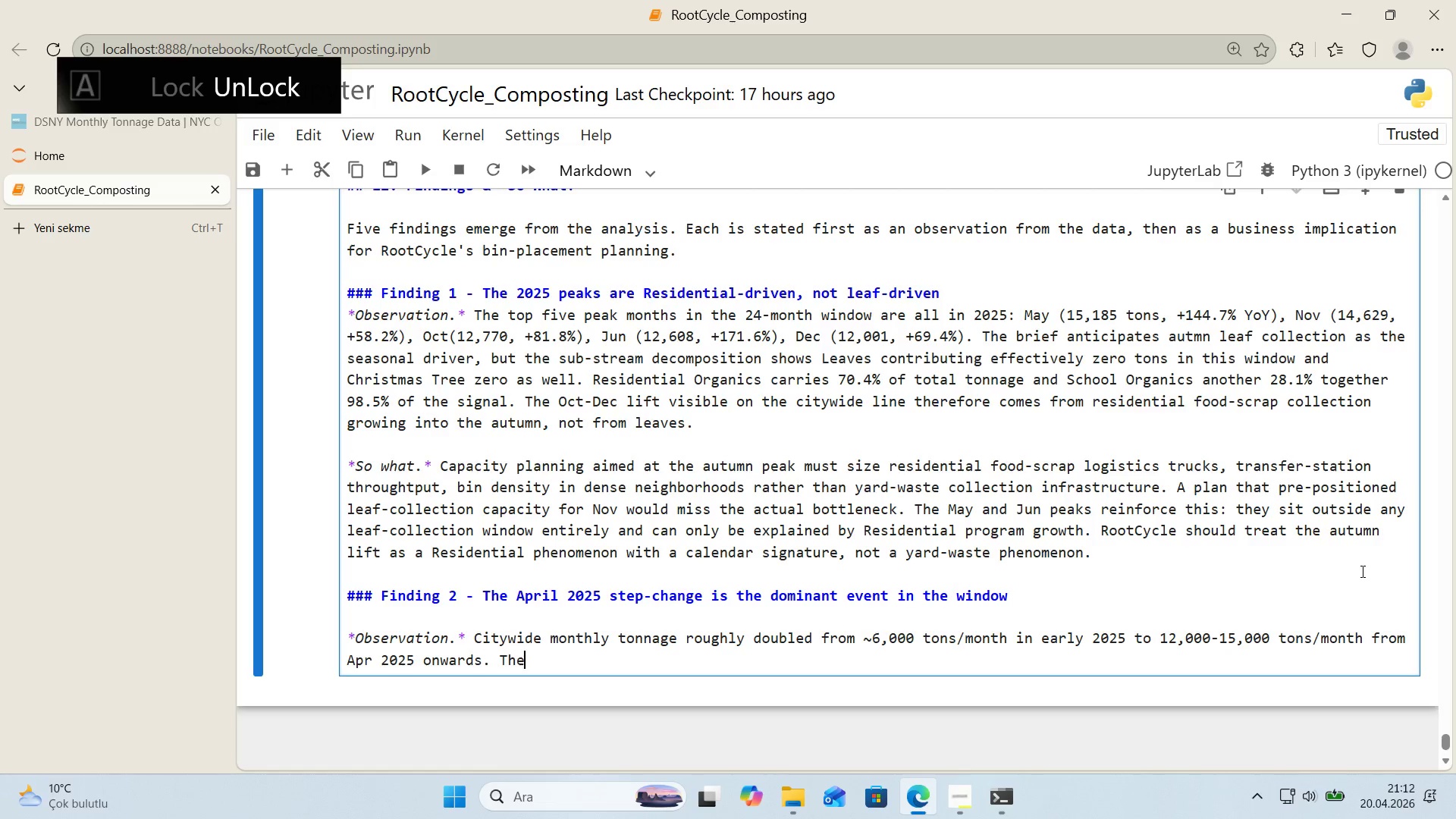 
type(bo)
key(Backspace)
key(Backspace)
type( borough dropdown local'zes th's step-change> Queens ana)
key(Backspace)
type(d Brooklyn ramp sharply from that month, wh'le )
 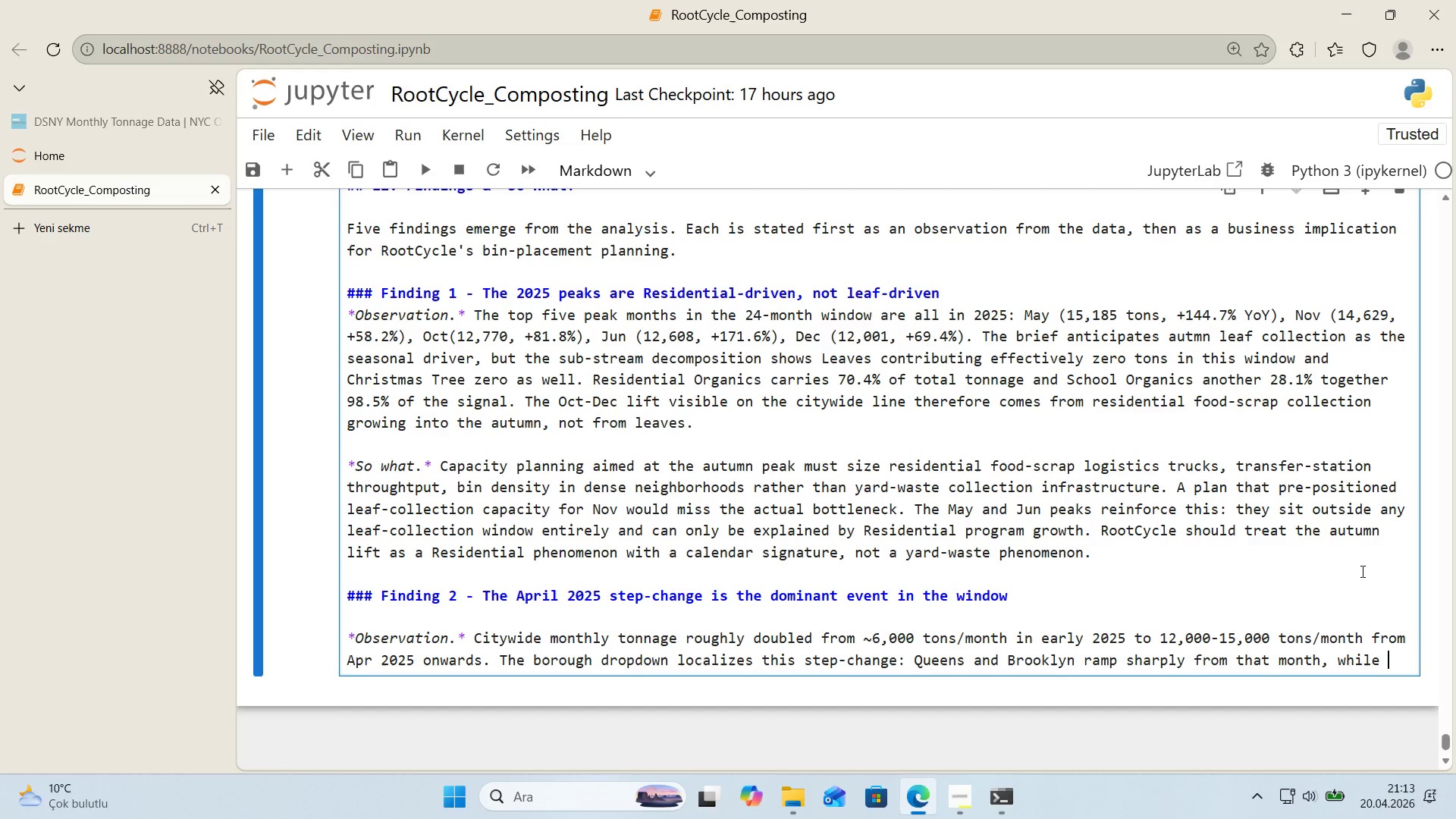 
type(Manhattan)
 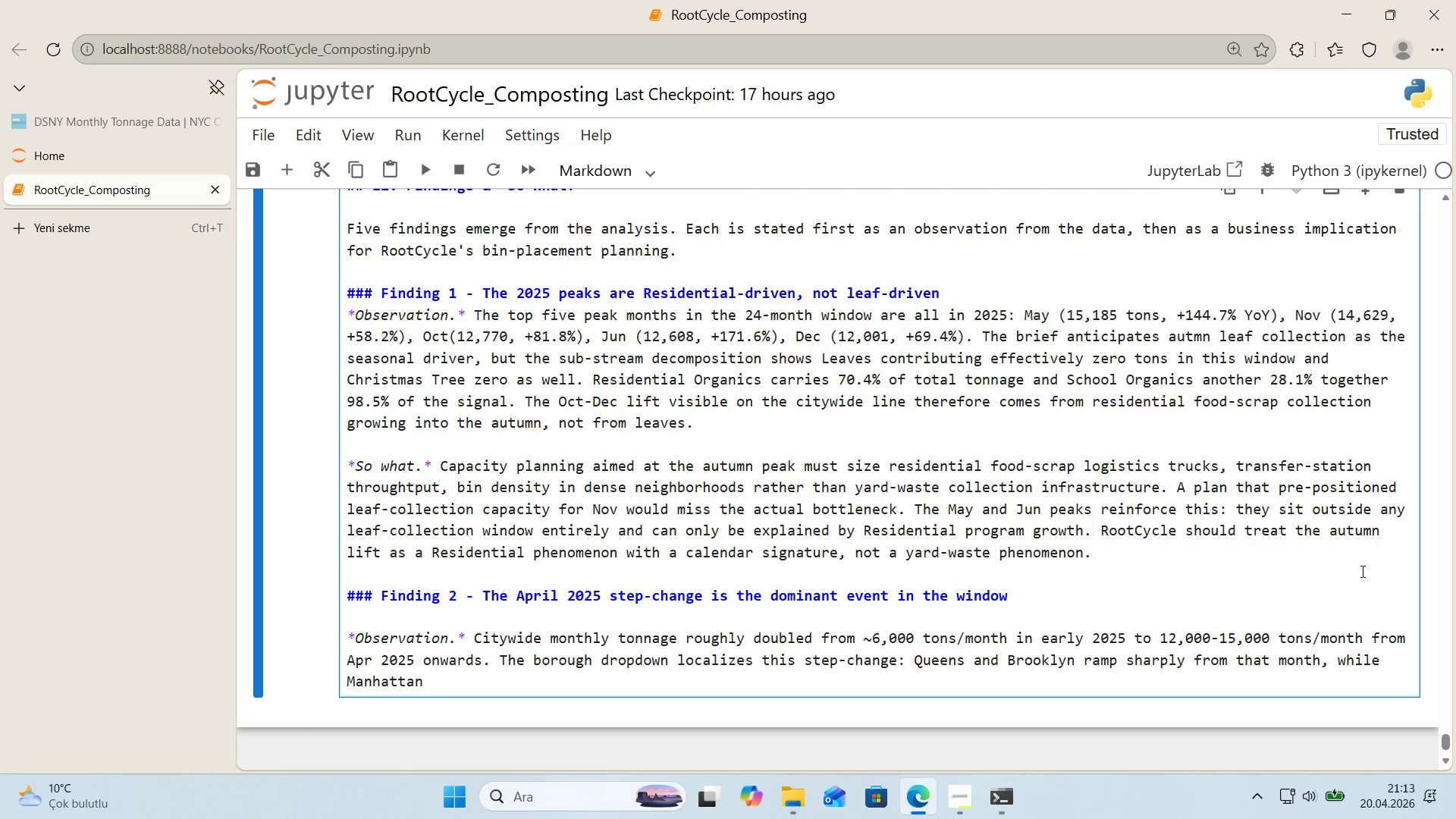 
type(, Bonx, andS)
key(Backspace)
type( s)
key(Backspace)
type(Staten Island stay v's'bly flat across the same boundary. S)
key(Backspace)
type(t)
key(Backspace)
type(The stacked compos't'on conf'rms the source )
 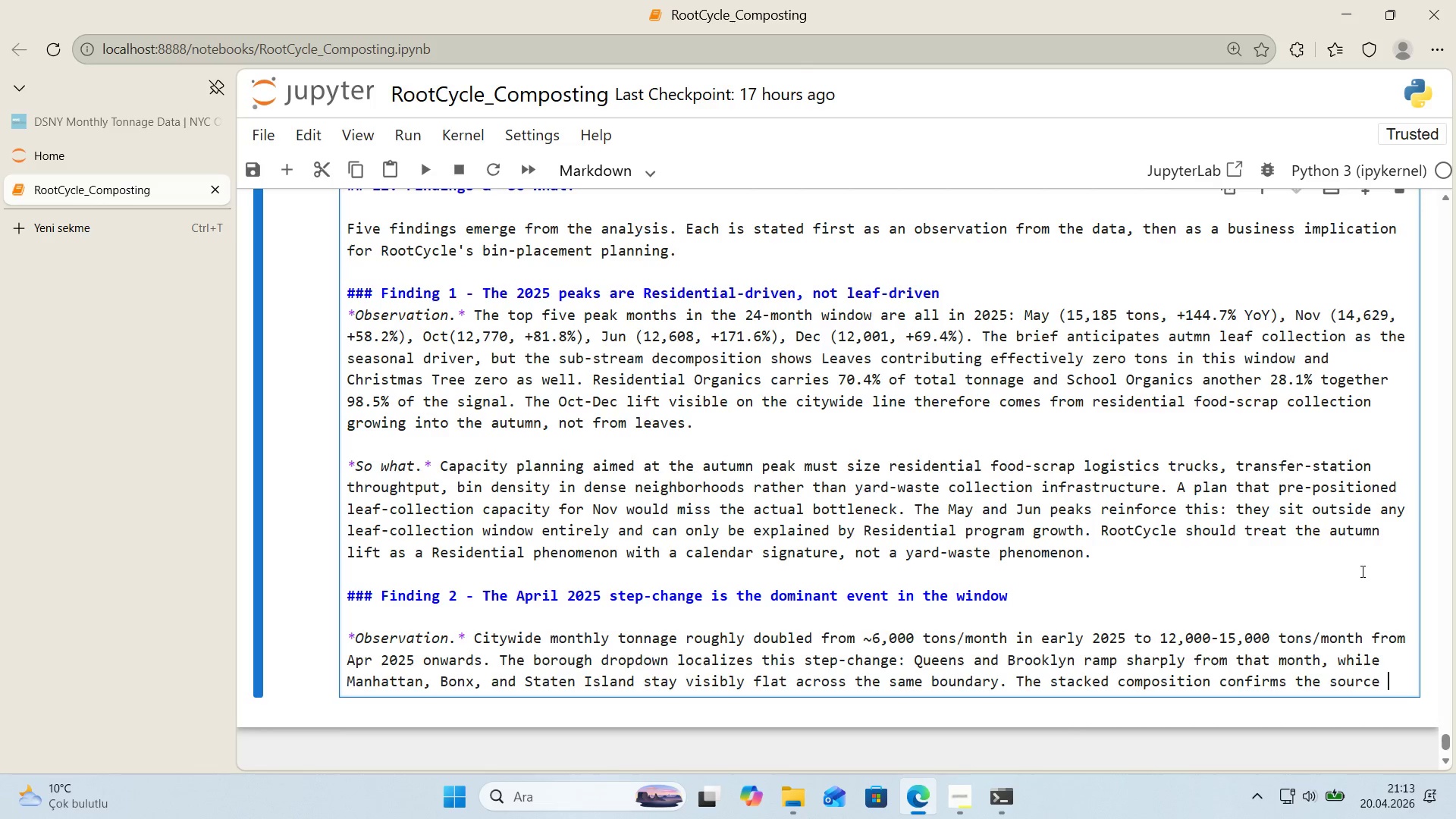 
type(the Res'dent'al *()
 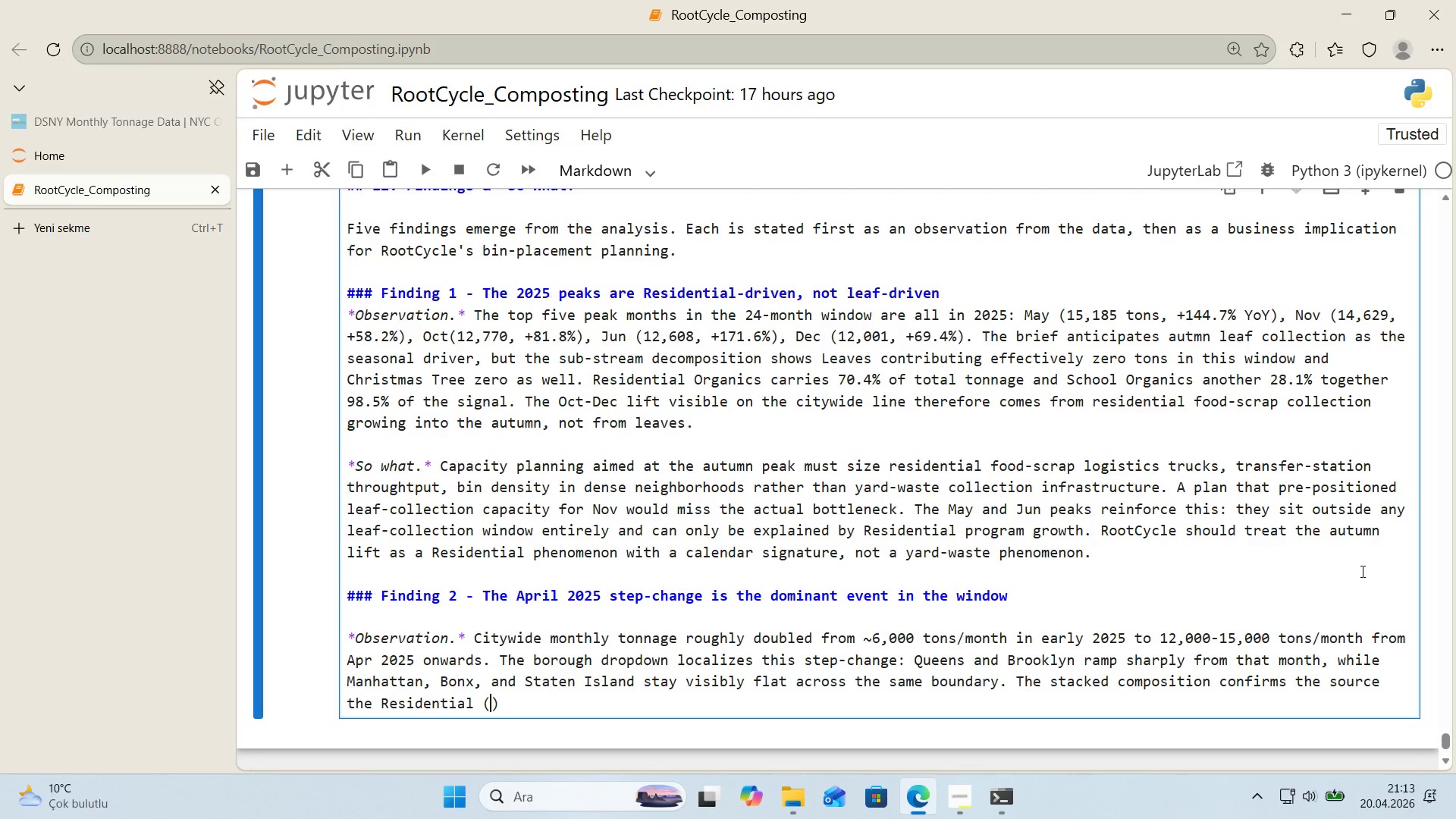 
 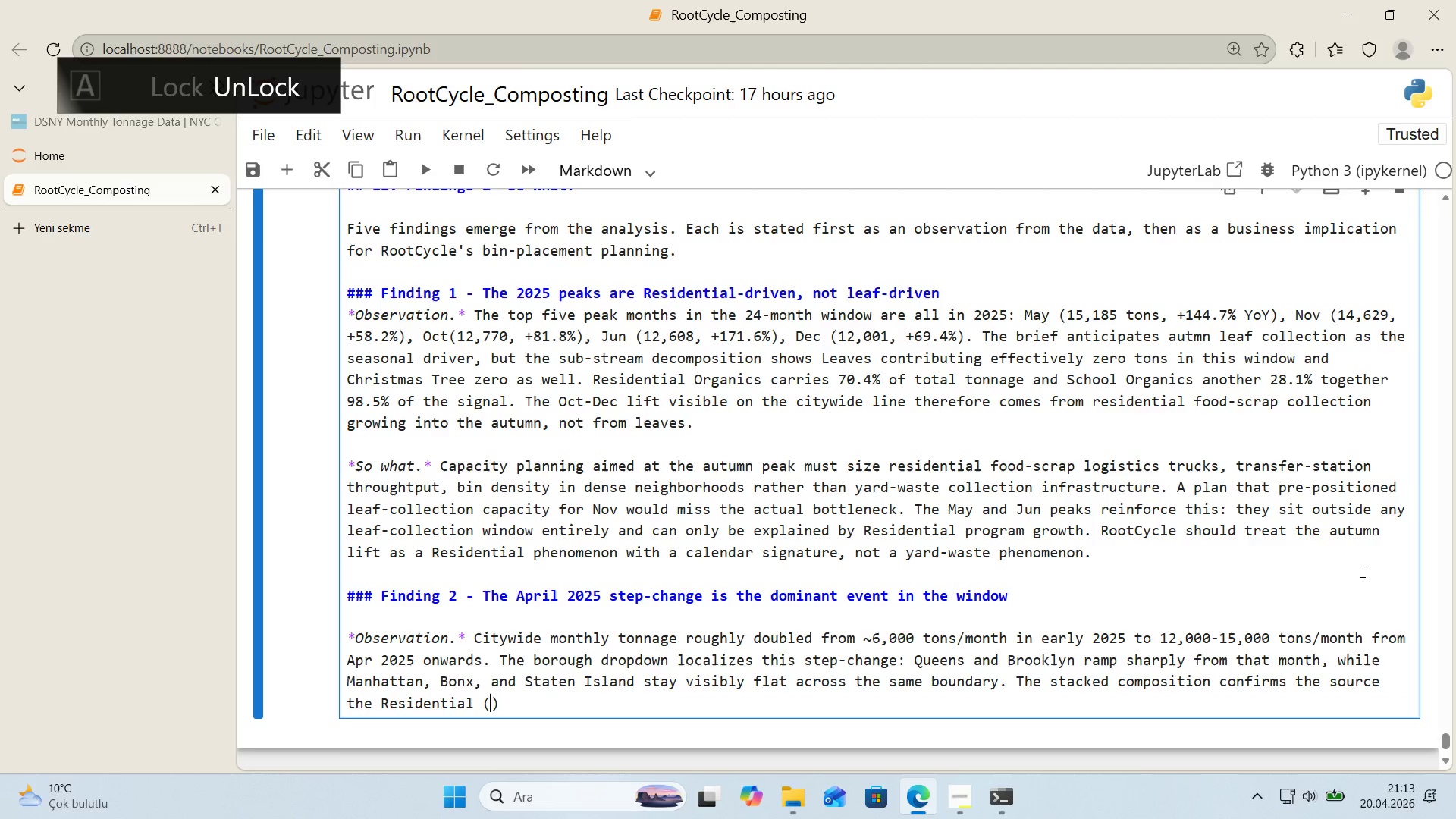 
key(ArrowLeft)
 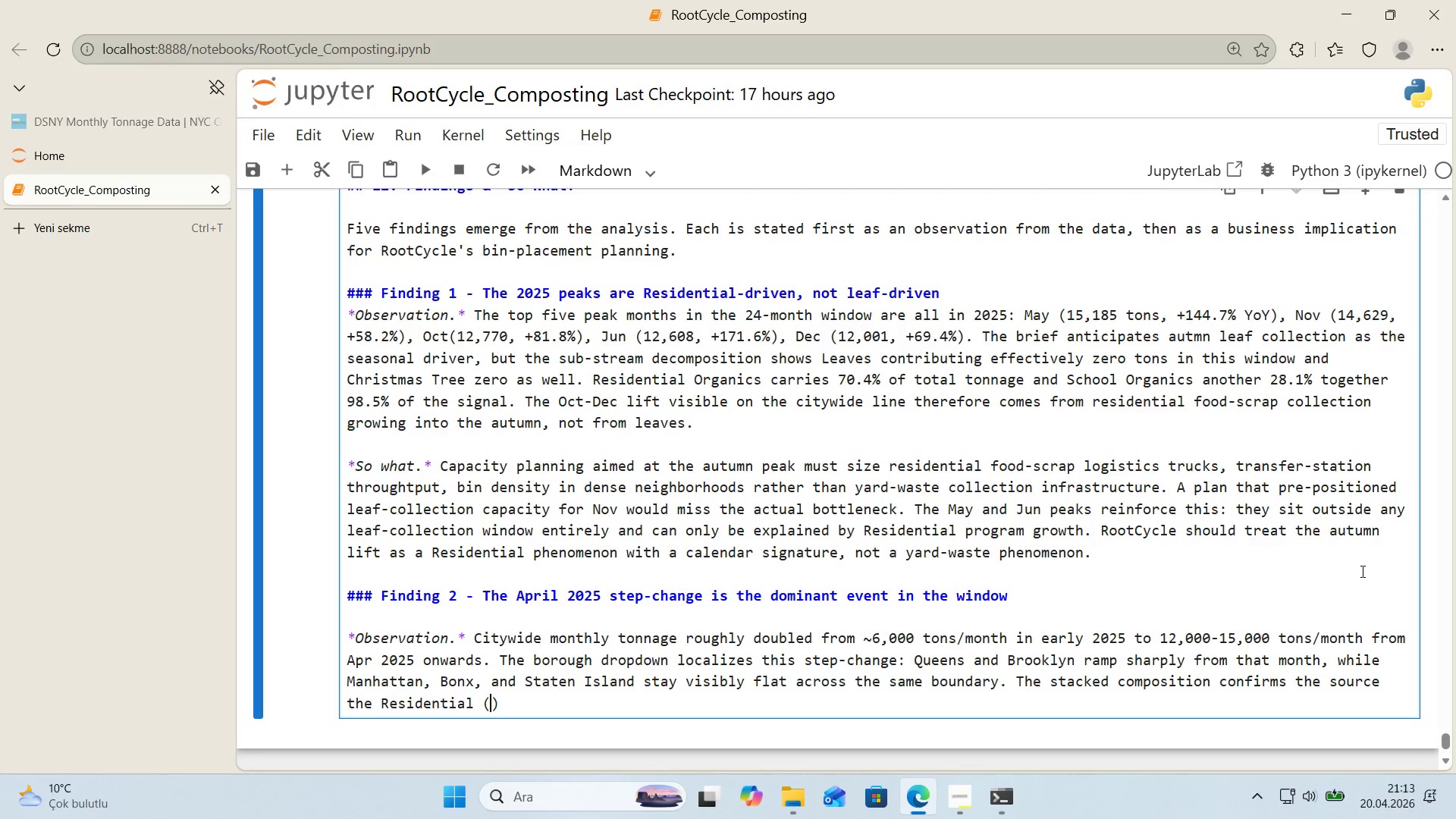 
type(moss)
 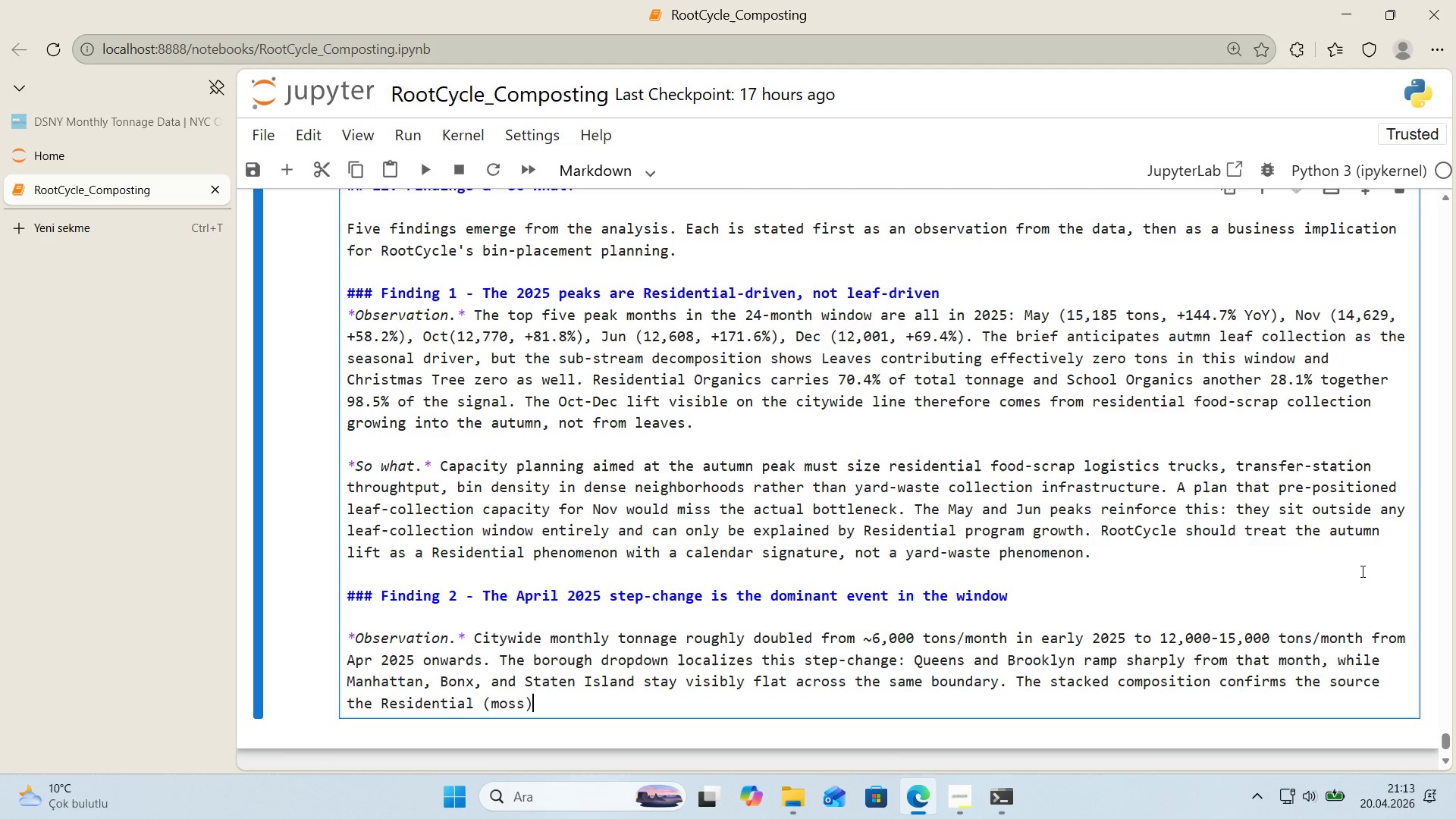 
key(ArrowRight)
 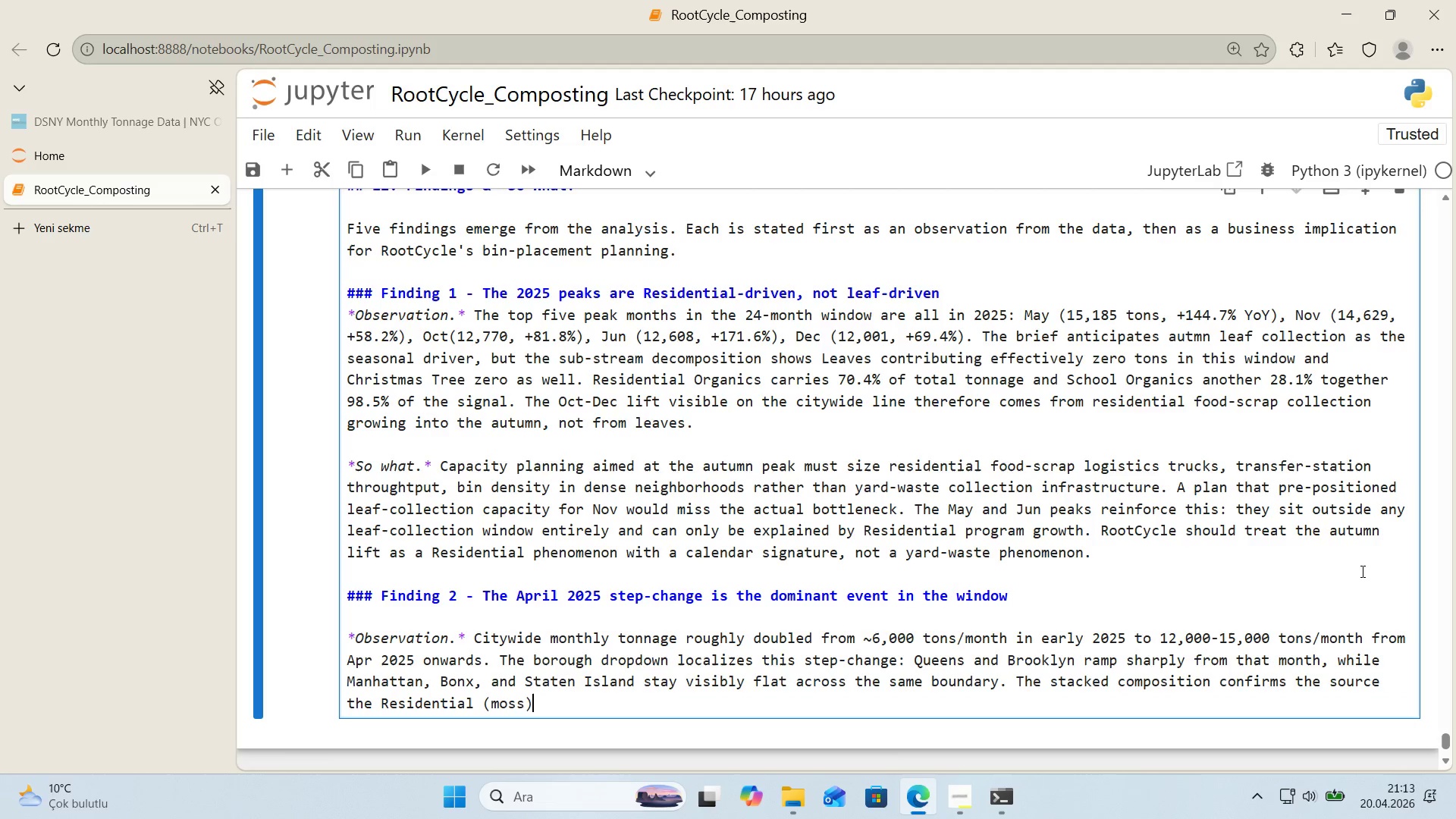 
type( a)
key(Backspace)
type(band roughly doubles from Apr 2025, wh'le the School *()
 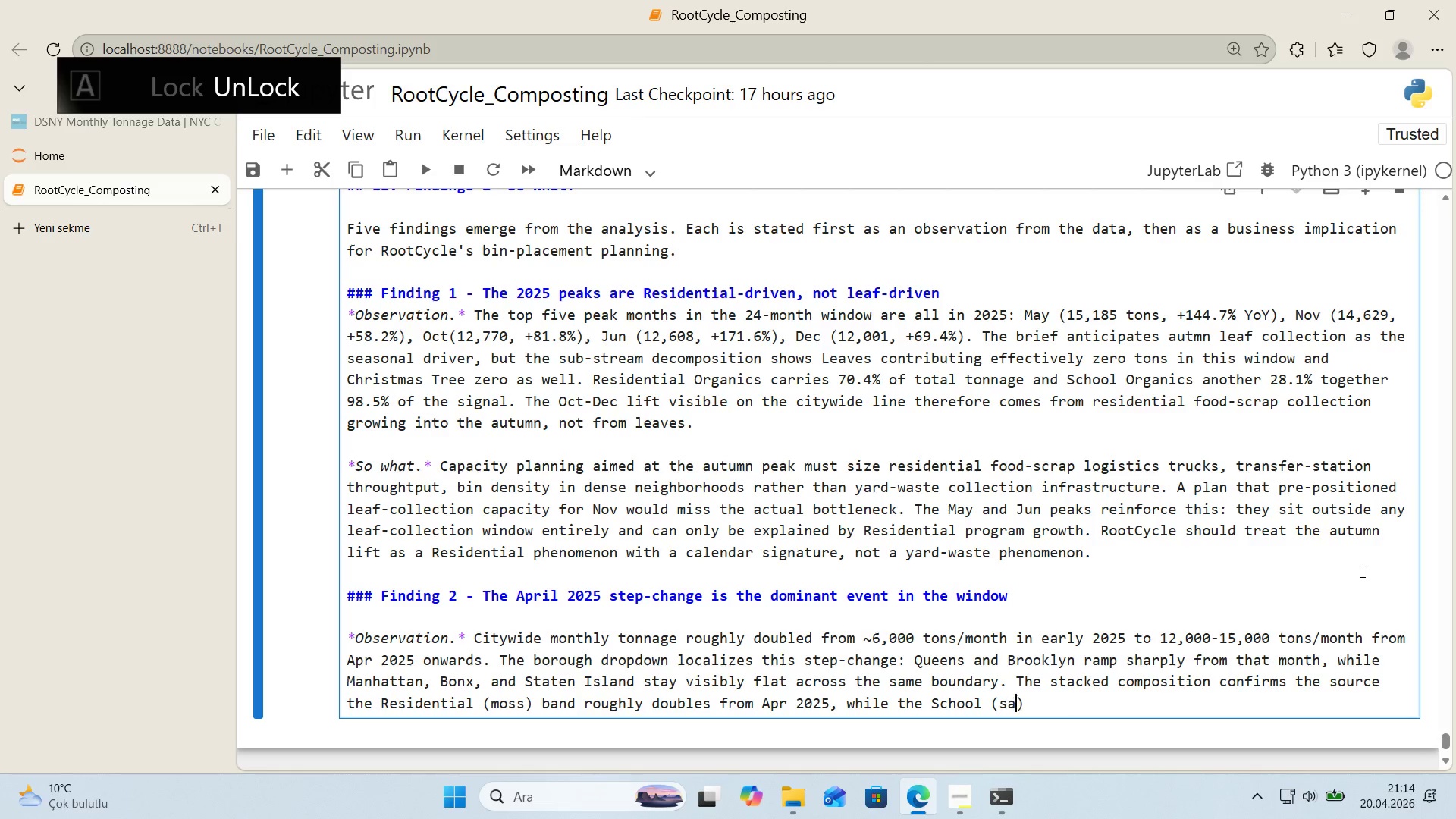 
 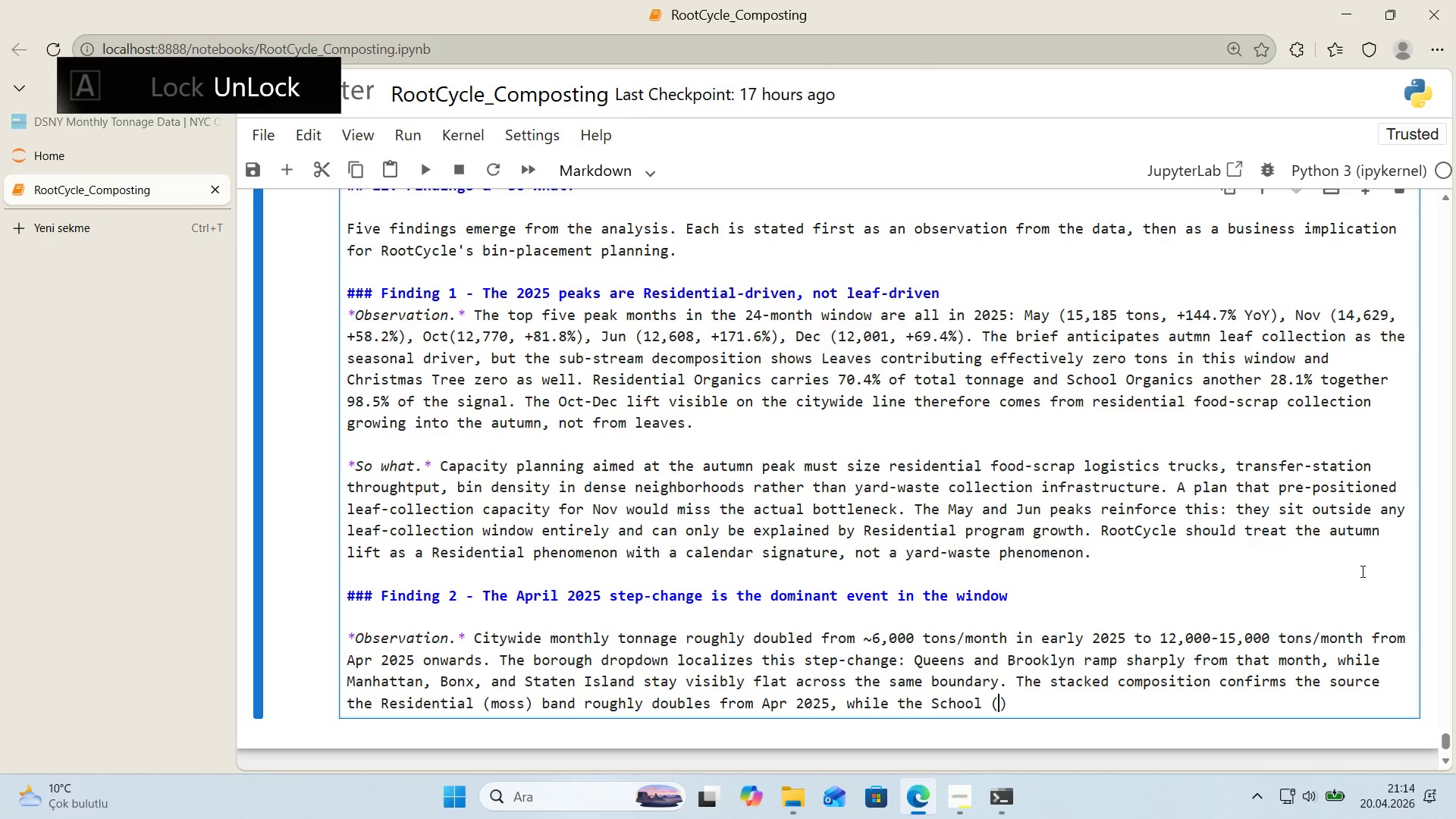 
key(ArrowLeft)
 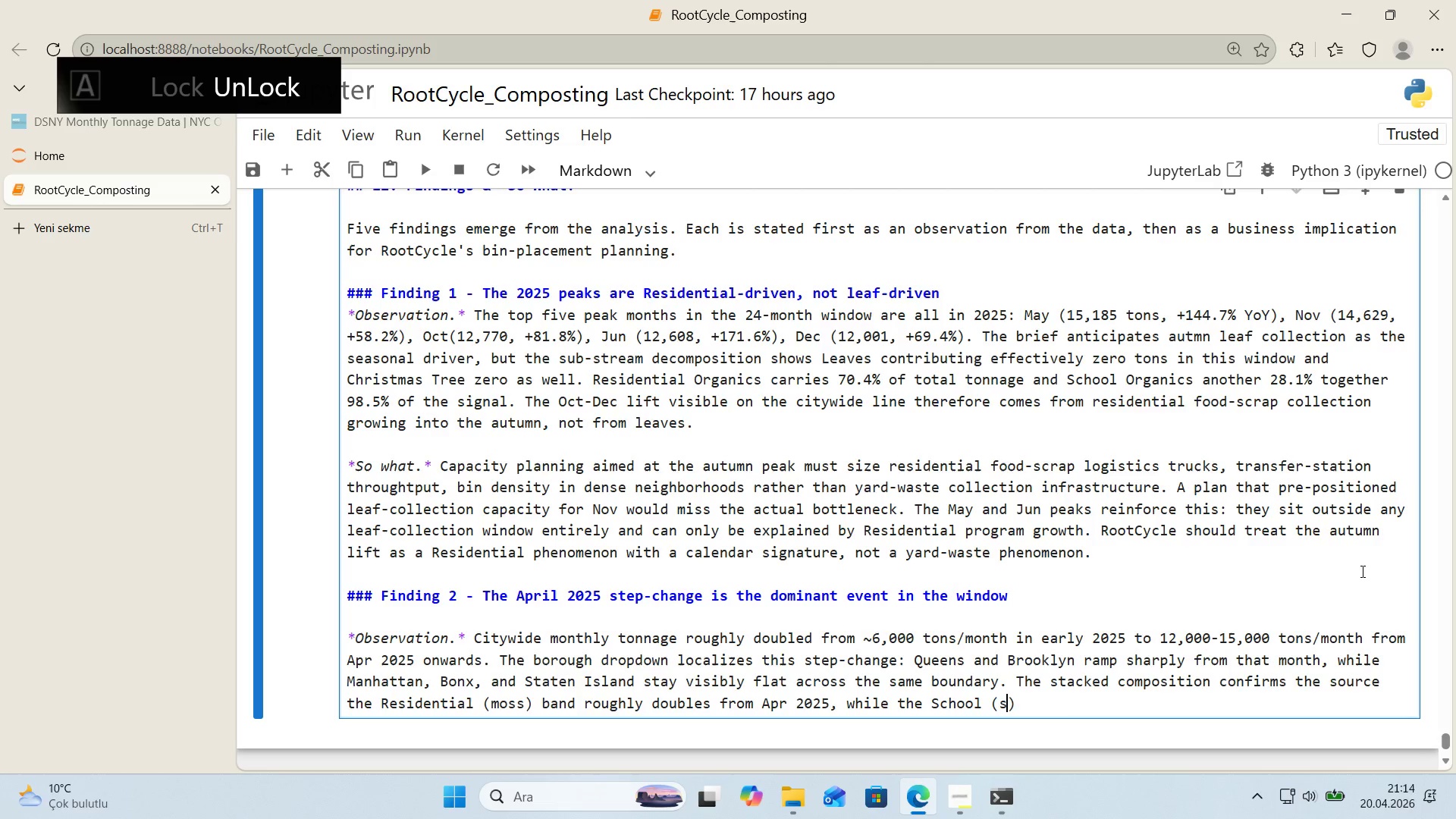 
type(saeg)
 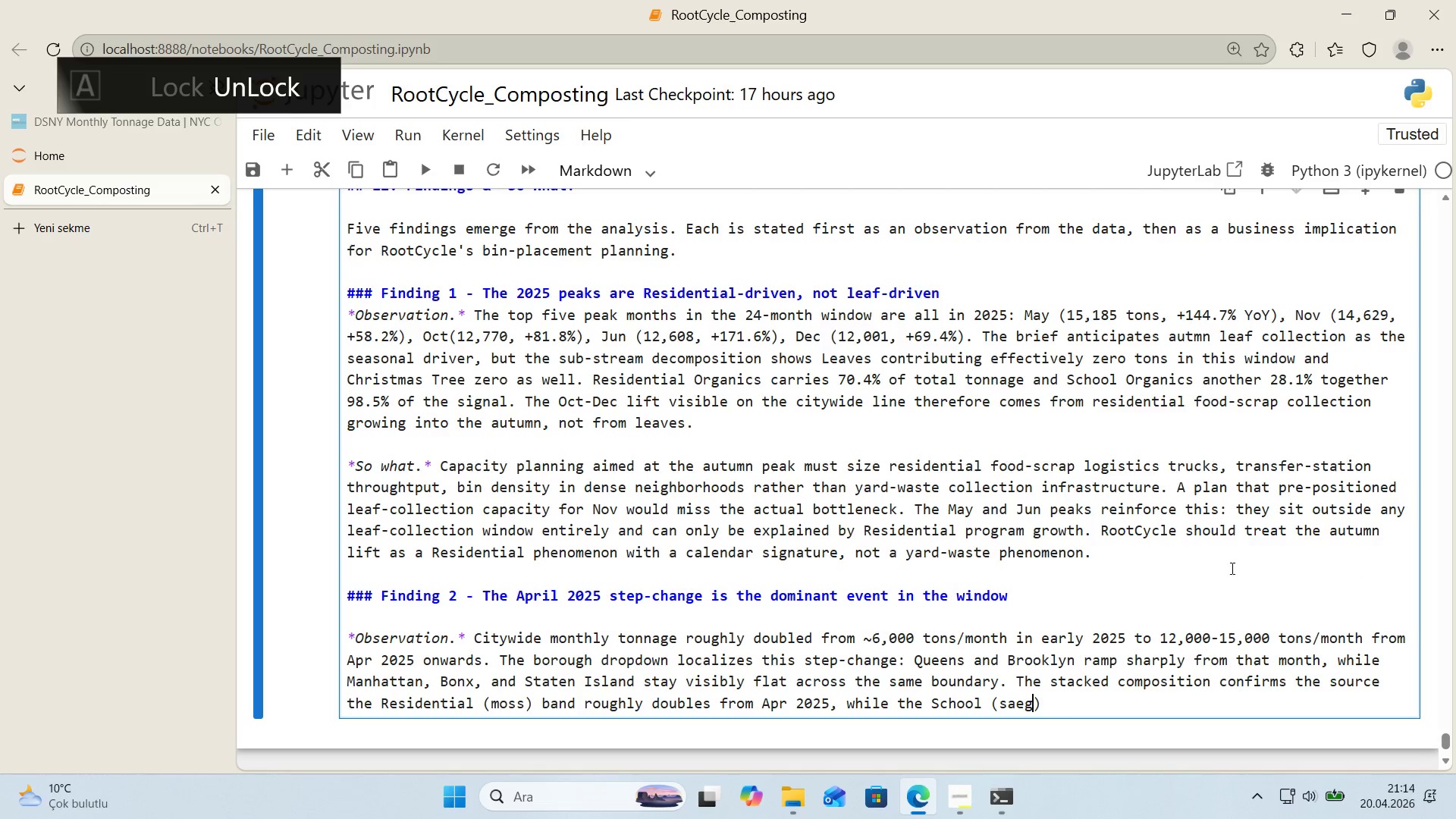 
scroll: coordinate [1201, 576], scroll_direction: down, amount: 2.0
 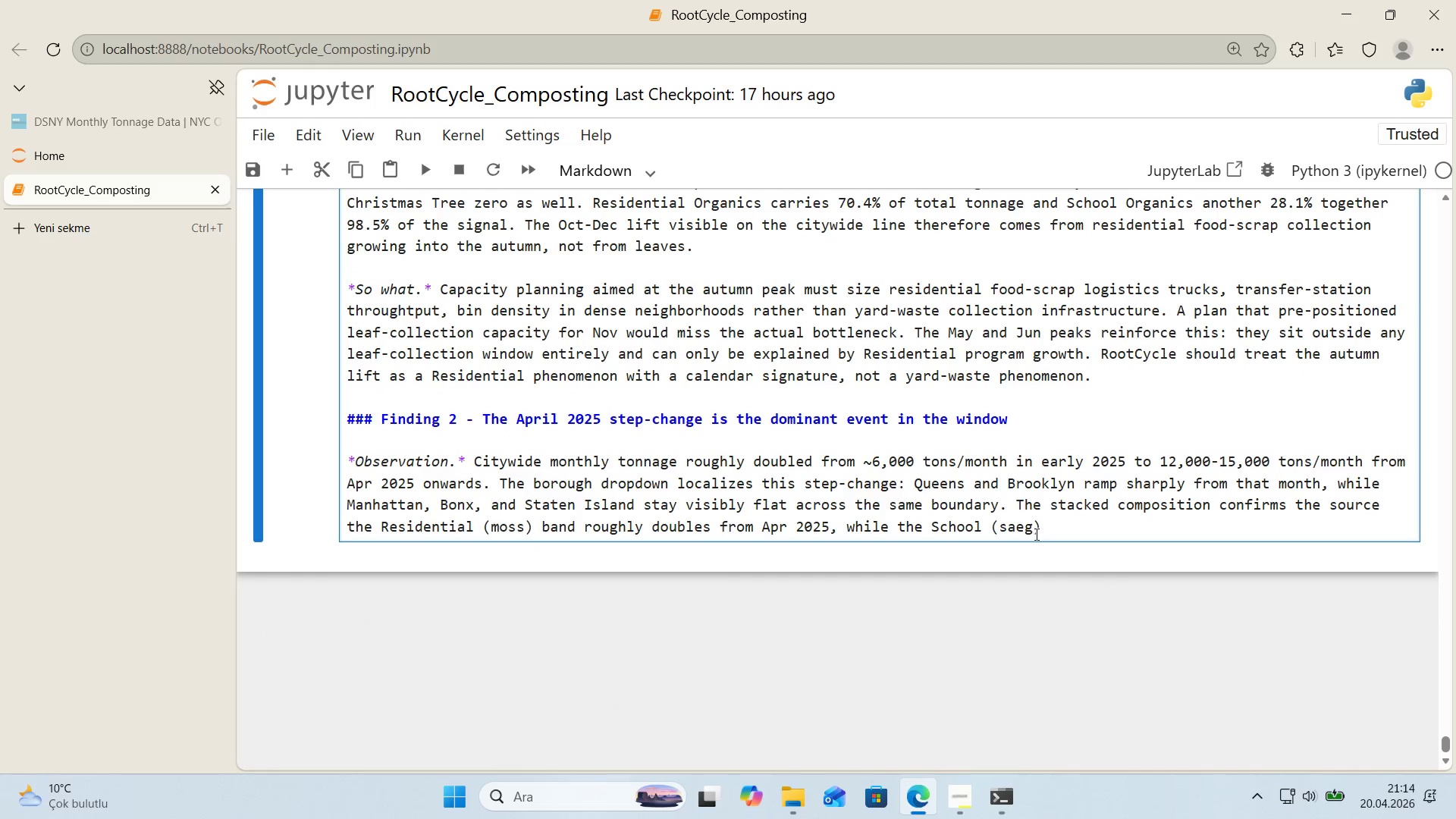 
left_click_drag(start_coordinate=[1034, 533], to_coordinate=[1018, 534])
 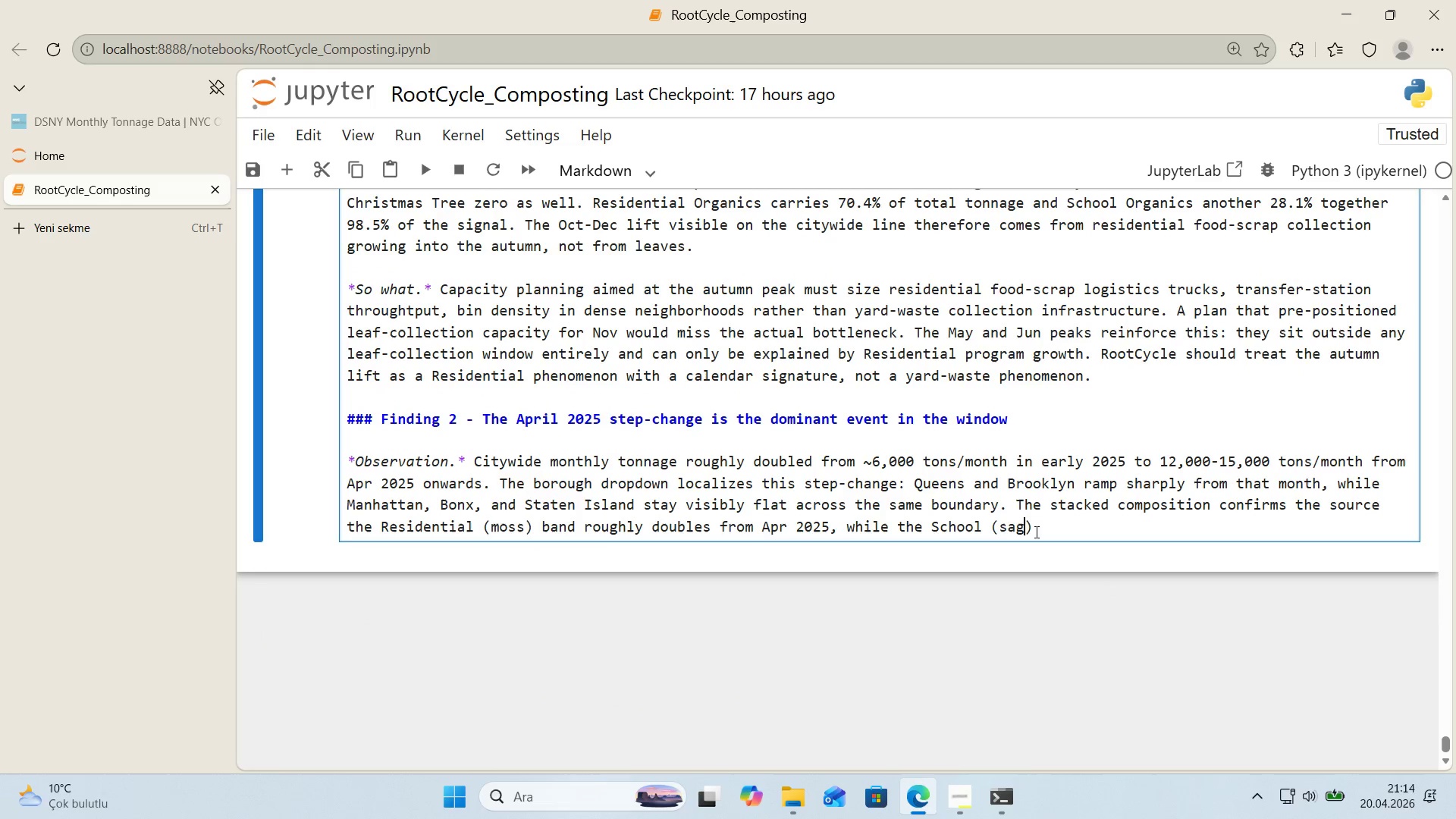 
type(ge)
 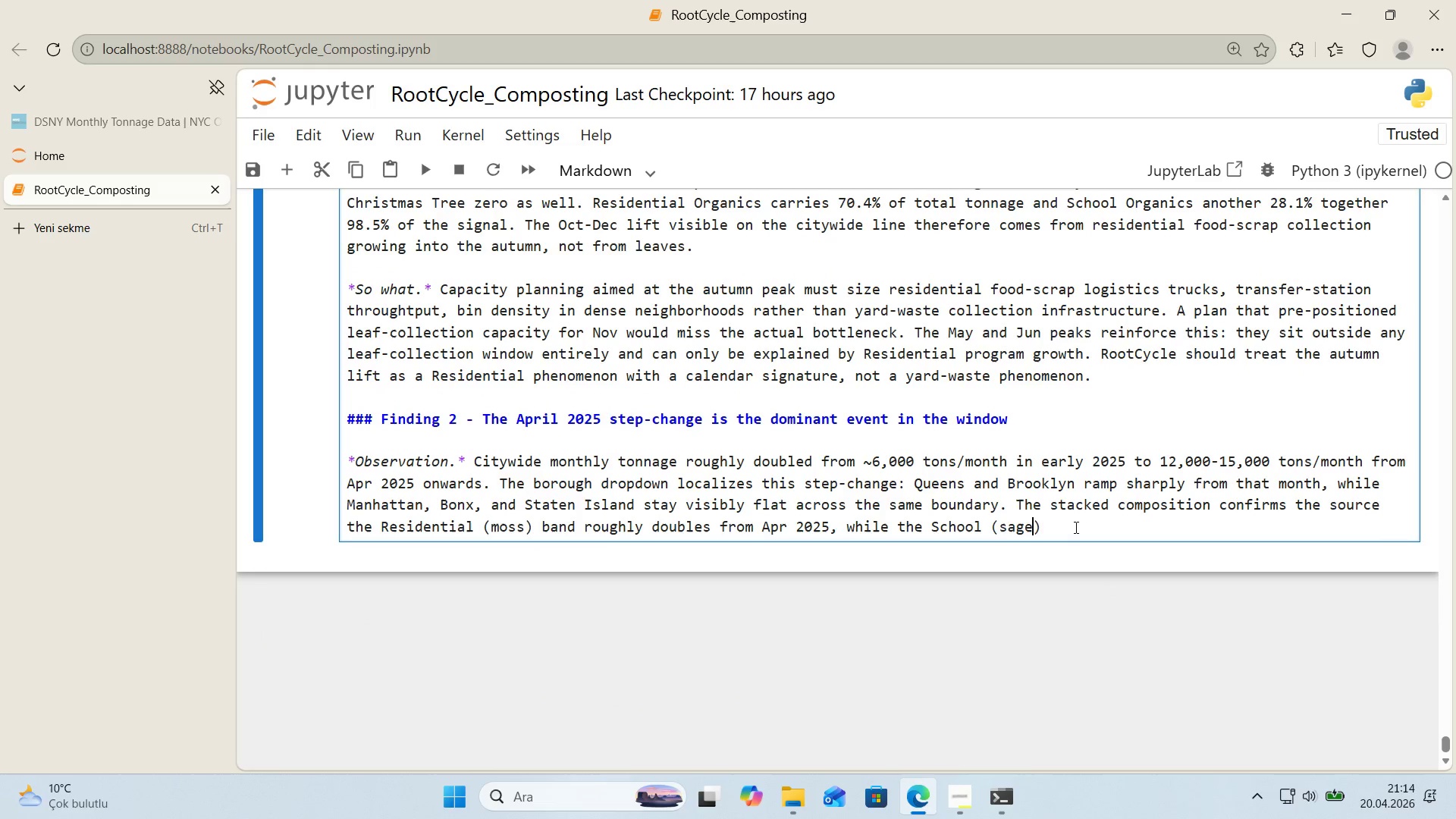 
left_click([1075, 527])
 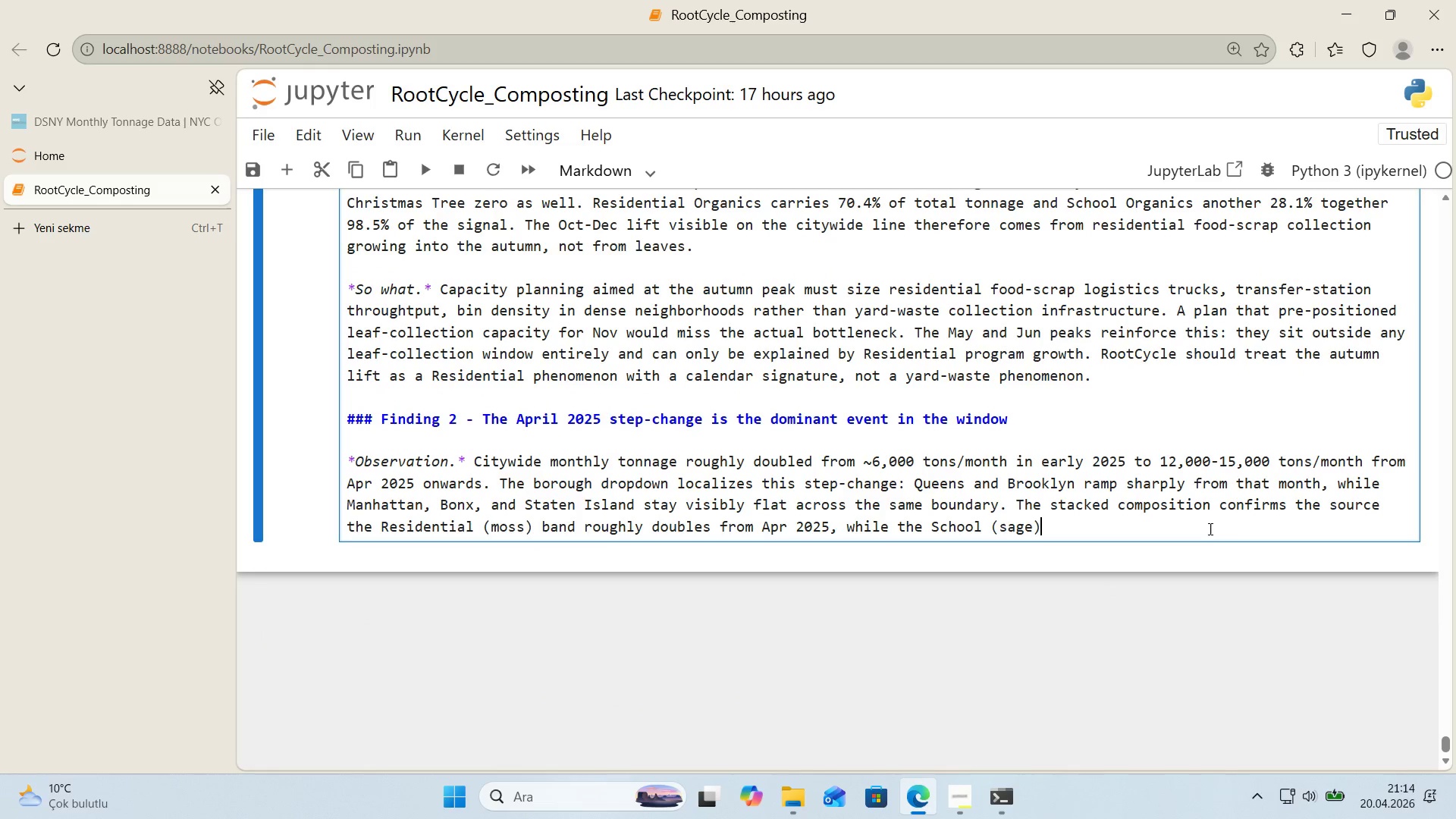 
type( band stays close to 'ts pr'or basel'ne.)
 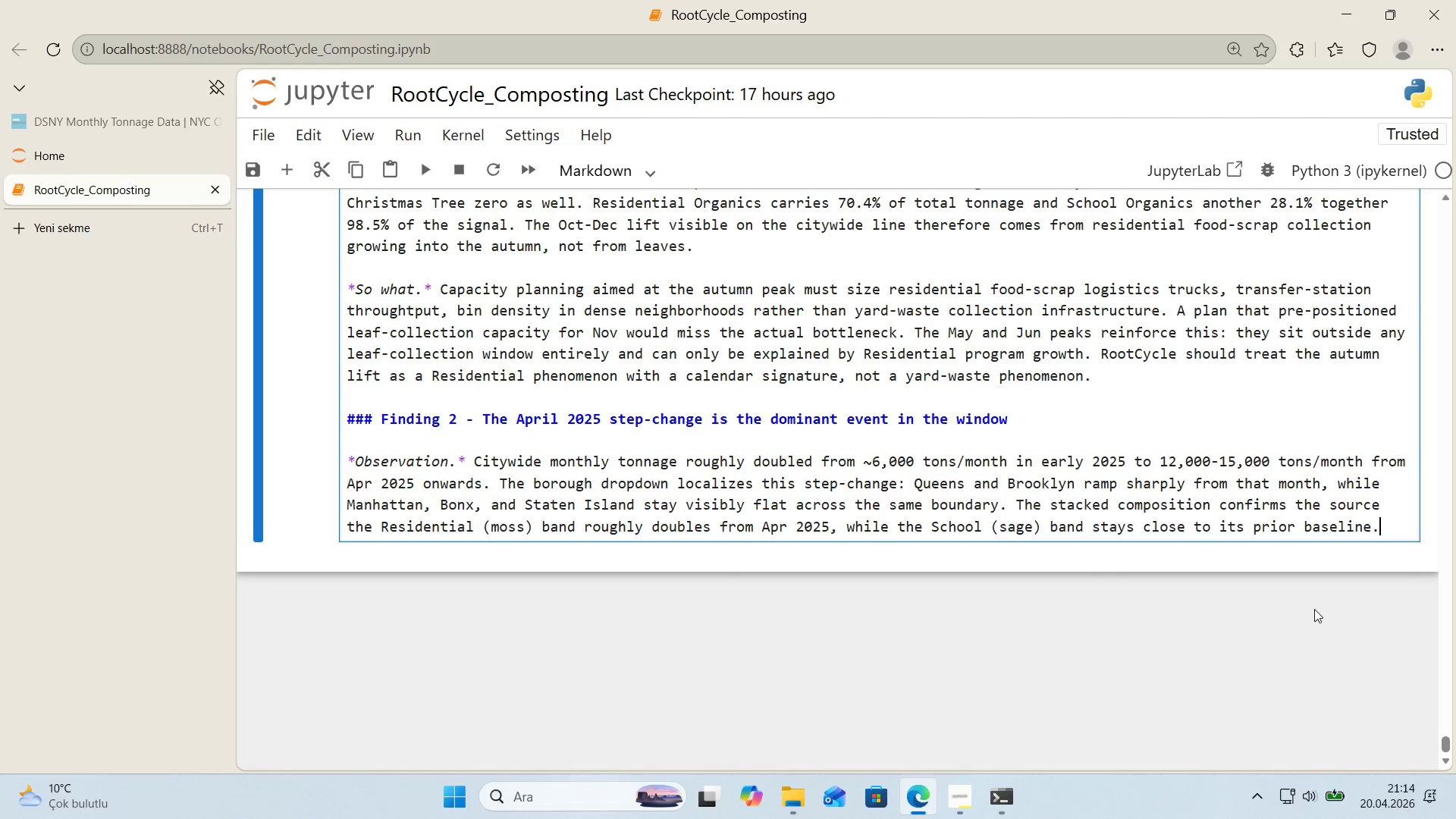 
key(BracketRight)
 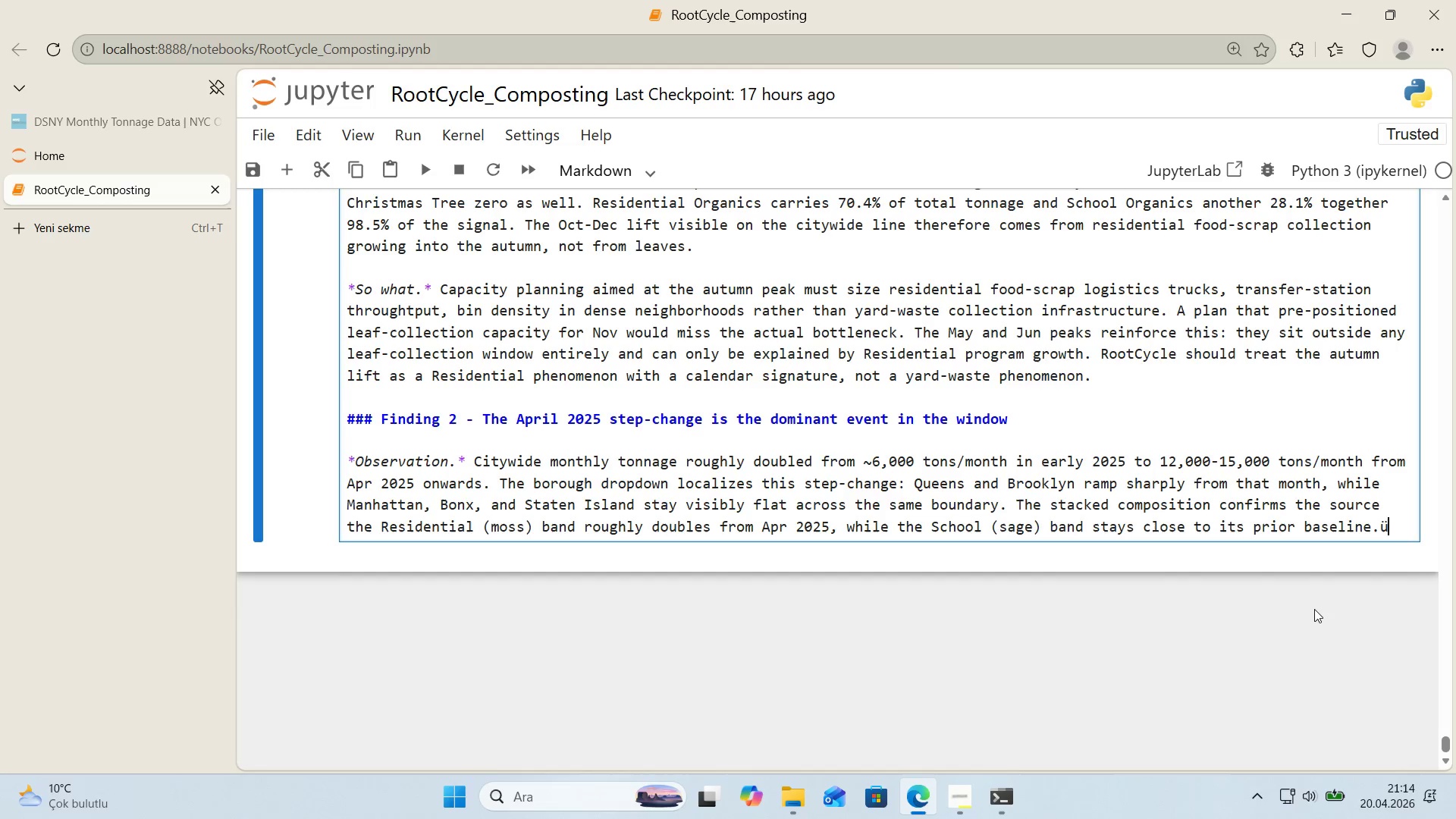 
key(Backspace)
 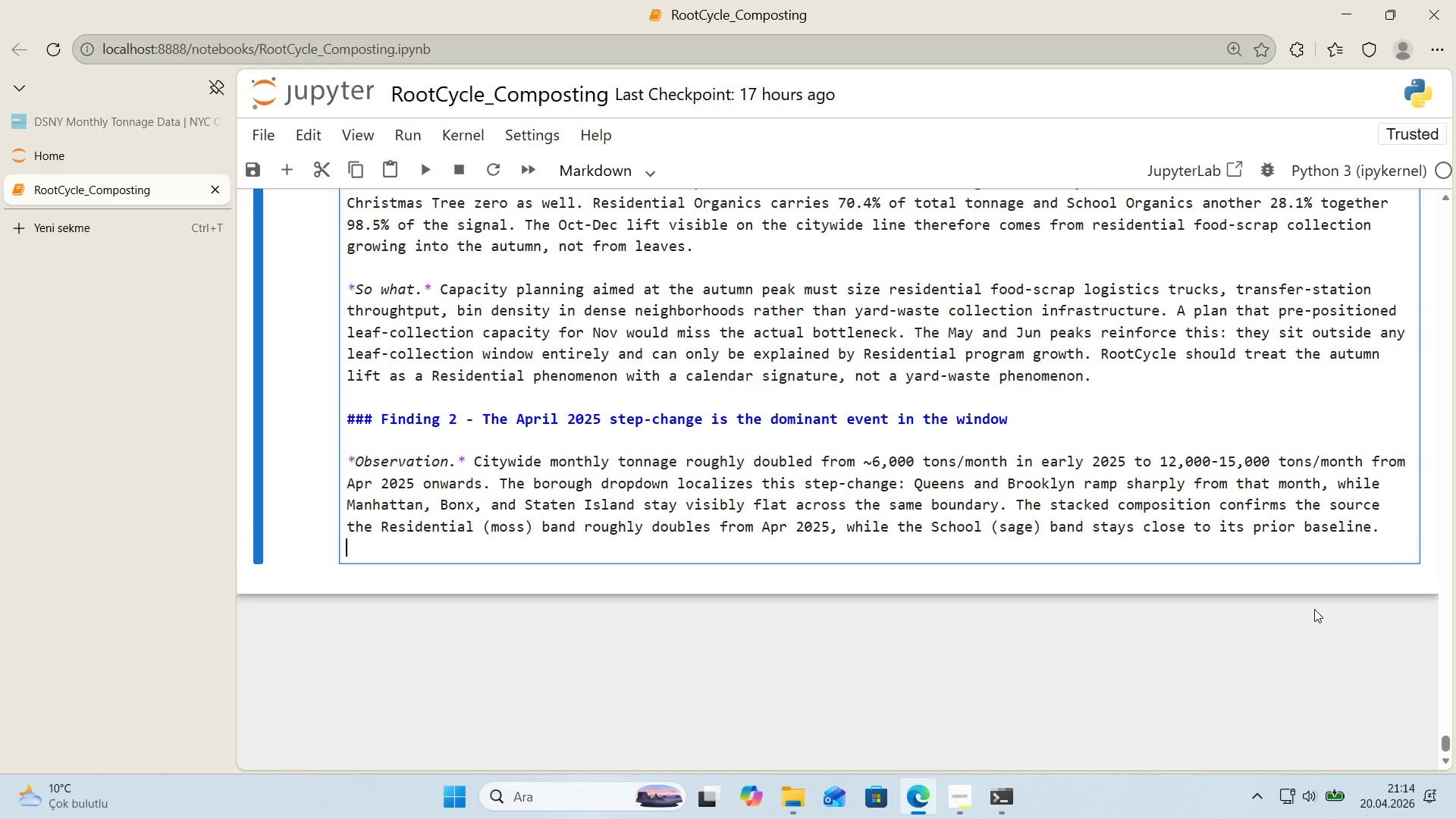 
key(Enter)
 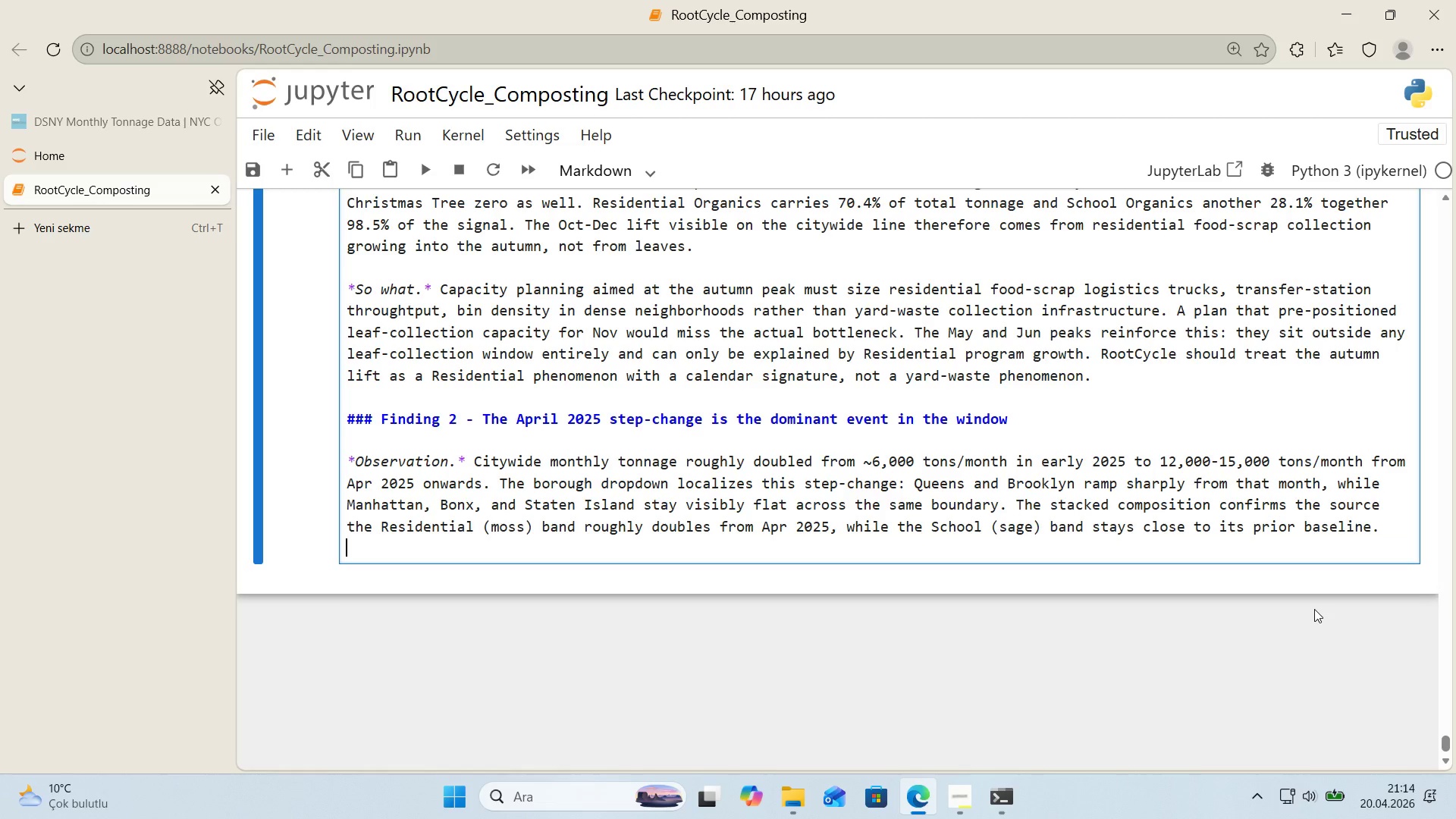 
key(Enter)
 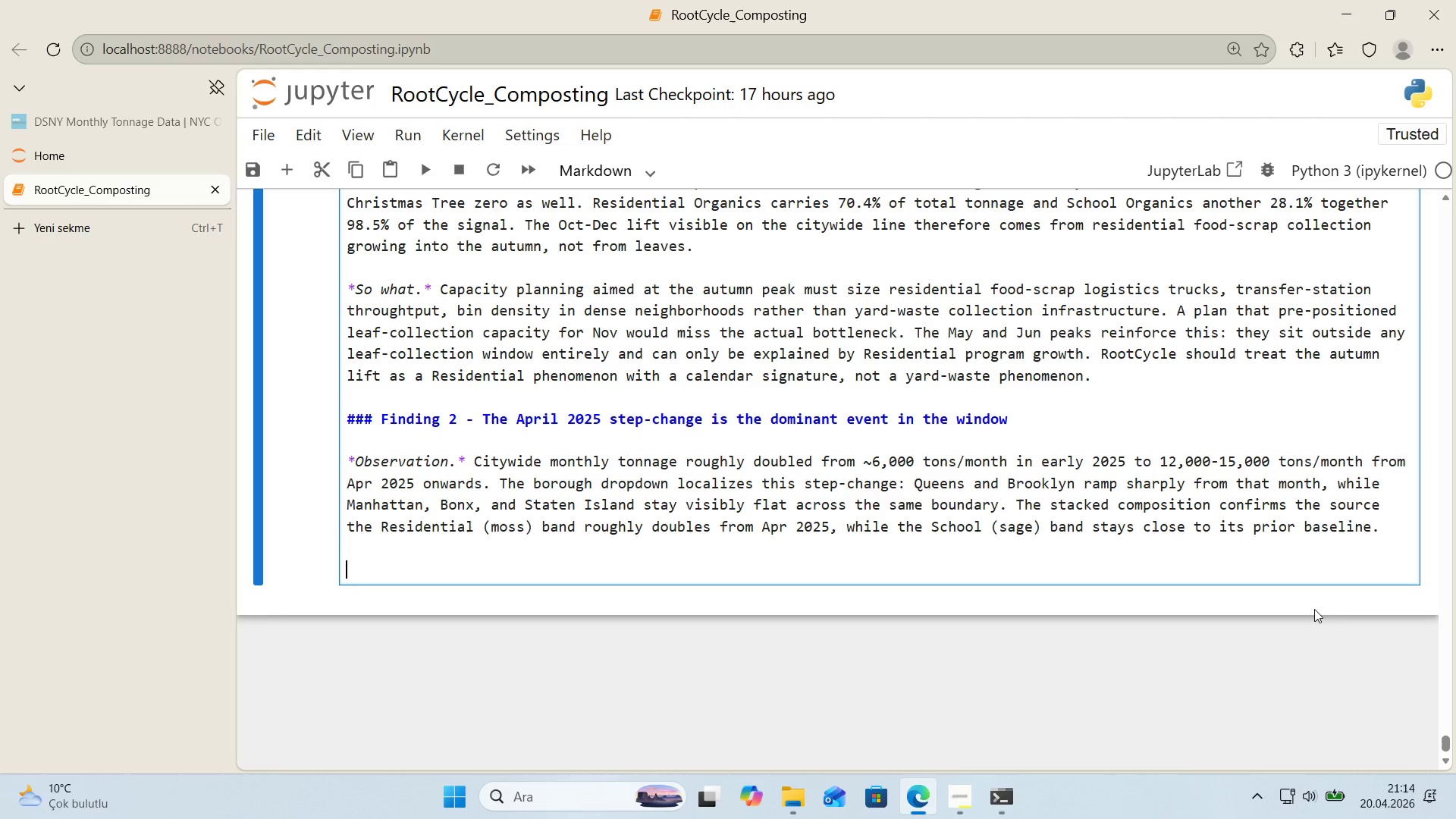 
type(*So )
key(Backspace)
type(w)
key(Backspace)
type( what.* The w'ndoww)
key(Backspace)
type( does not conta'n a stable program - 't conta'ns s)
key(Backspace)
type(a program m'd-expans'on. Any cpa)
key(Backspace)
key(Backspace)
type(apac'ty plan anchored to pre-Apr-2025 basel'nes w'll under-prov's'on from the jump onwards, and any plan anchored to post-Apt)
key(Backspace)
type(r[IntlYen]2)
key(Backspace)
key(Backspace)
type(-2025 levels w'll over-prov's'on 'f growth plateaus. RootCycle should treat Queens and Brooklyn as the current expans'on front and s'ze b'n capac'ty for those two bro)
key(Backspace)
key(Backspace)
type(oroughs aga'nst the'r post-step-change trajectory, not the'r 24-month average.])
key(Backspace)
 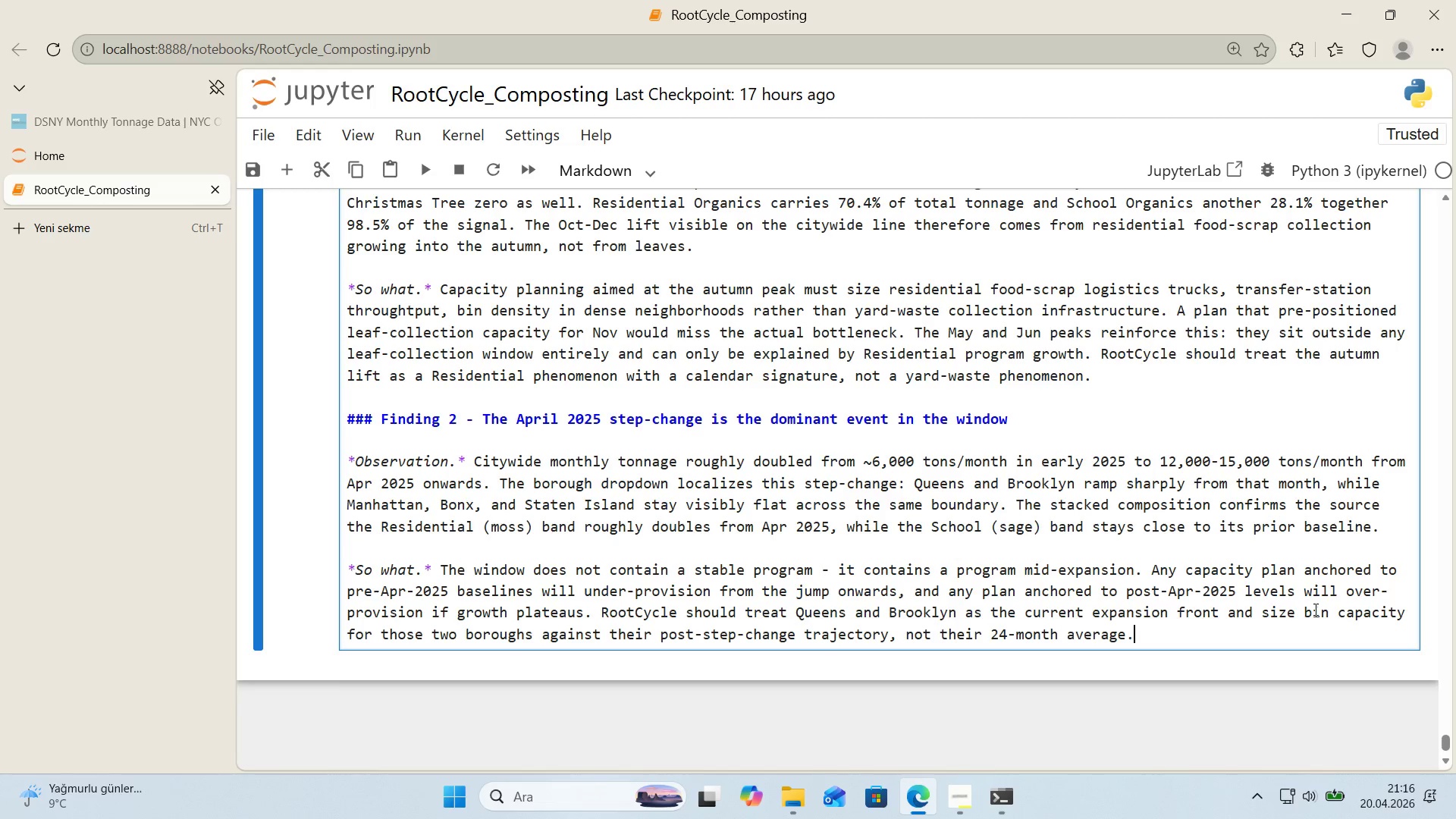 
key(Enter)
 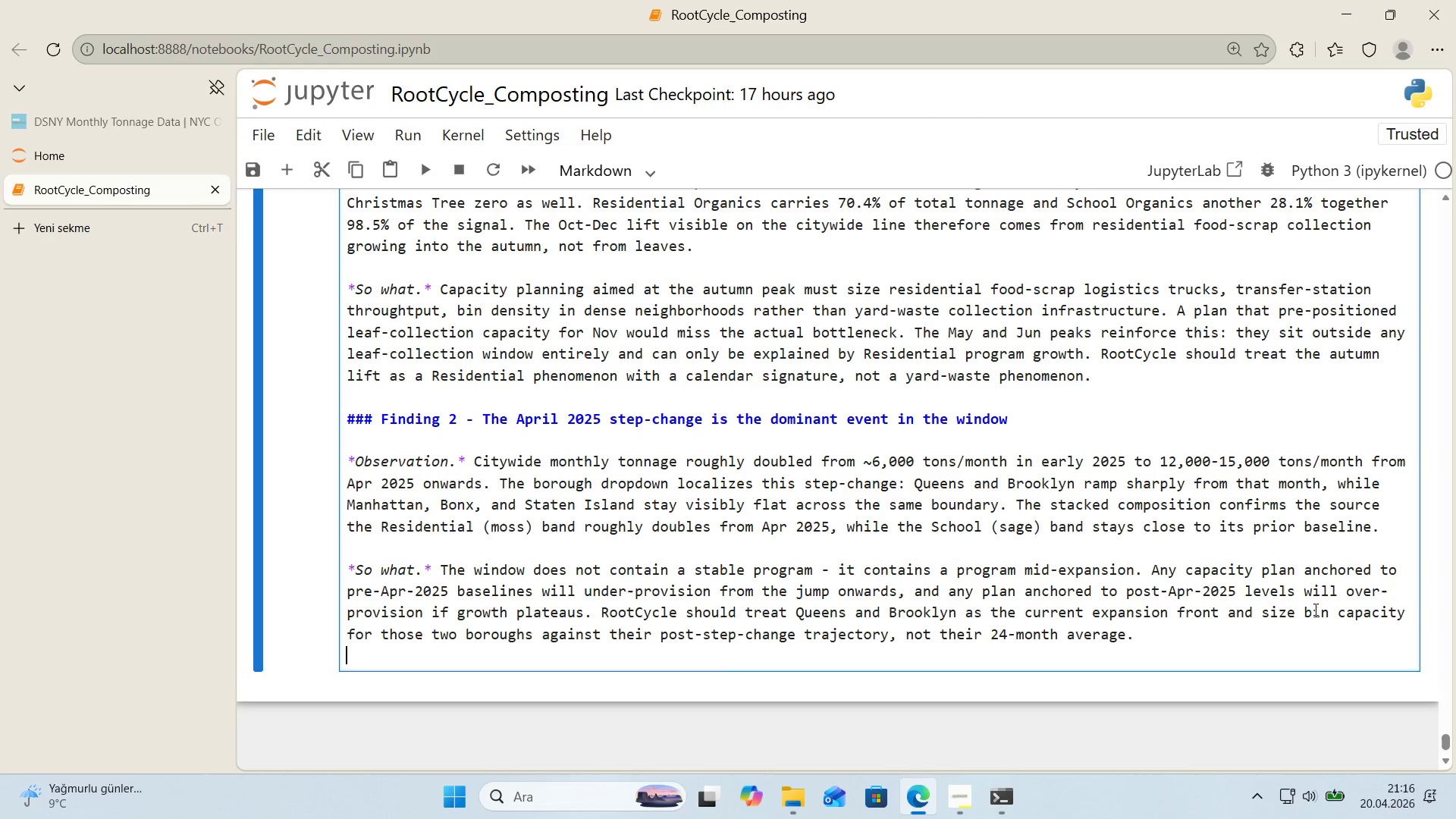 
key(Enter)
 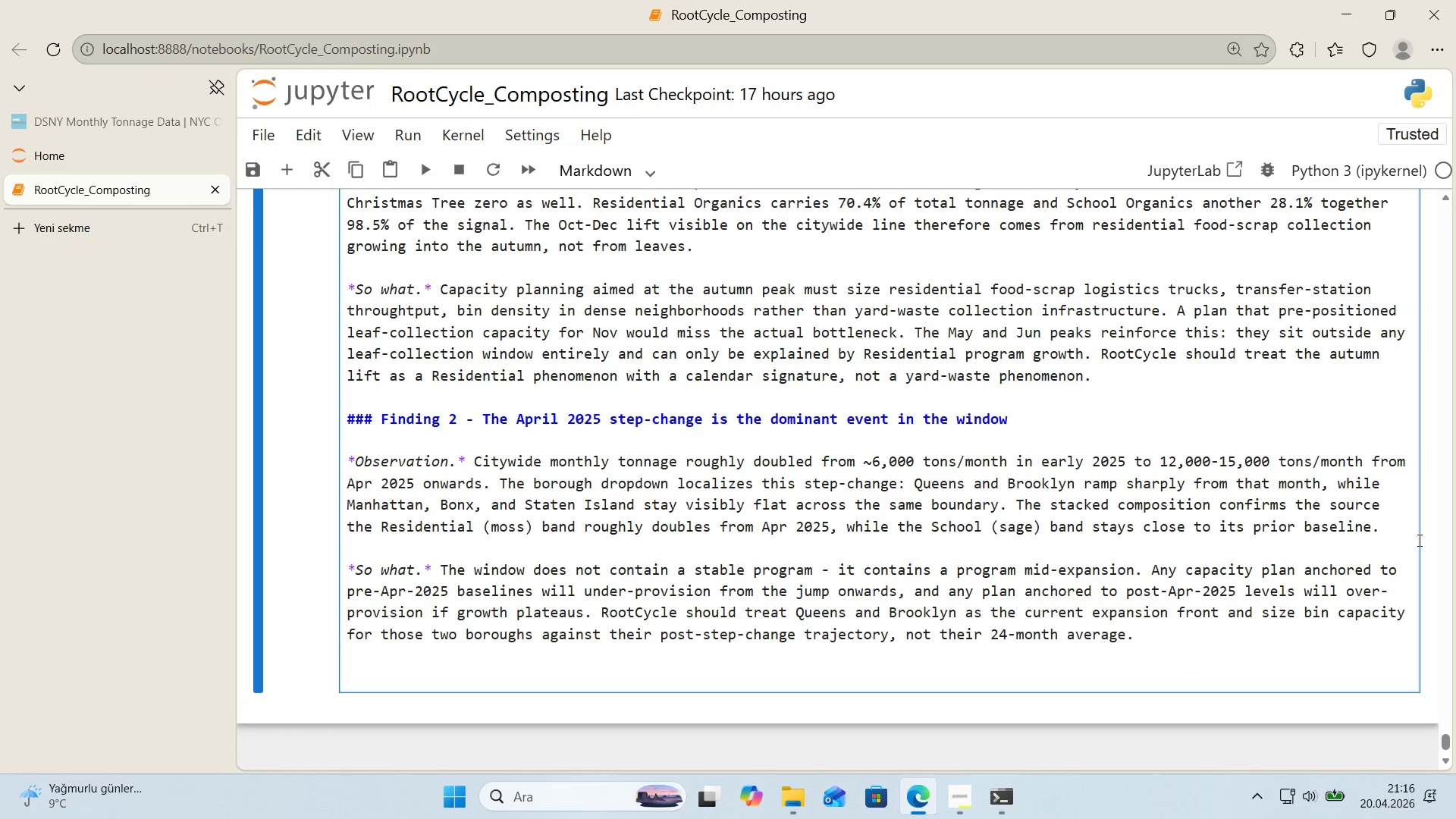 
scroll: coordinate [1419, 540], scroll_direction: down, amount: 1.0
 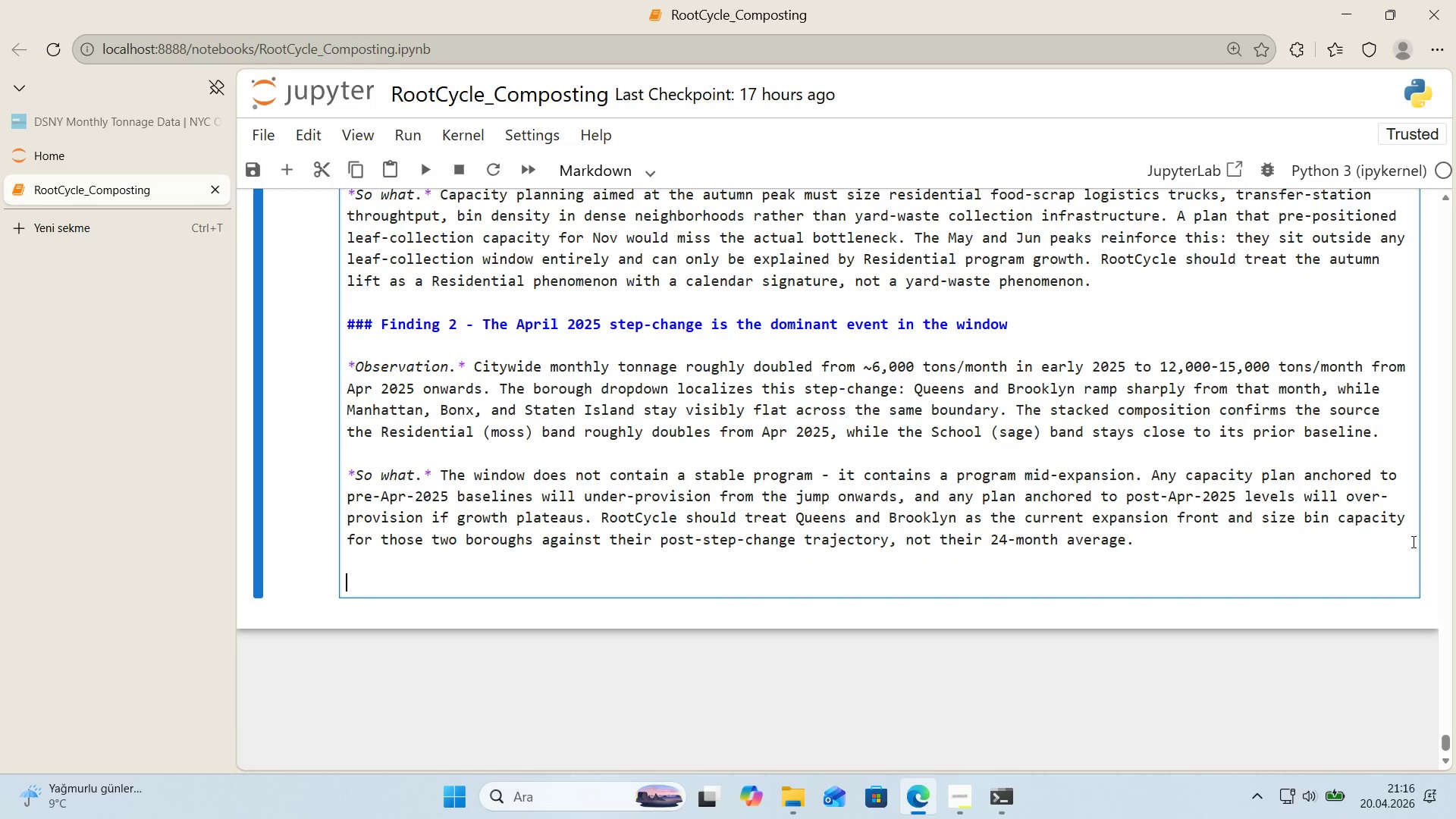 
key(Alt+Control+3)
 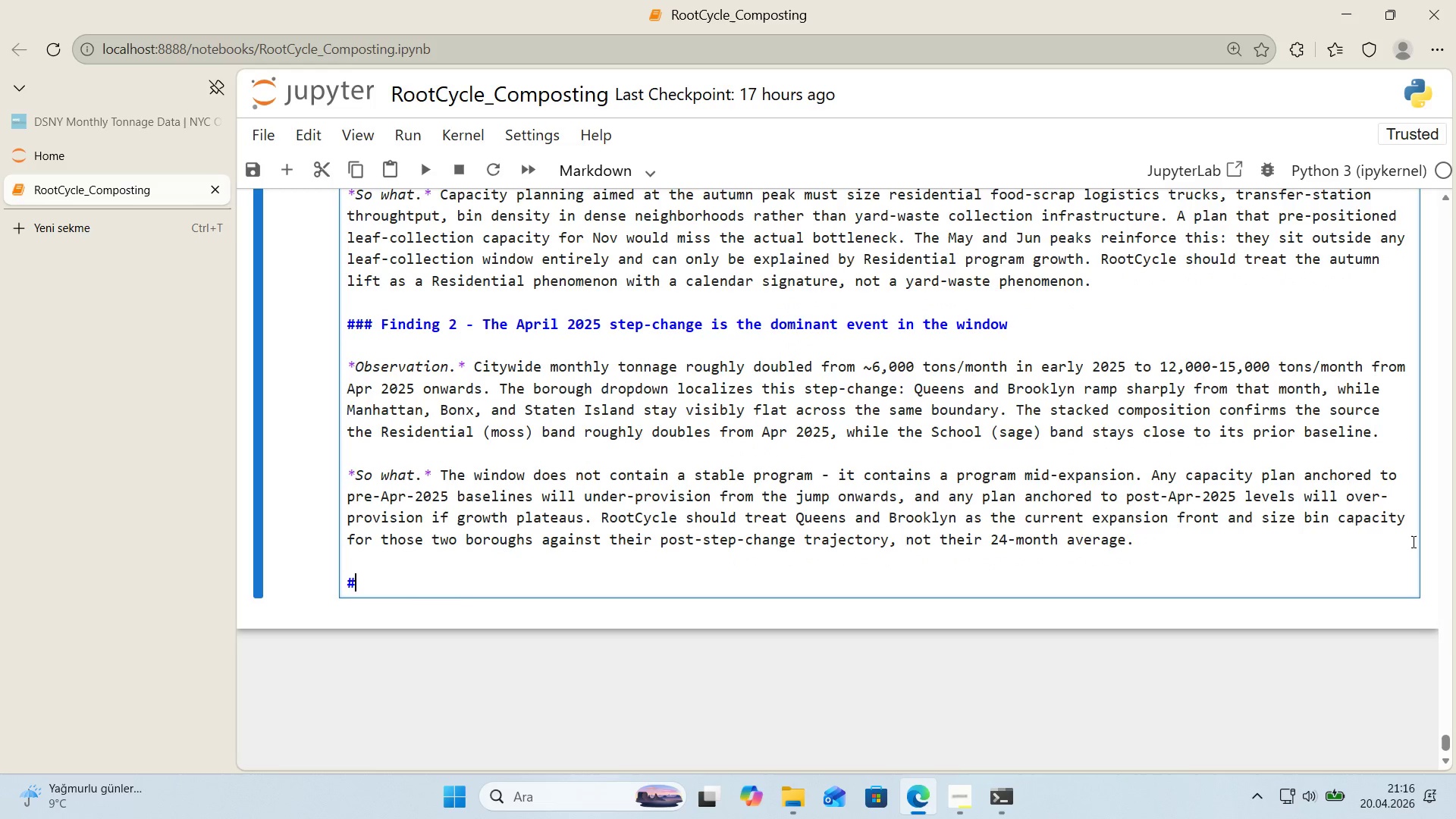 
key(Alt+Control+3)
 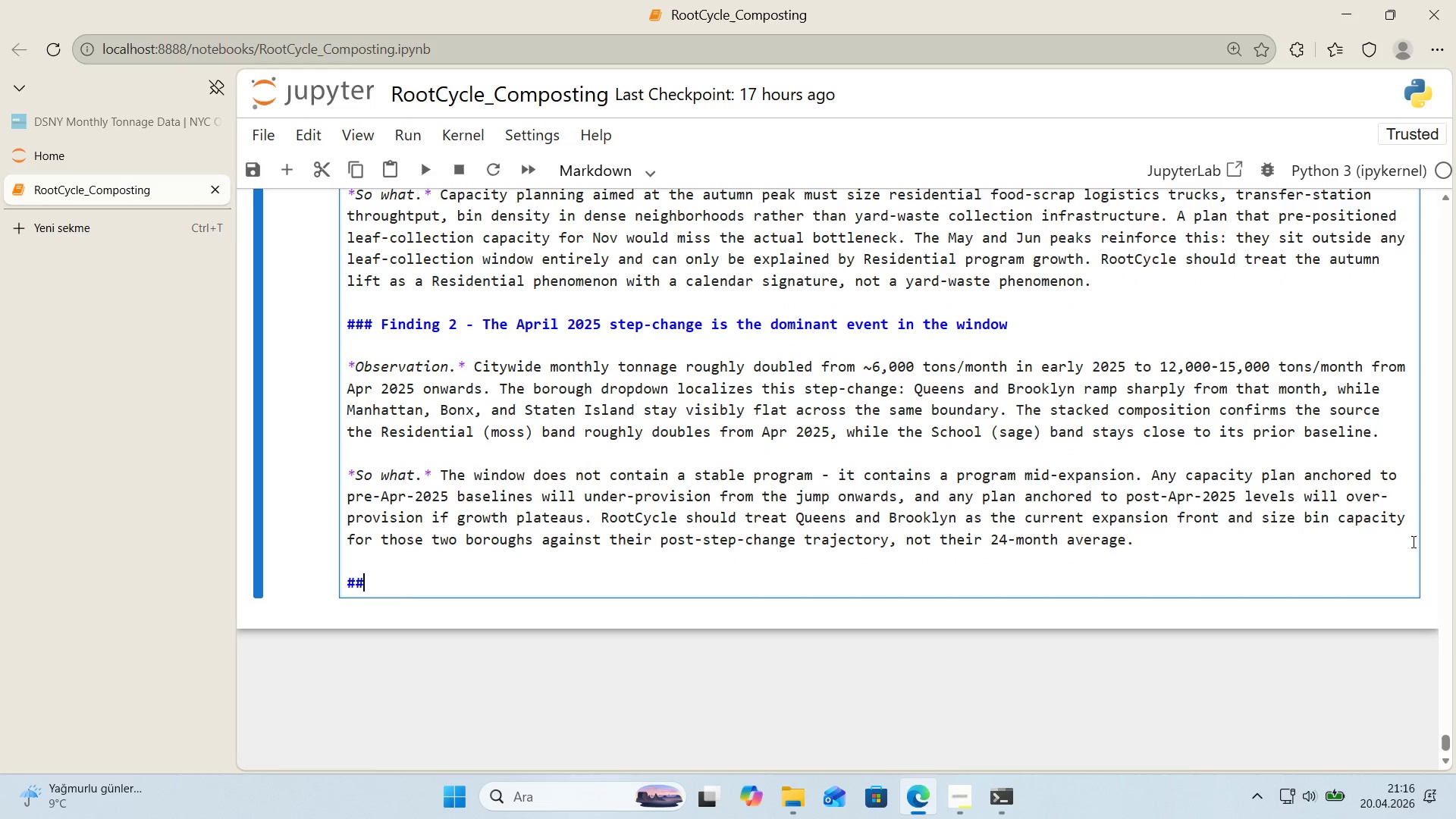 
key(Alt+Control+3)
 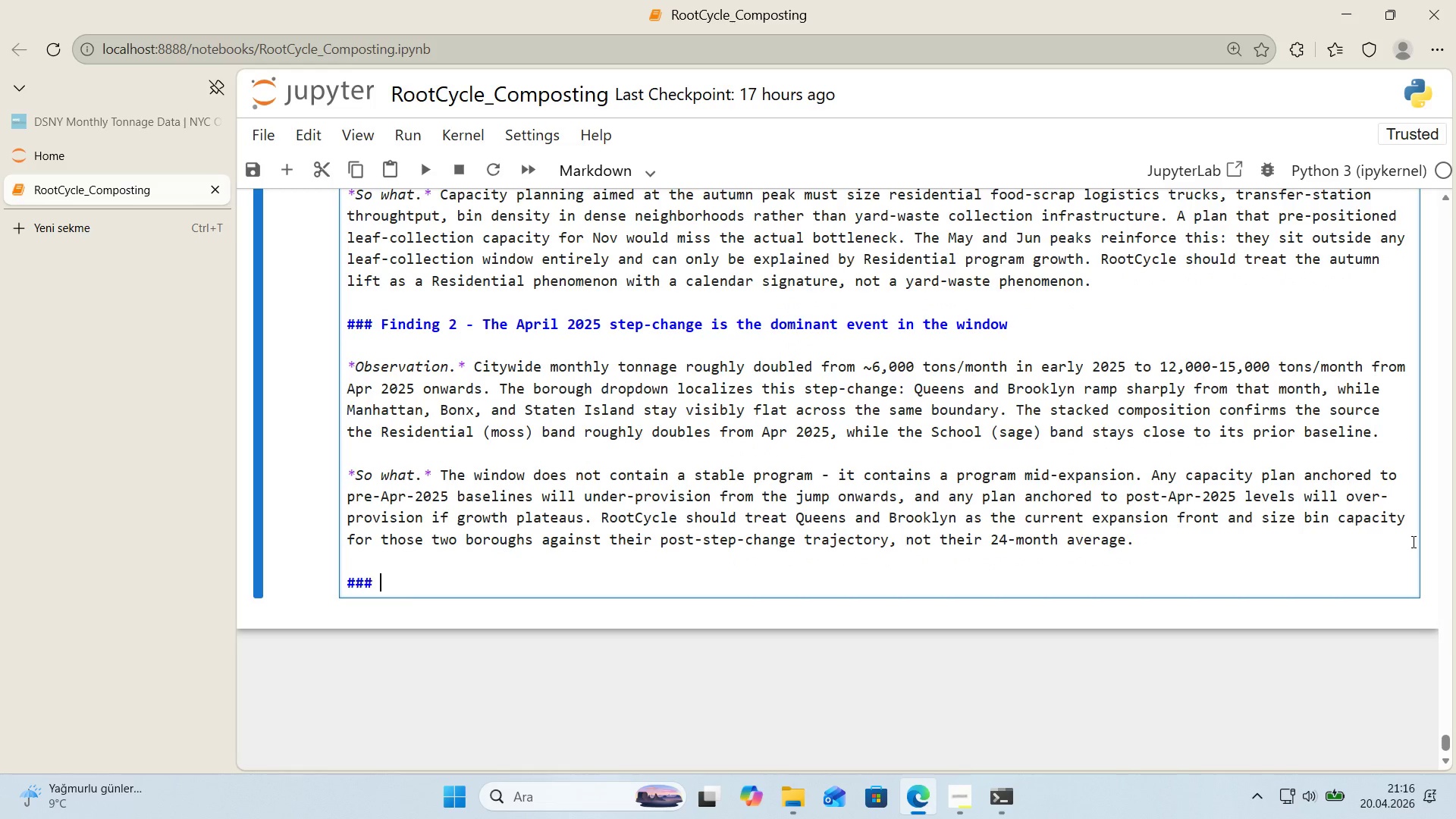 
type( F'nd'ng 3-)
 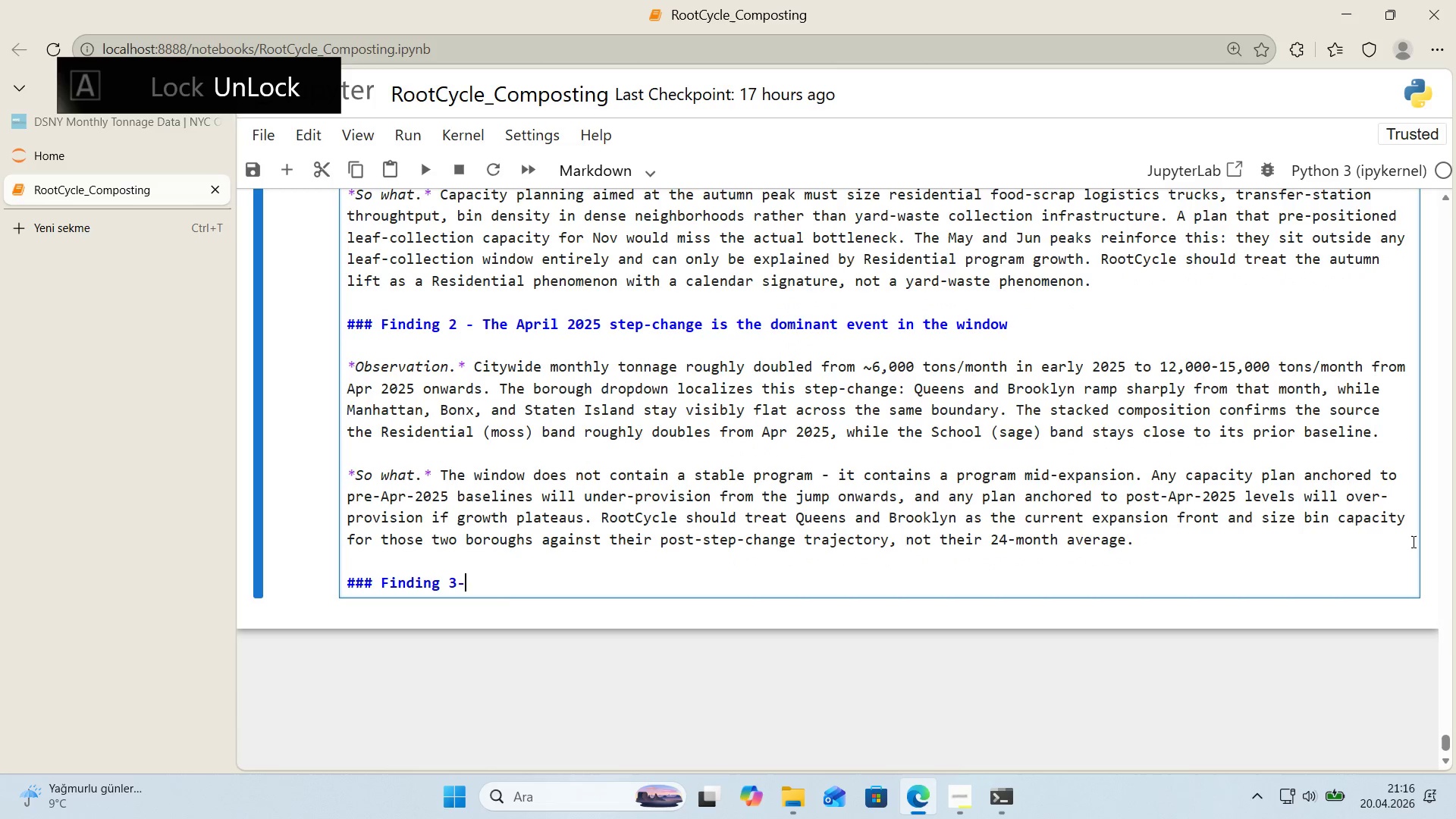 
key(ArrowLeft)
 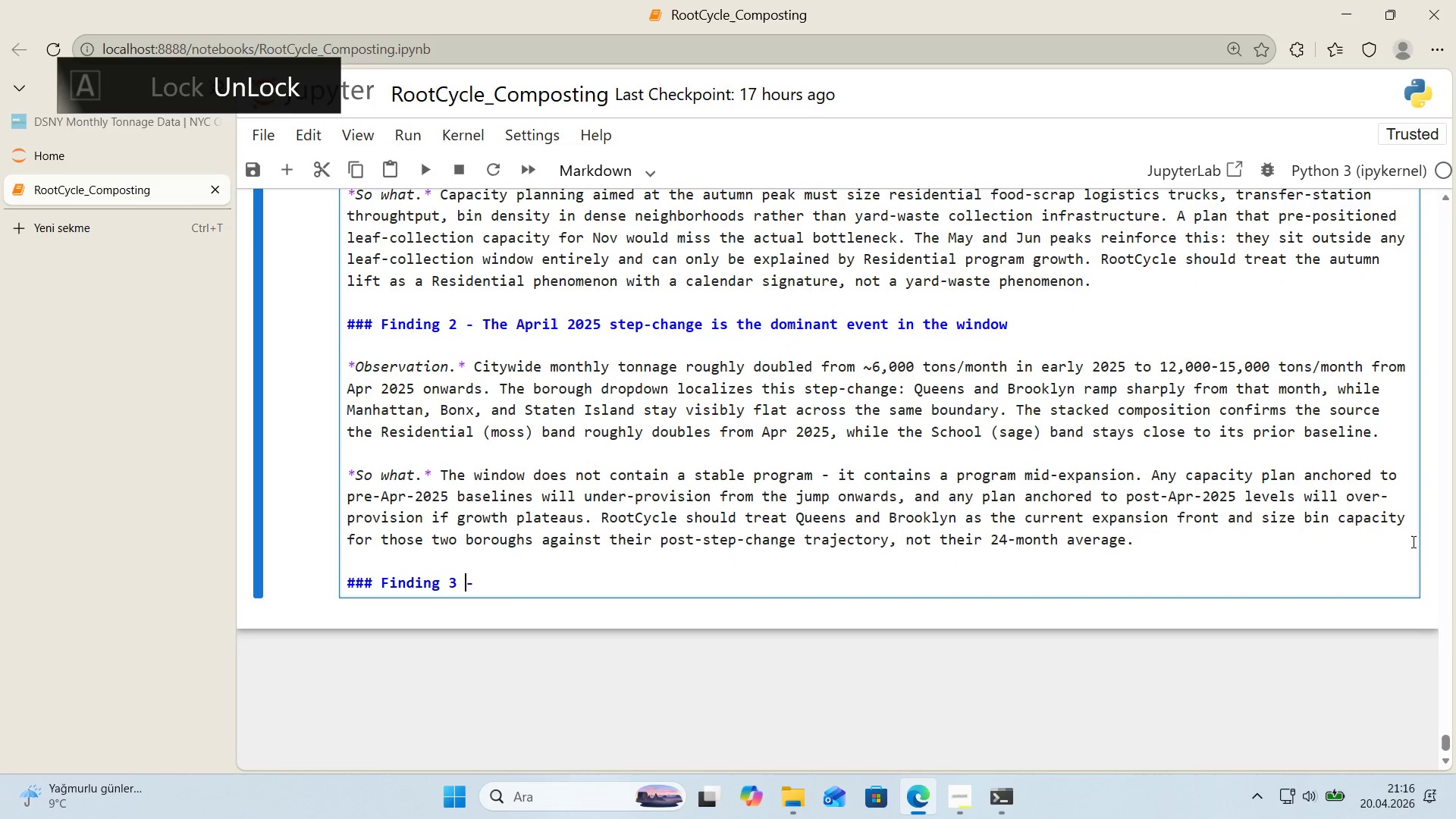 
key(Space)
 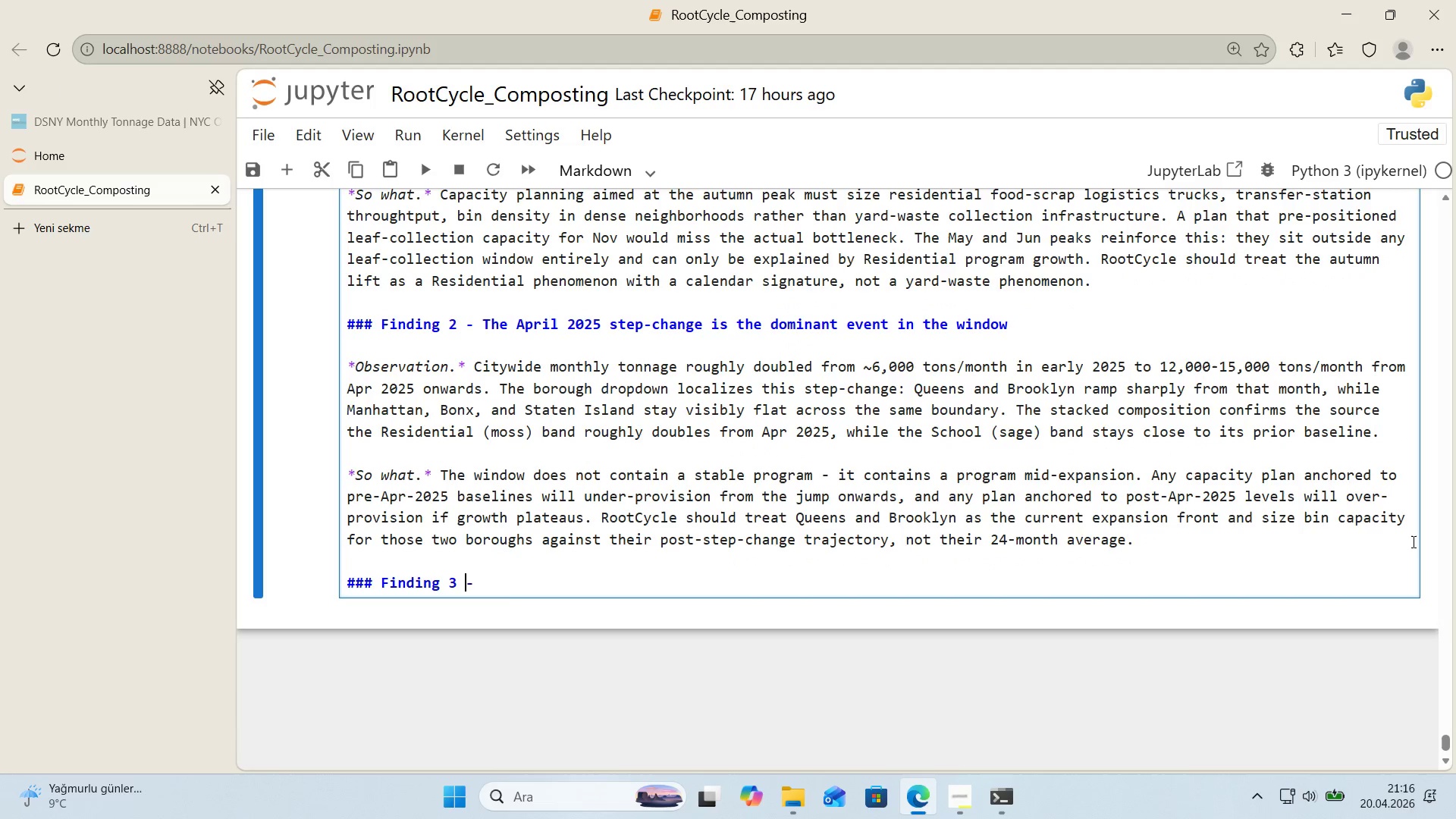 
key(ArrowRight)
 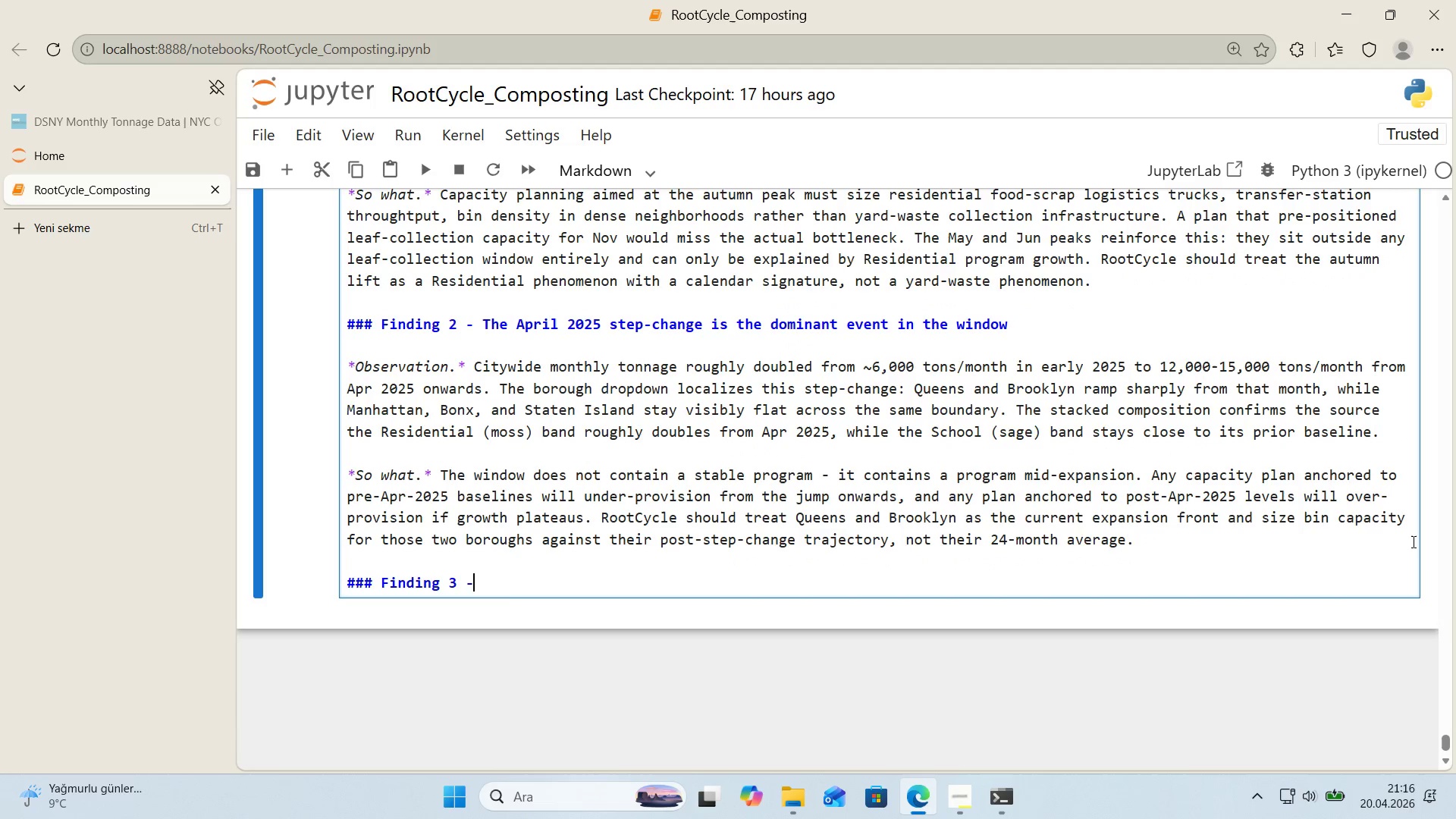 
type( School Organ'cs collapses every July-August, pred'ctably)
 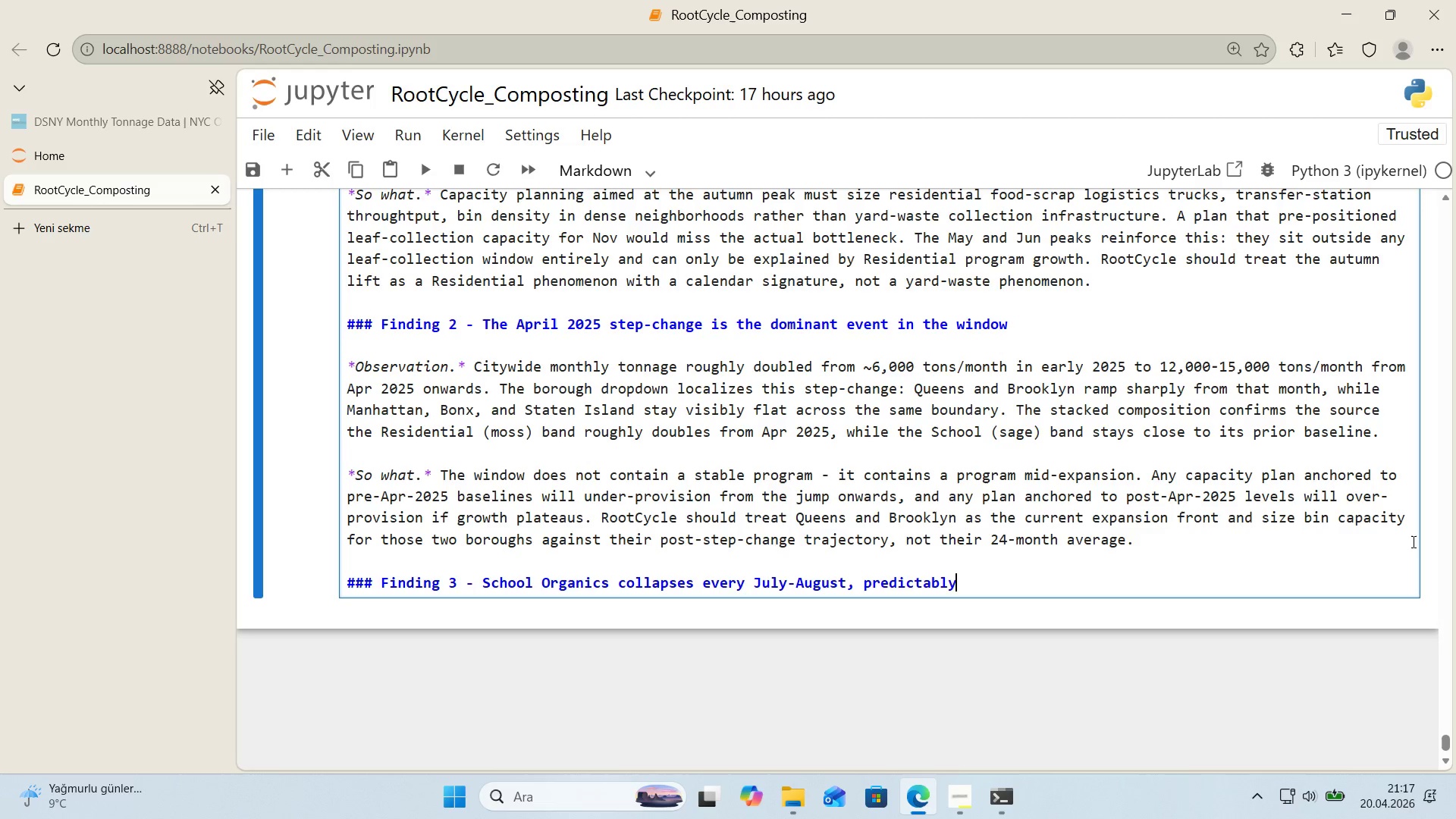 
key(Enter)
 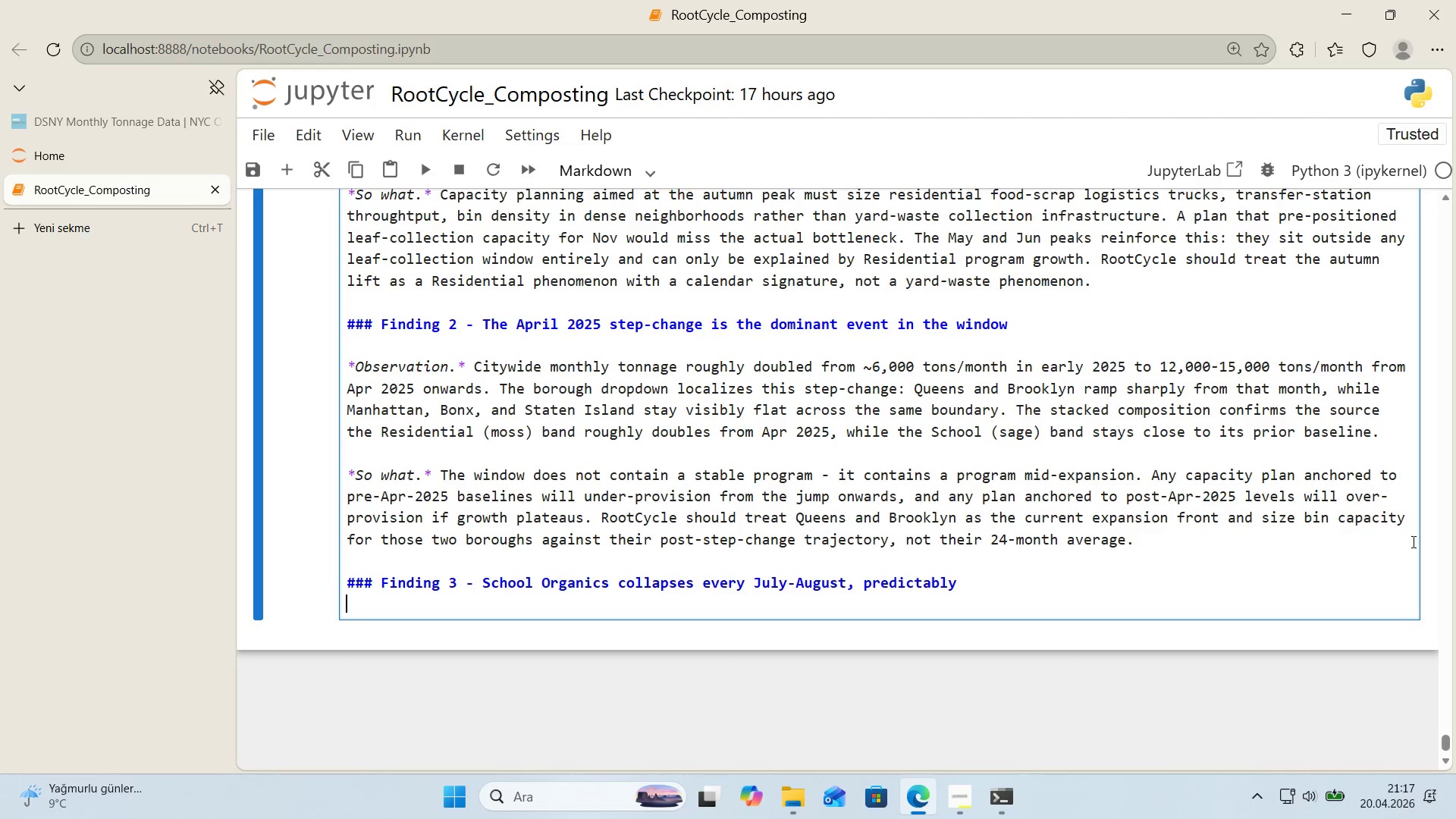 
key(Enter)
 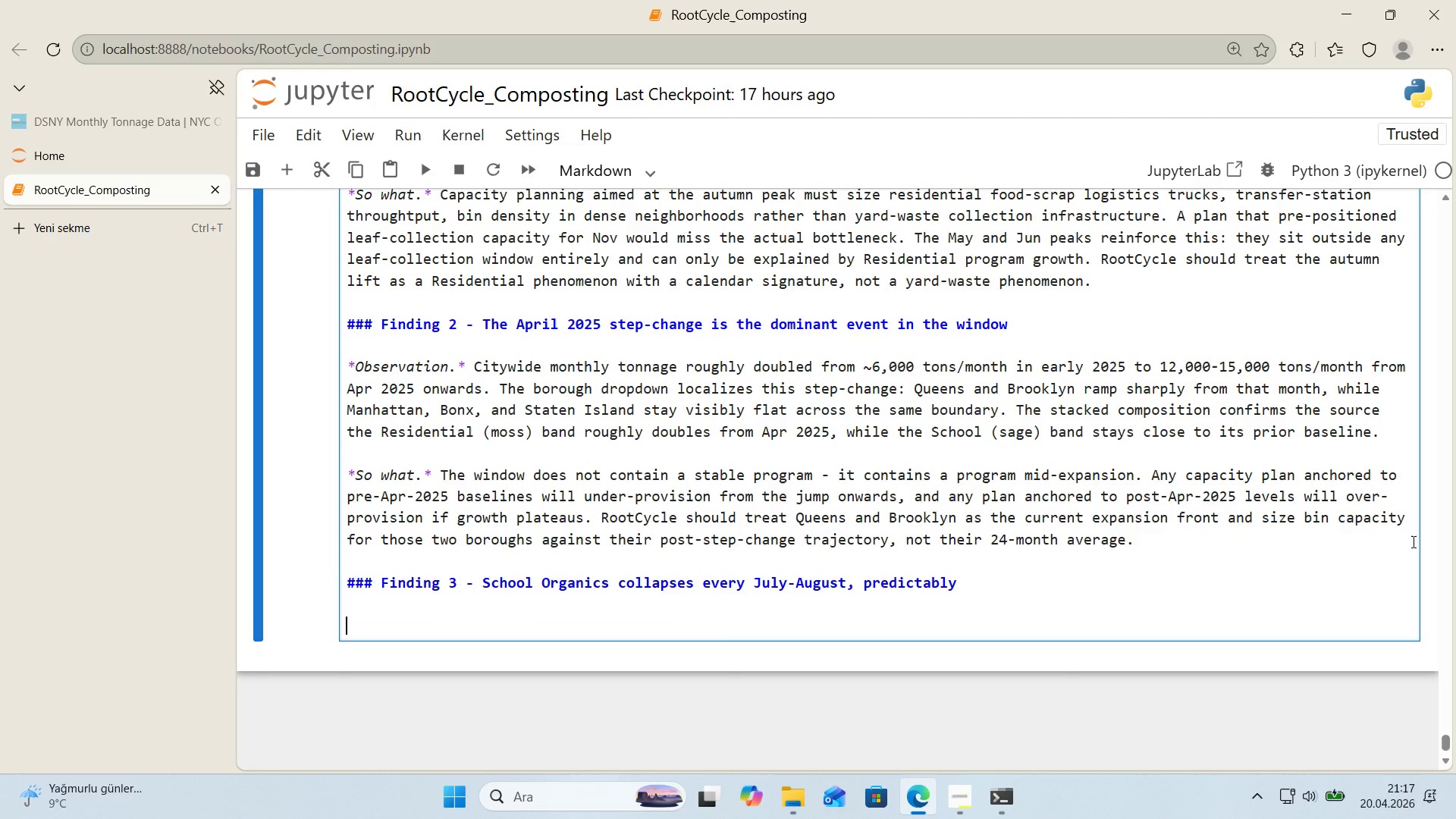 
type(*Observat'on.* TheCALE)
key(Backspace)
key(Backspace)
key(Backspace)
key(Backspace)
type( calendar-month prof'le showws School Organ'cs )
 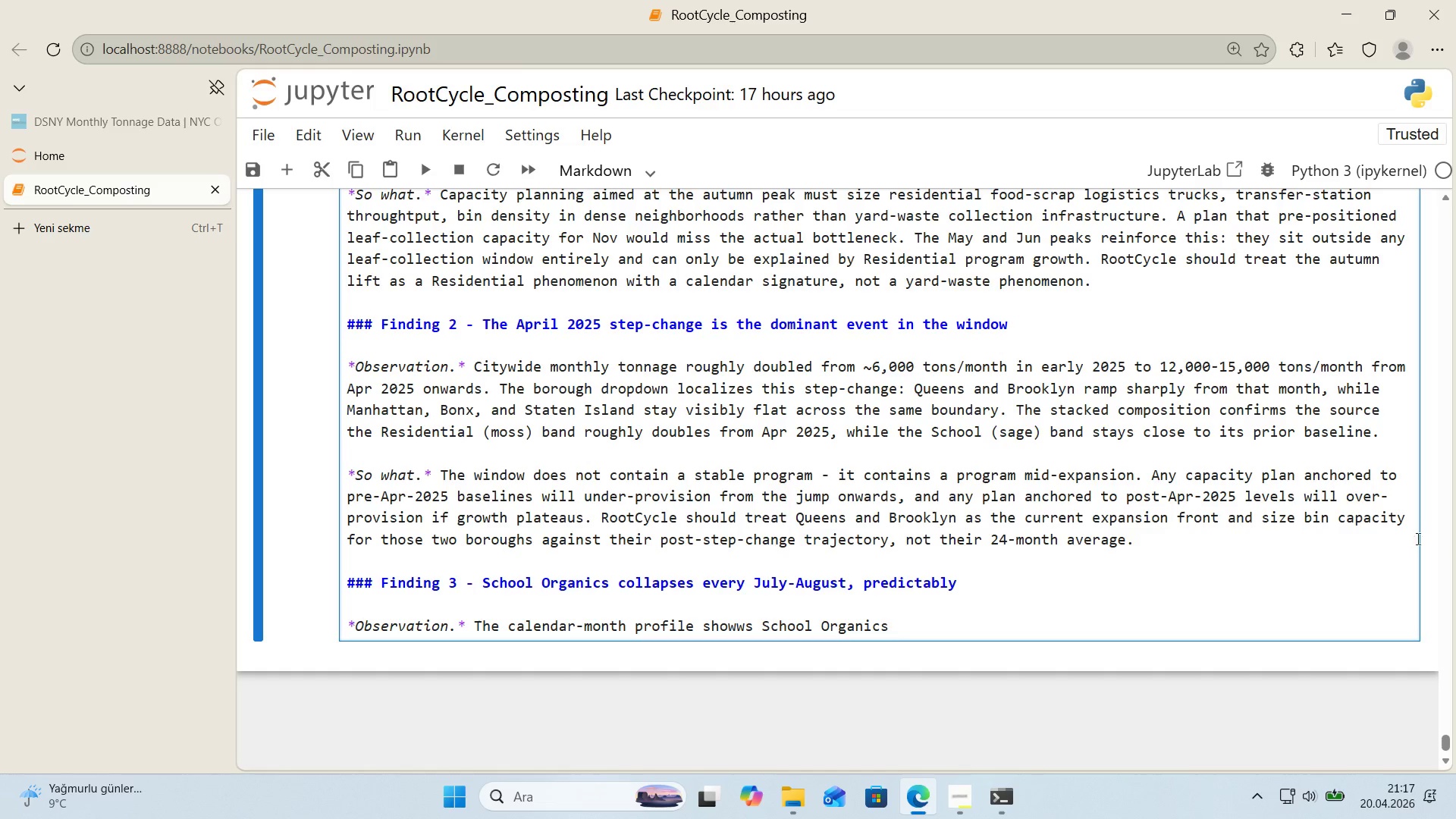 
wait(6.3)
 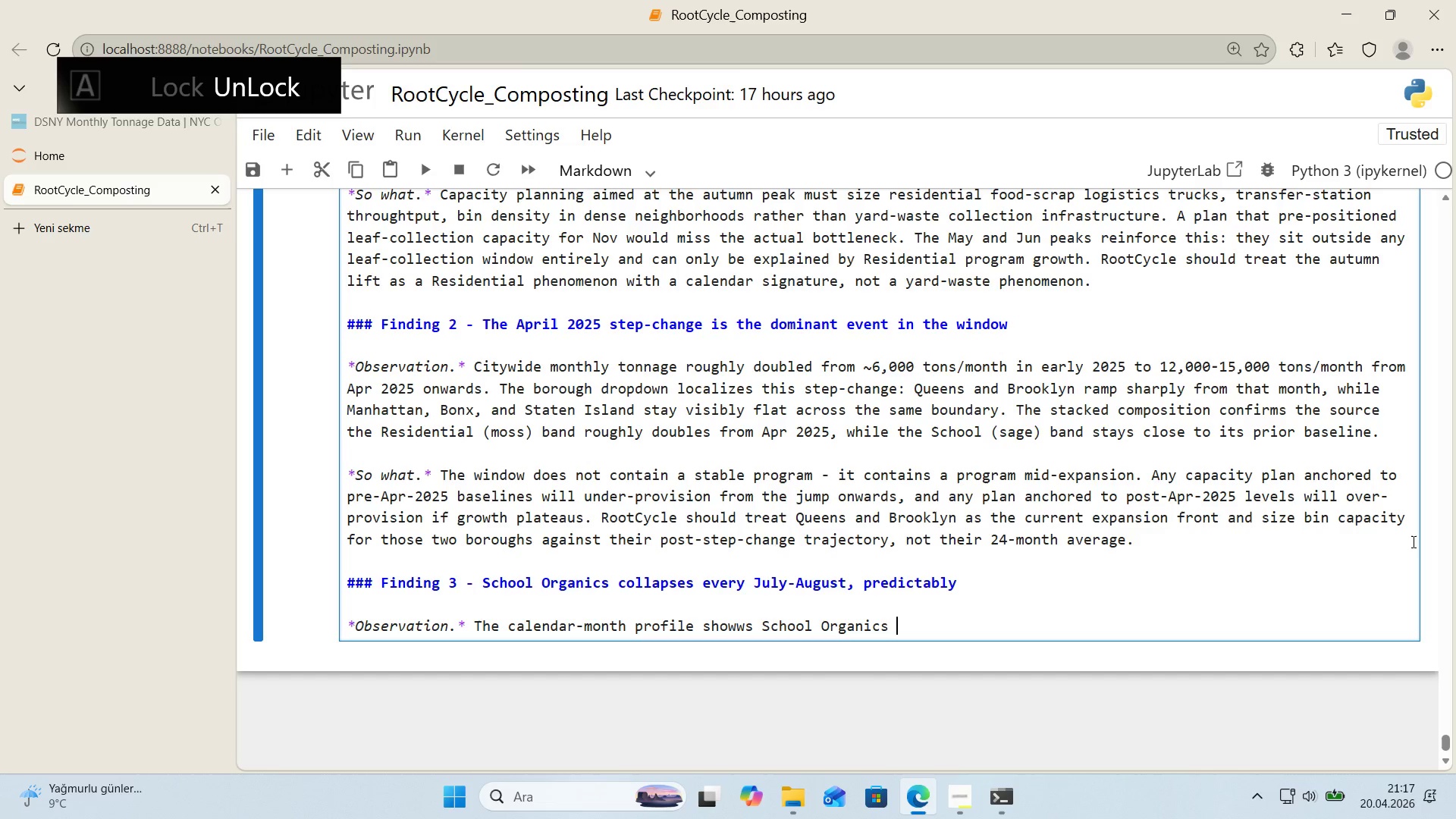 
left_click([748, 629])
 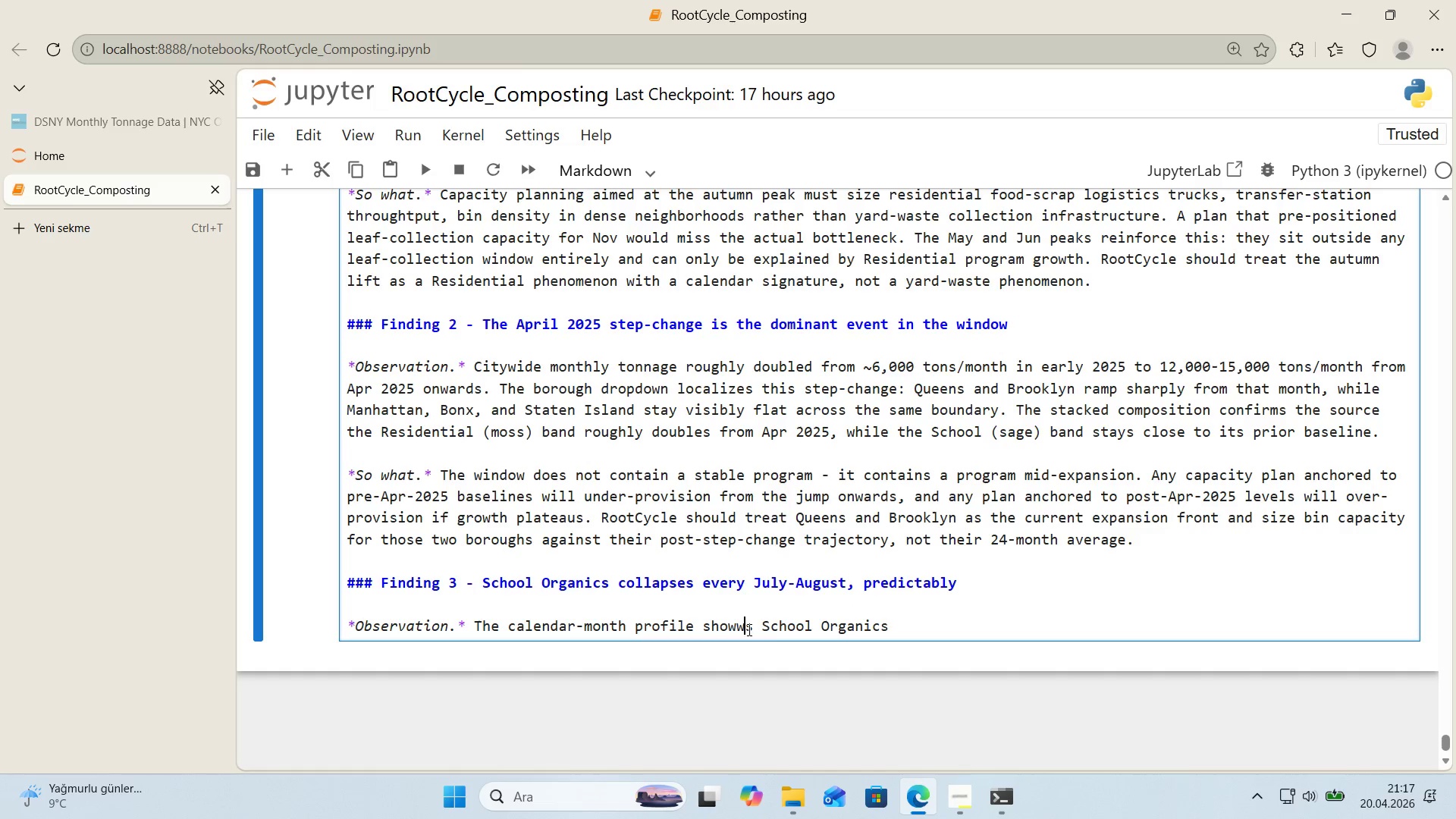 
key(Backspace)
 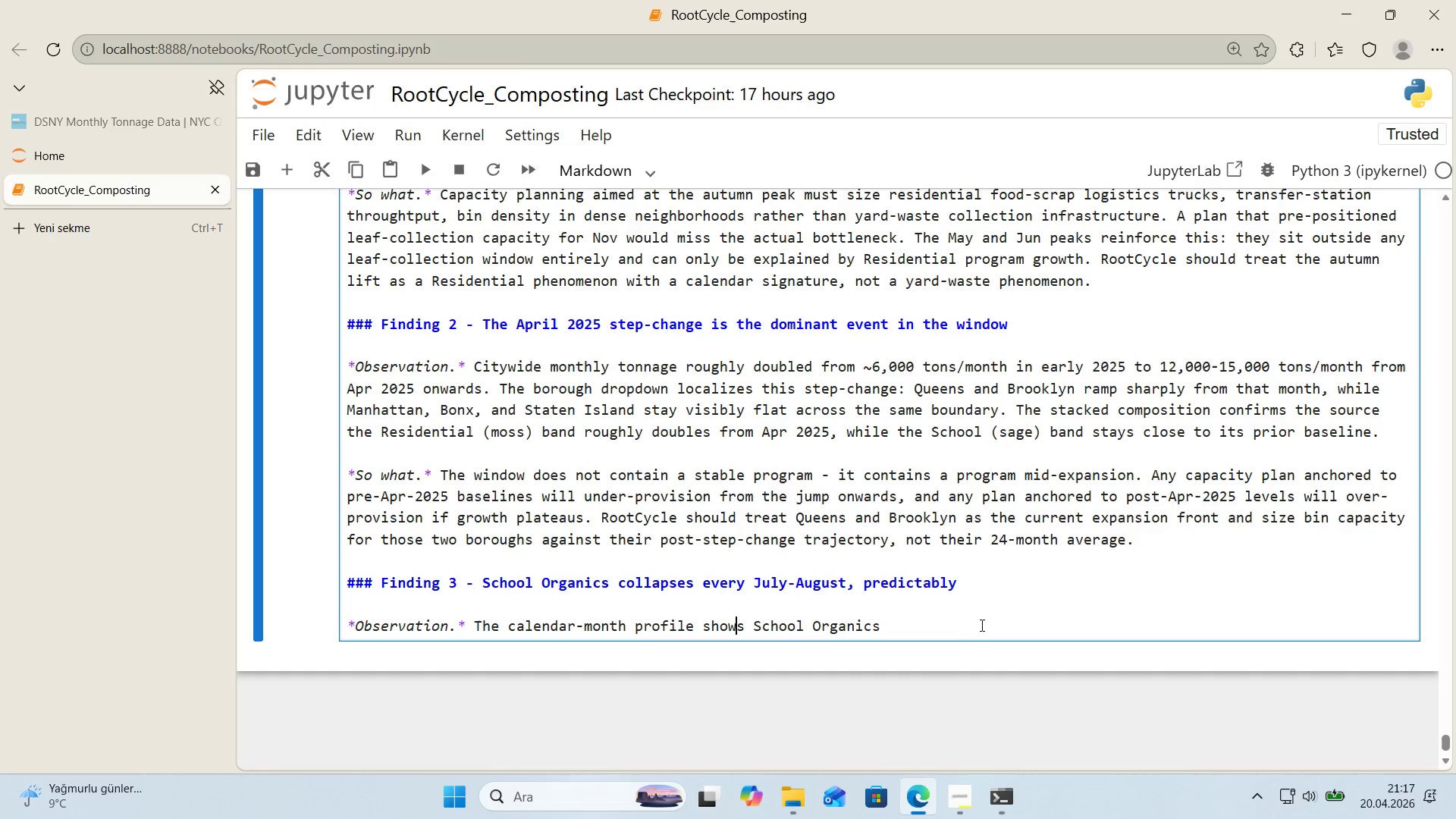 
left_click([981, 625])
 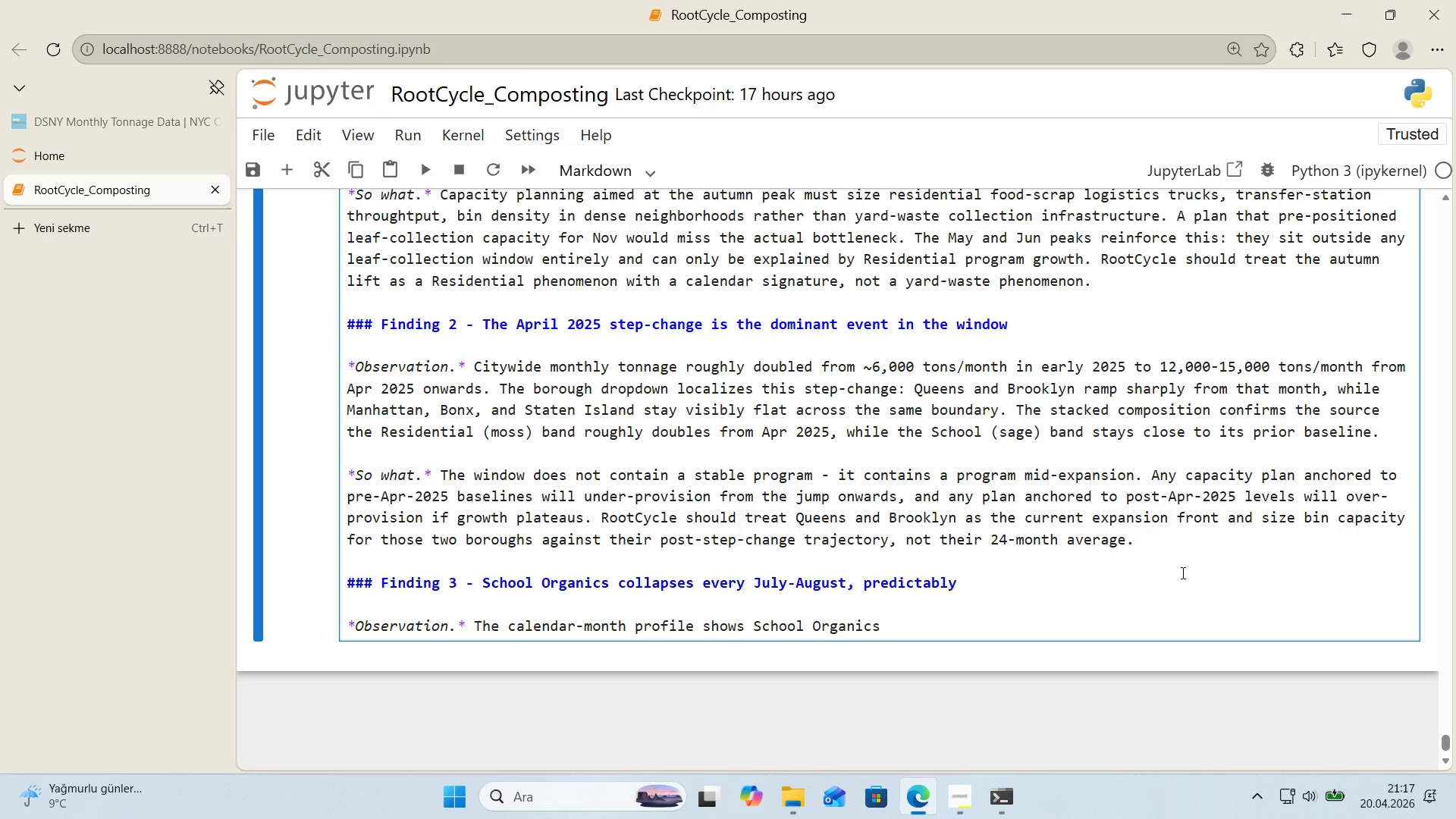 
key(Backspace)
type( averag'ng 2,500-3,400 tons 'n Sep-Jun and collaps'ng to 471 tons 'n August and 938 tons 'n July )
key(Backspace)
type(. The pattern repeats 'n both 0)
key(Backspace)
type(2024 and 2025 on the Cell)
 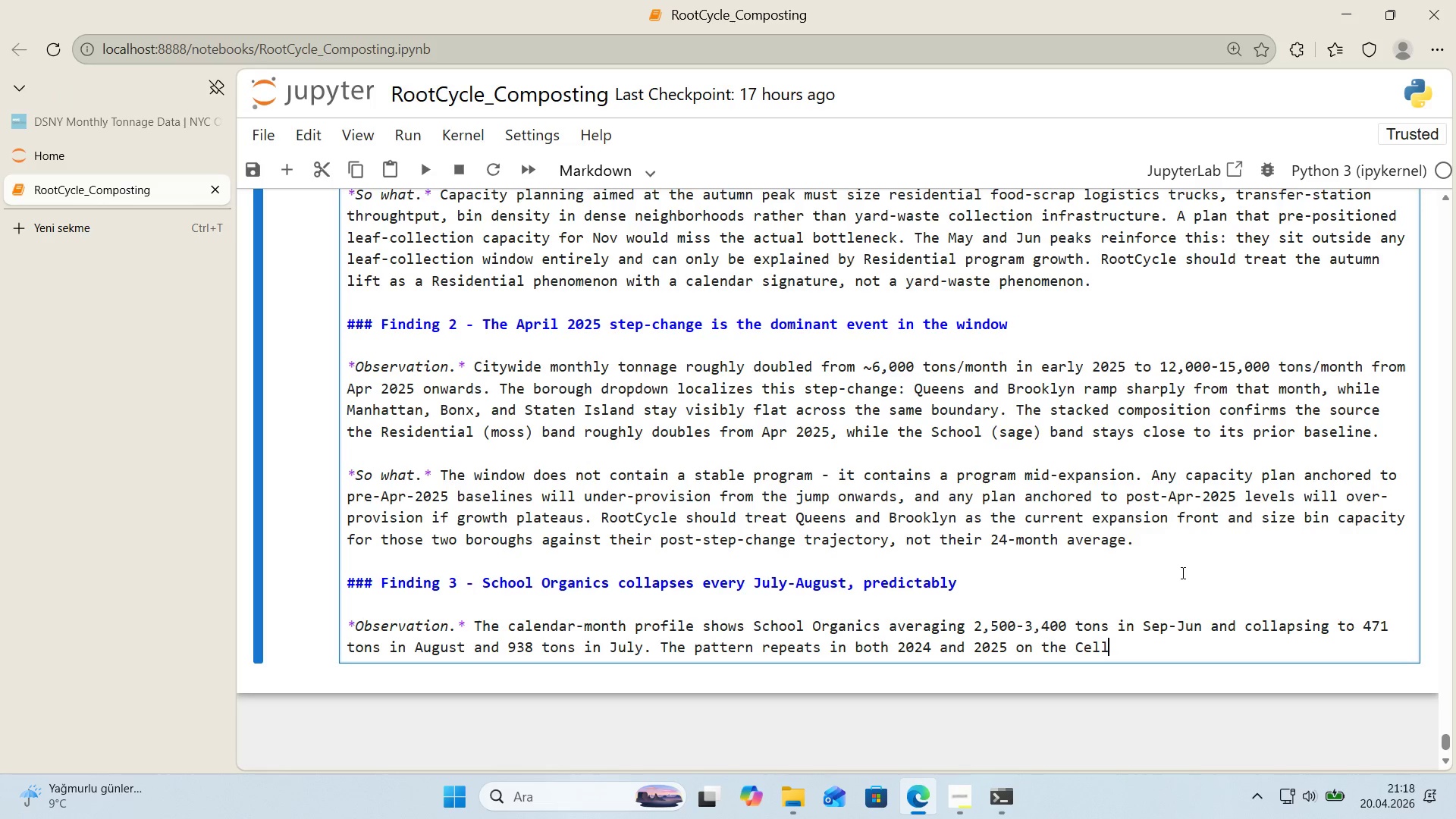 
key(Backspace)
key(Backspace)
key(Backspace)
key(Backspace)
key(Backspace)
type( stacked chart, conf'rm'ng 't as a ck)
key(Backspace)
type(alendar)
 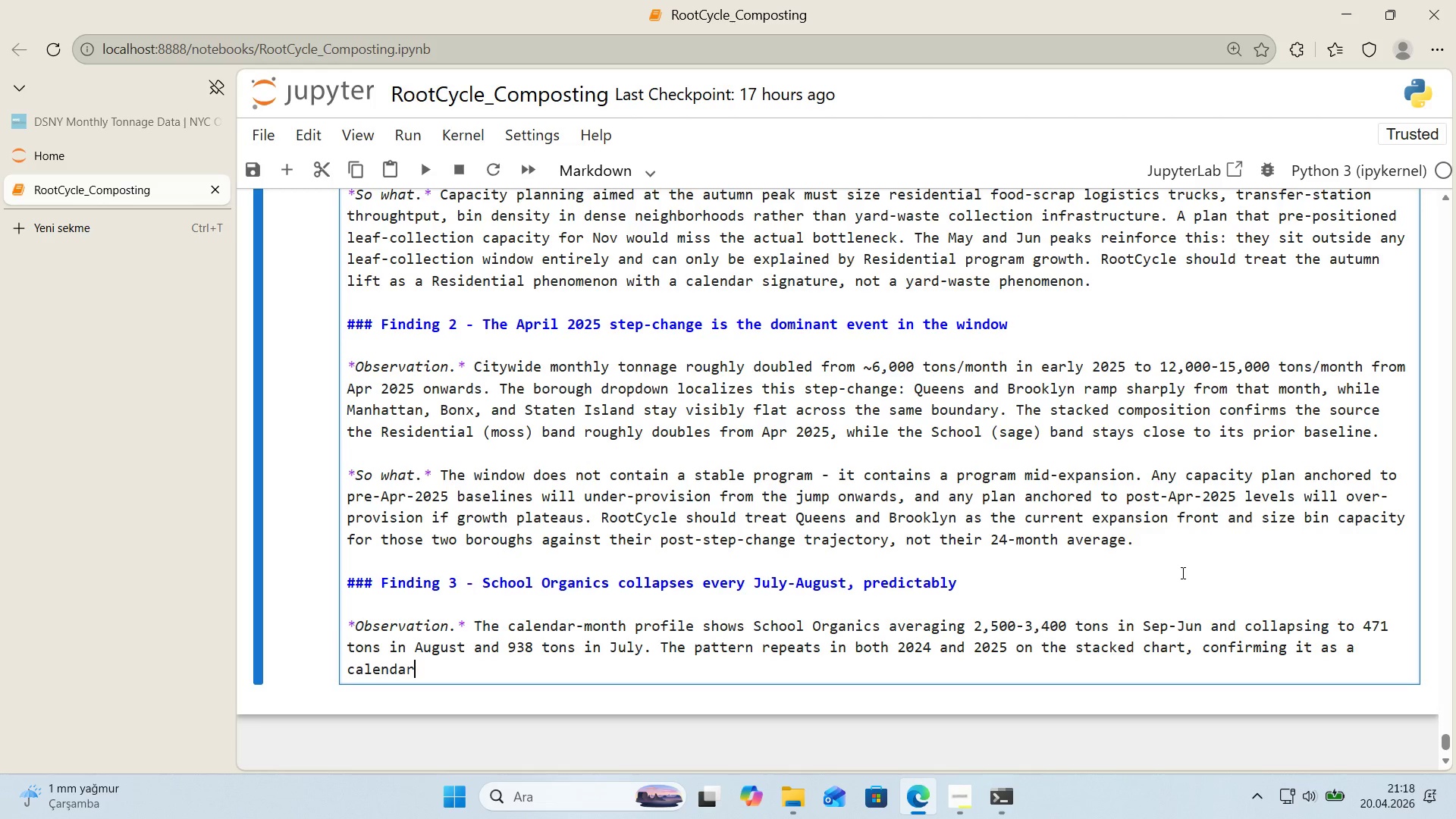 
type(-dr'ven structural pattern ta)
key(Backspace)
key(Backspace)
type(rather than a one-off.)
 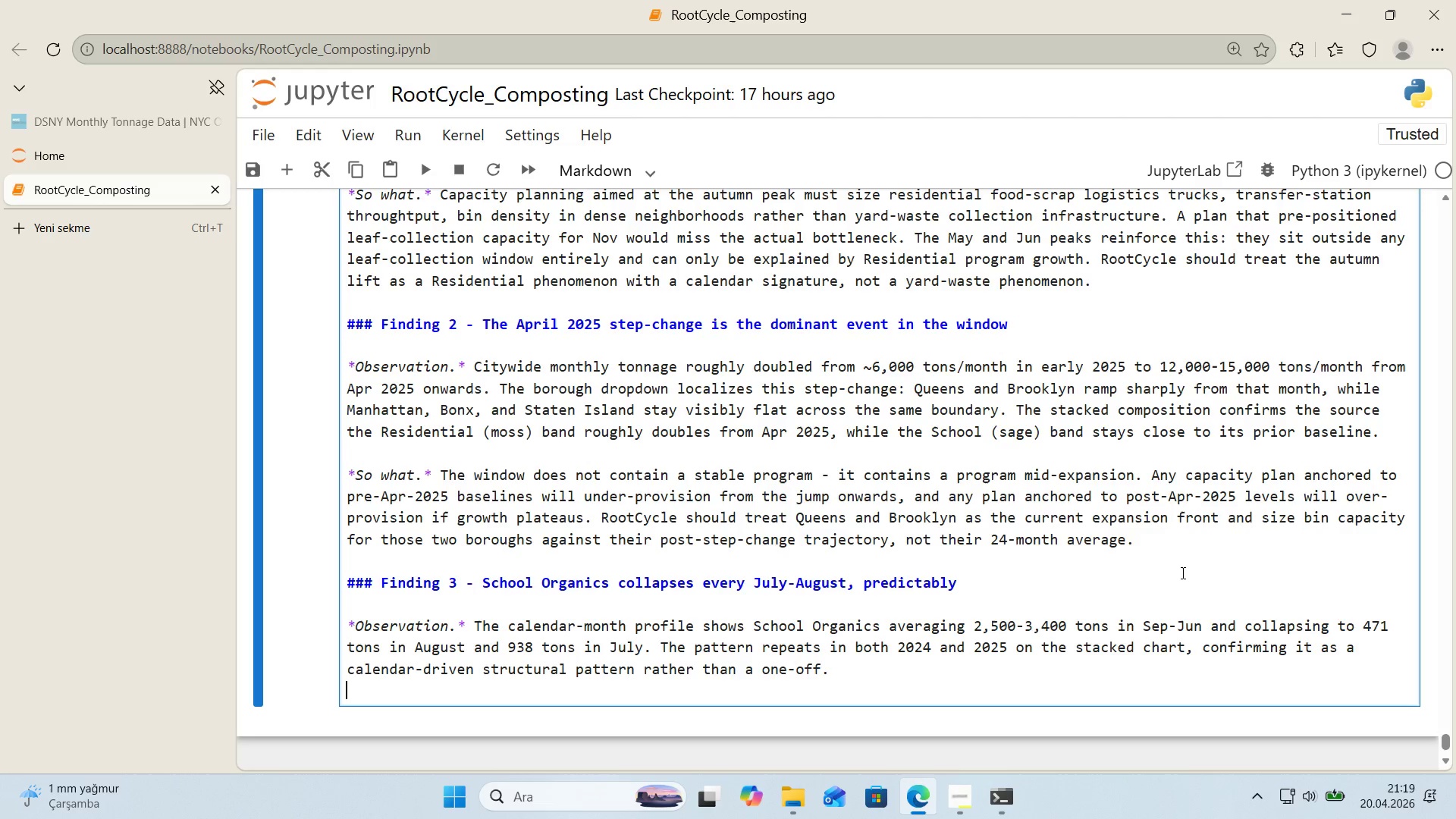 
key(Enter)
 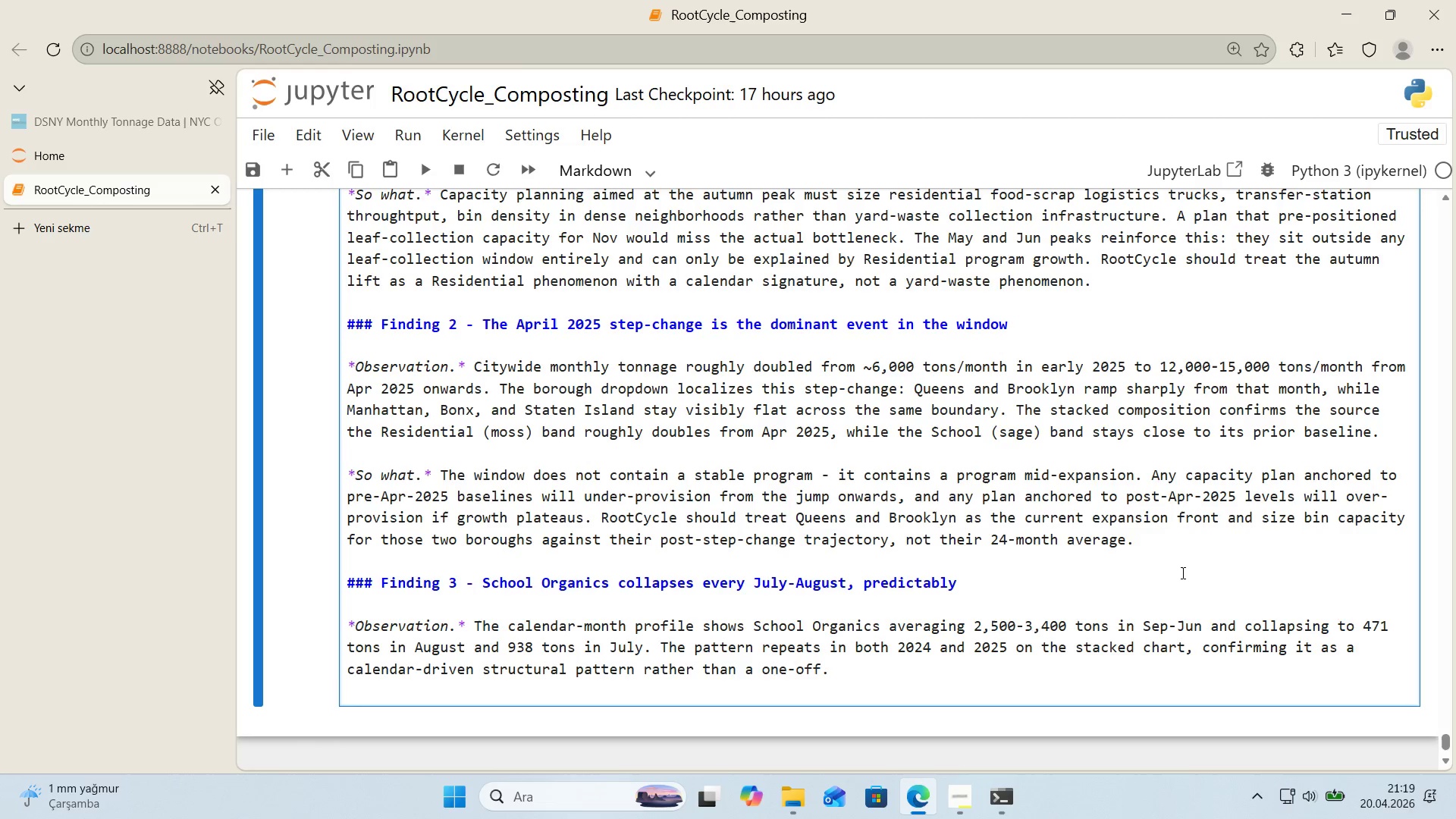 
key(Enter)
 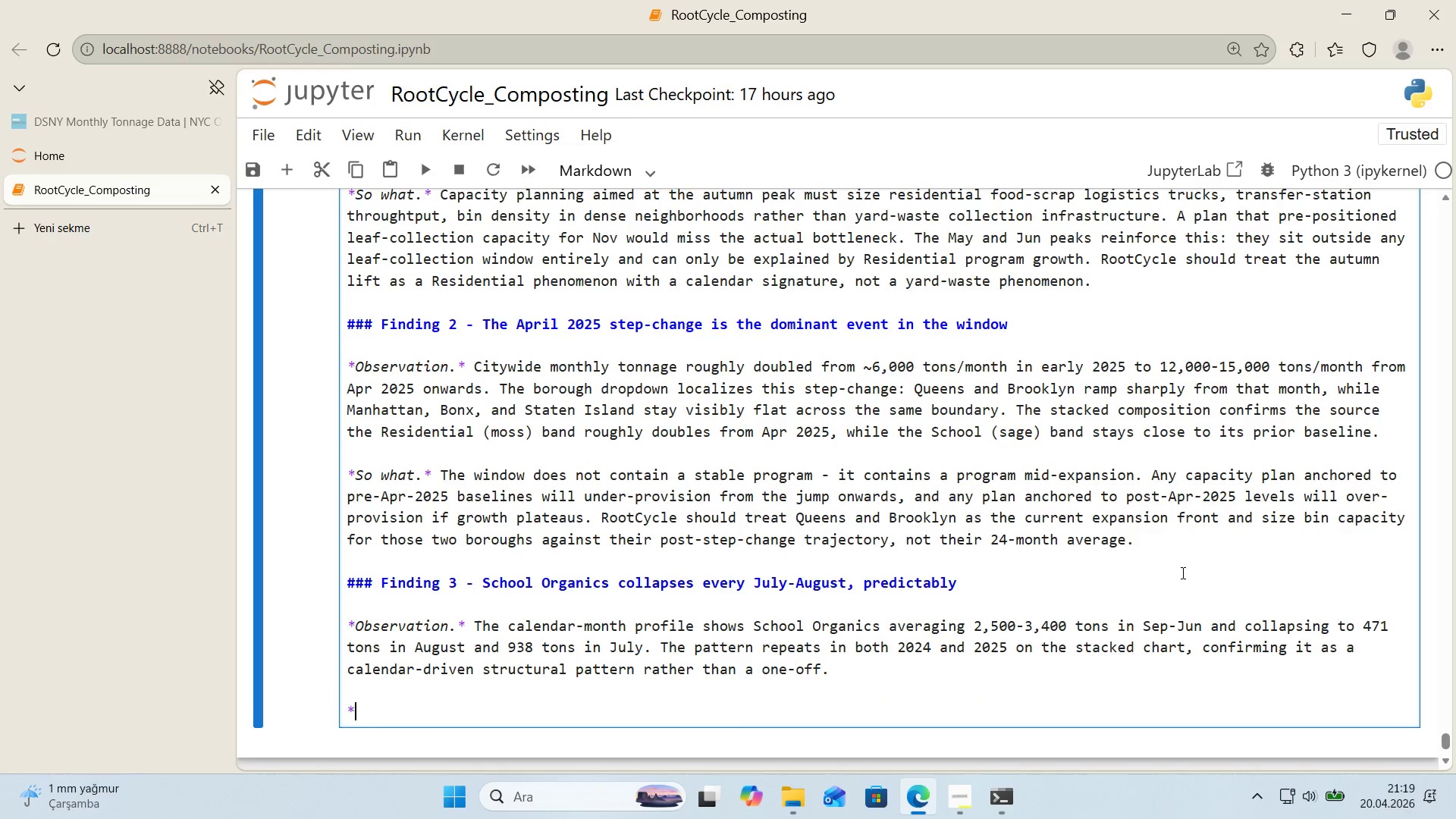 
type(*So what.*)
 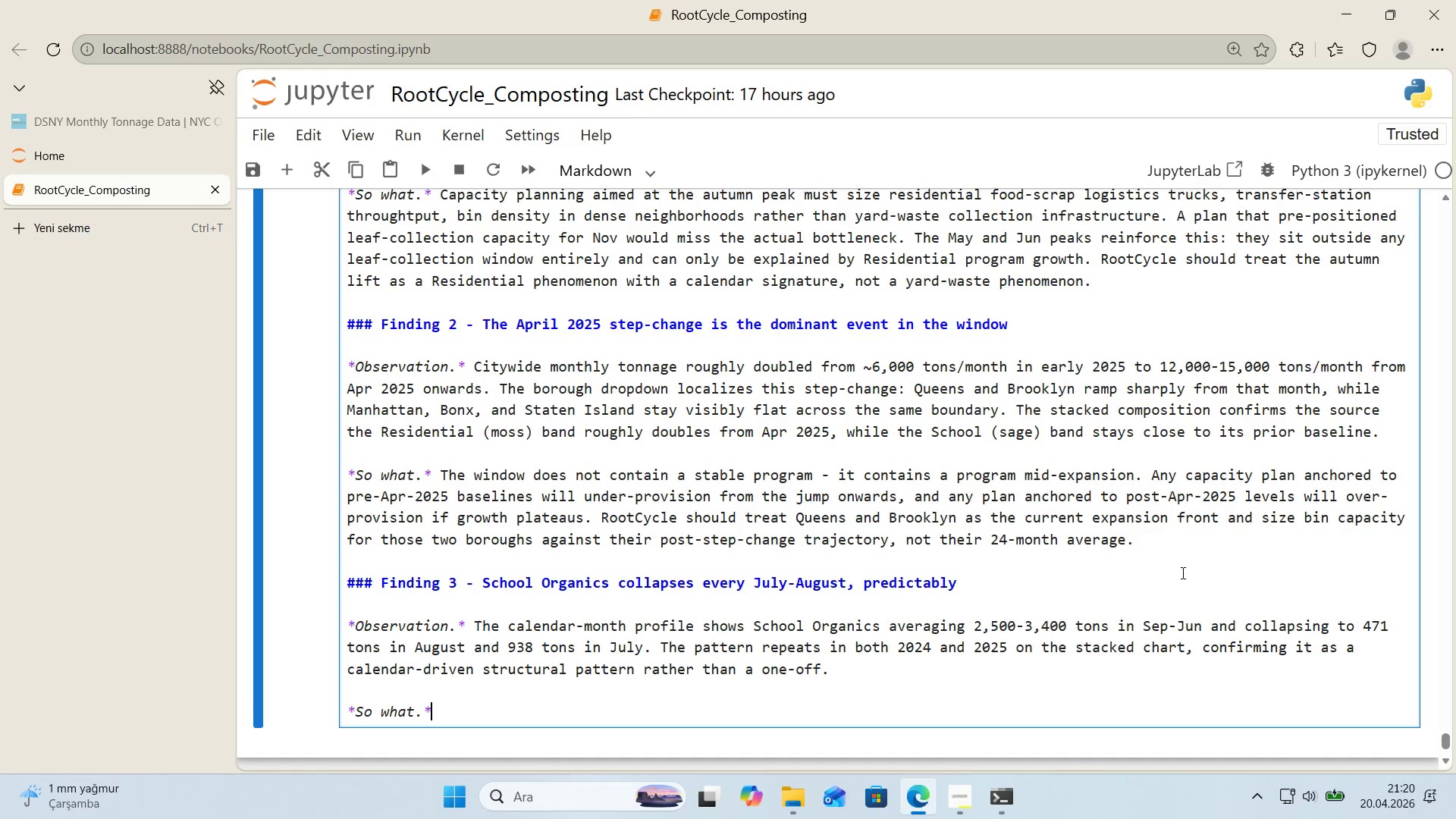 
wait(57.73)
 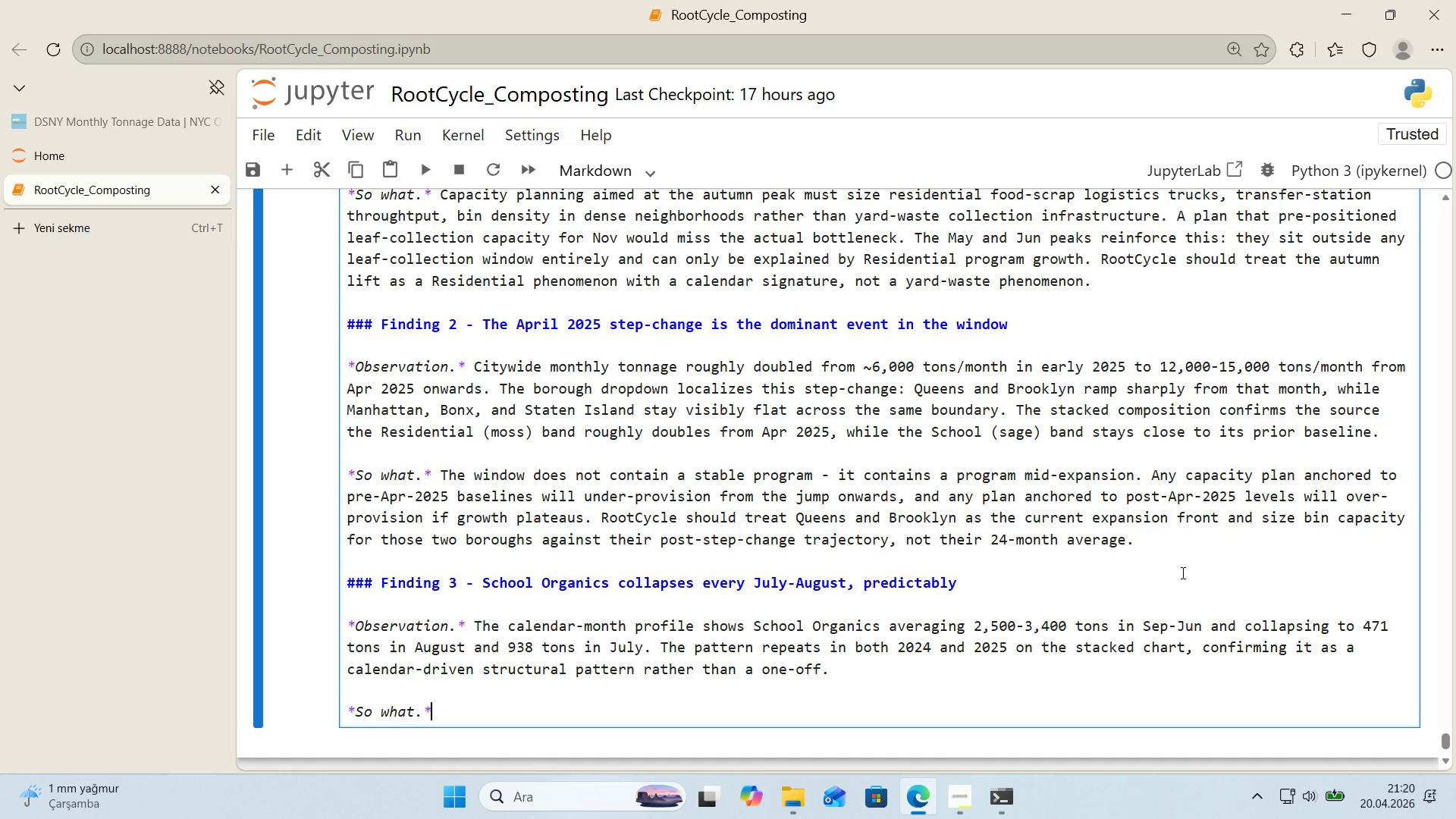 
type( The w'ndow does not conta'n a stable program)
 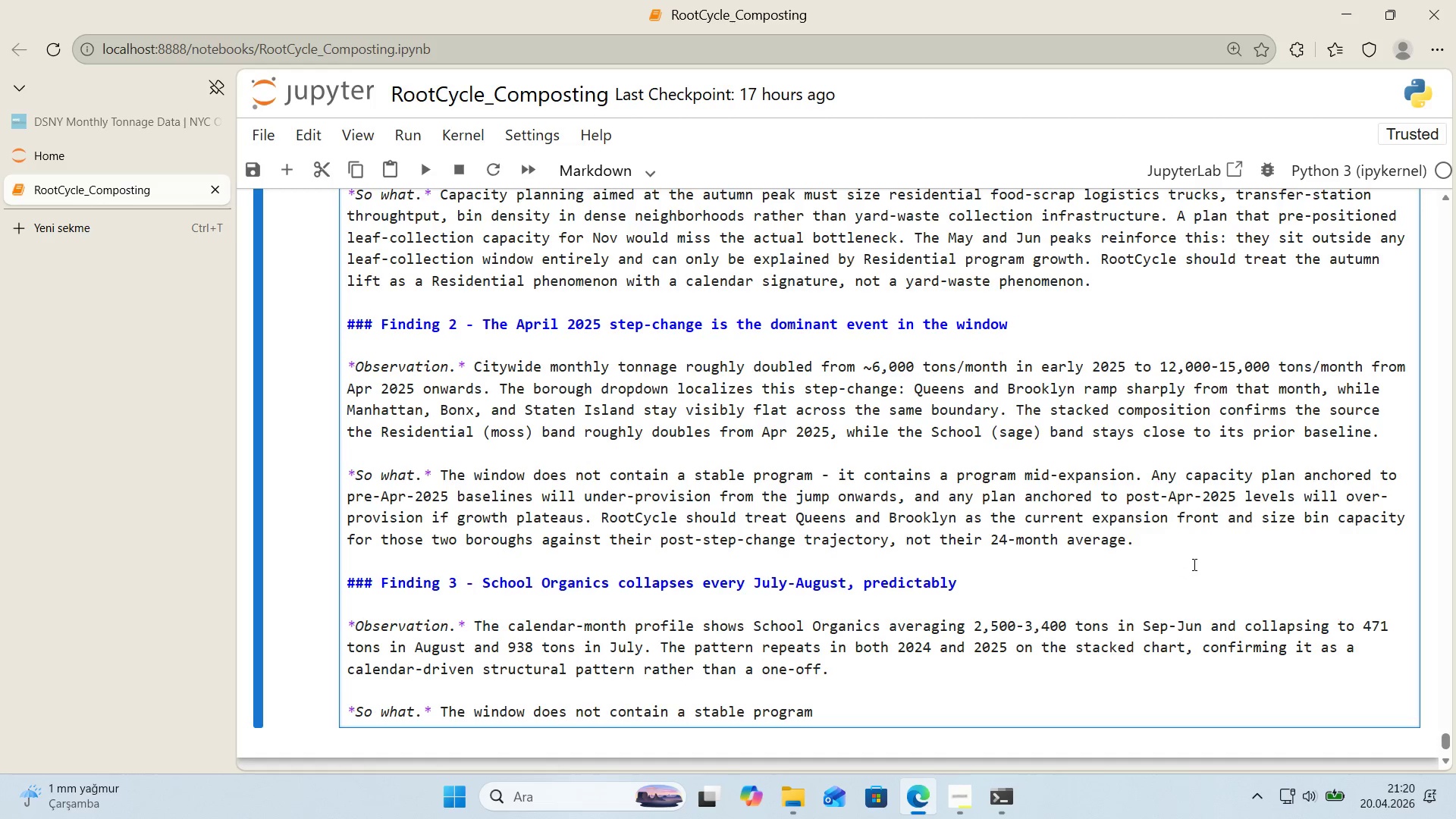 
scroll: coordinate [1044, 554], scroll_direction: down, amount: 1.0
 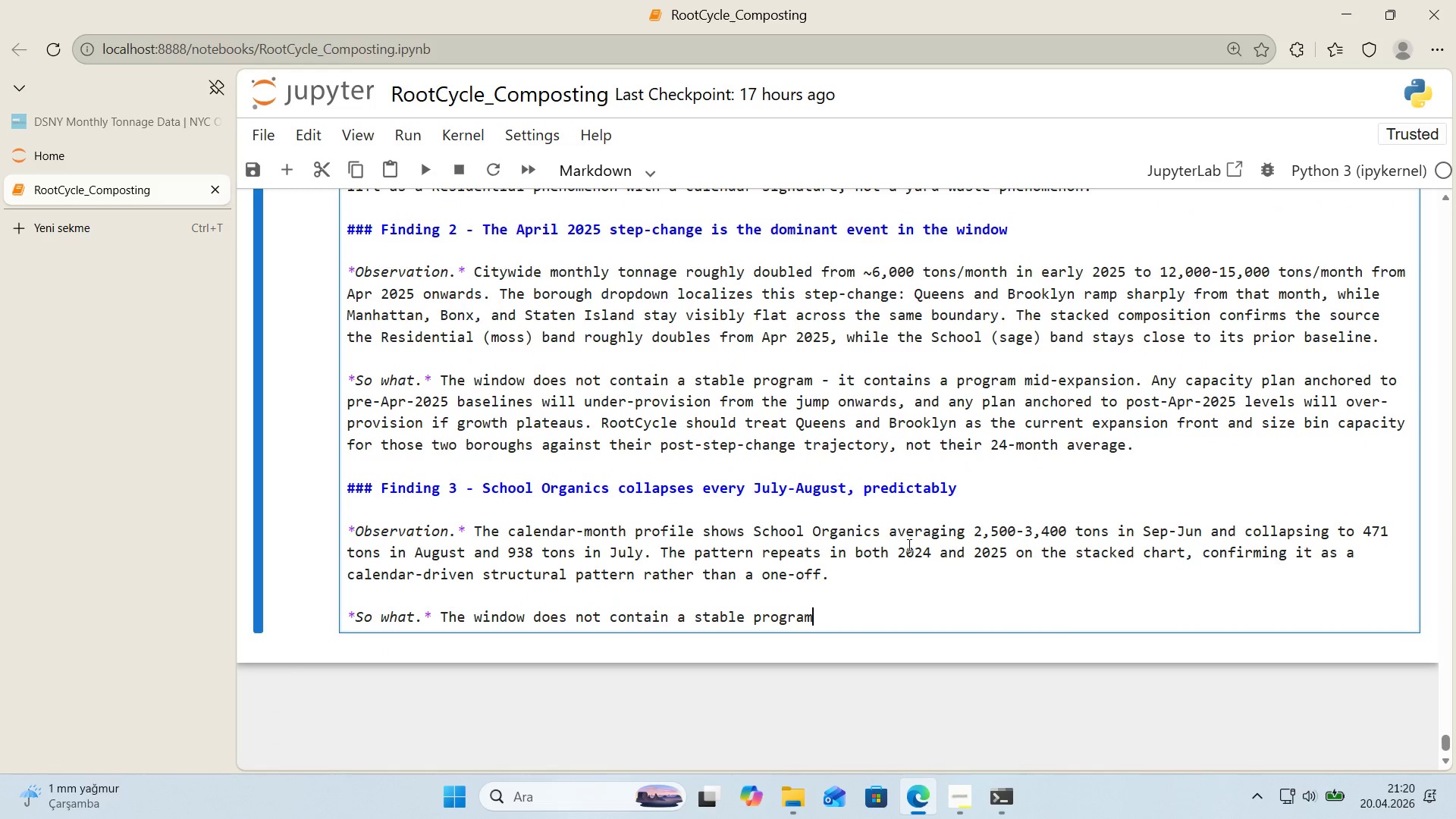 
left_click_drag(start_coordinate=[992, 533], to_coordinate=[998, 533])
 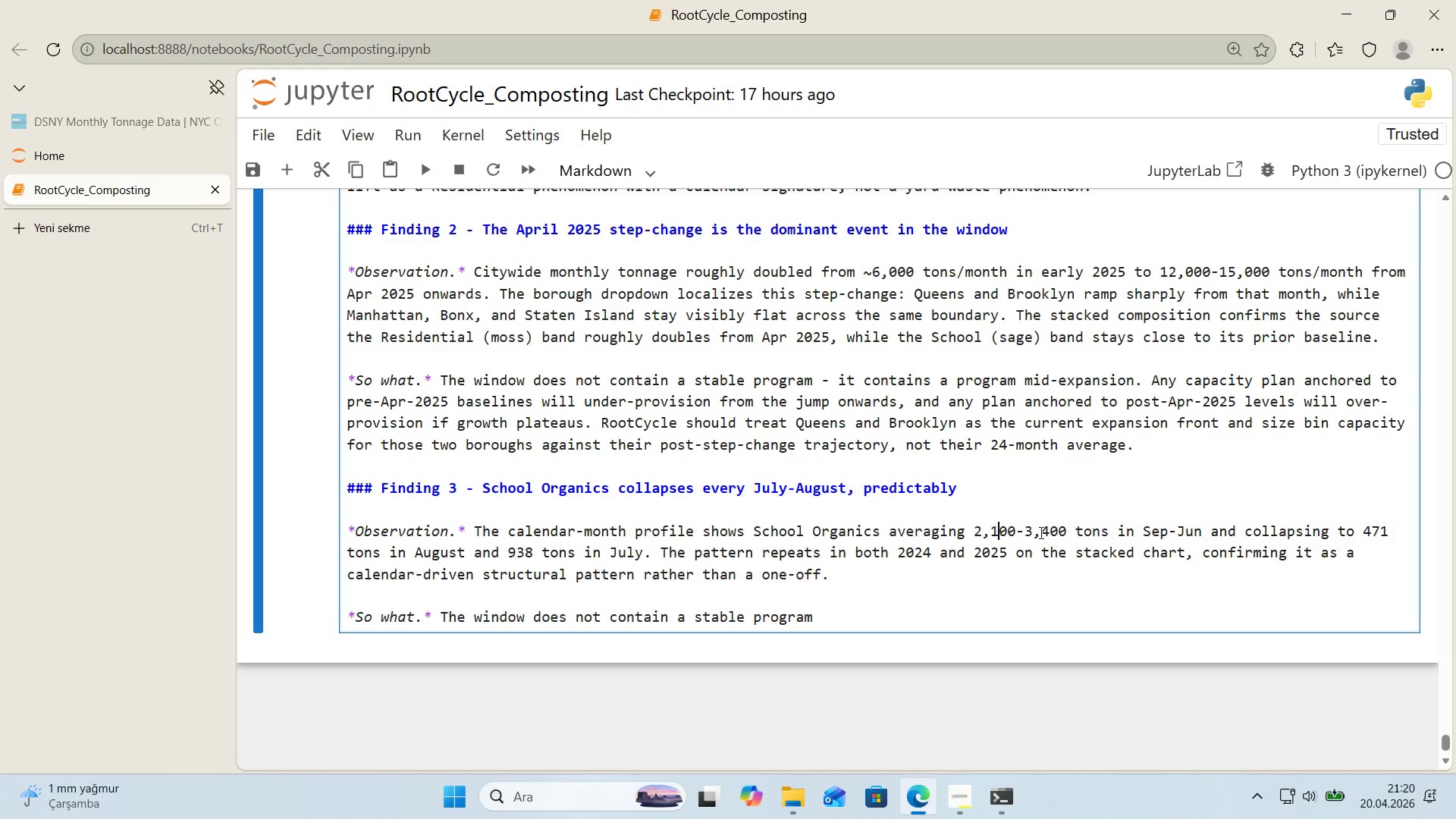 
key(1)
 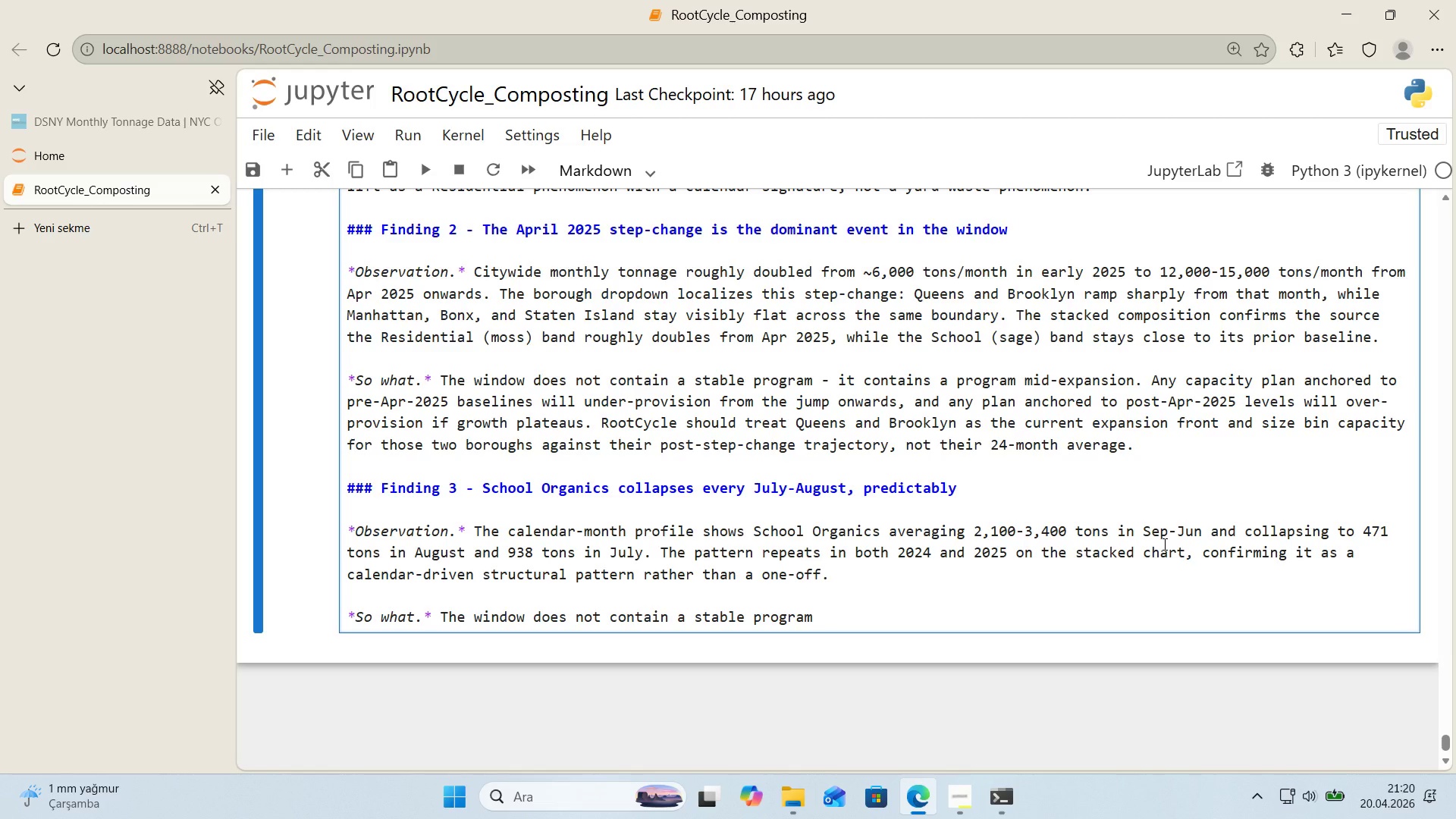 
wait(9.56)
 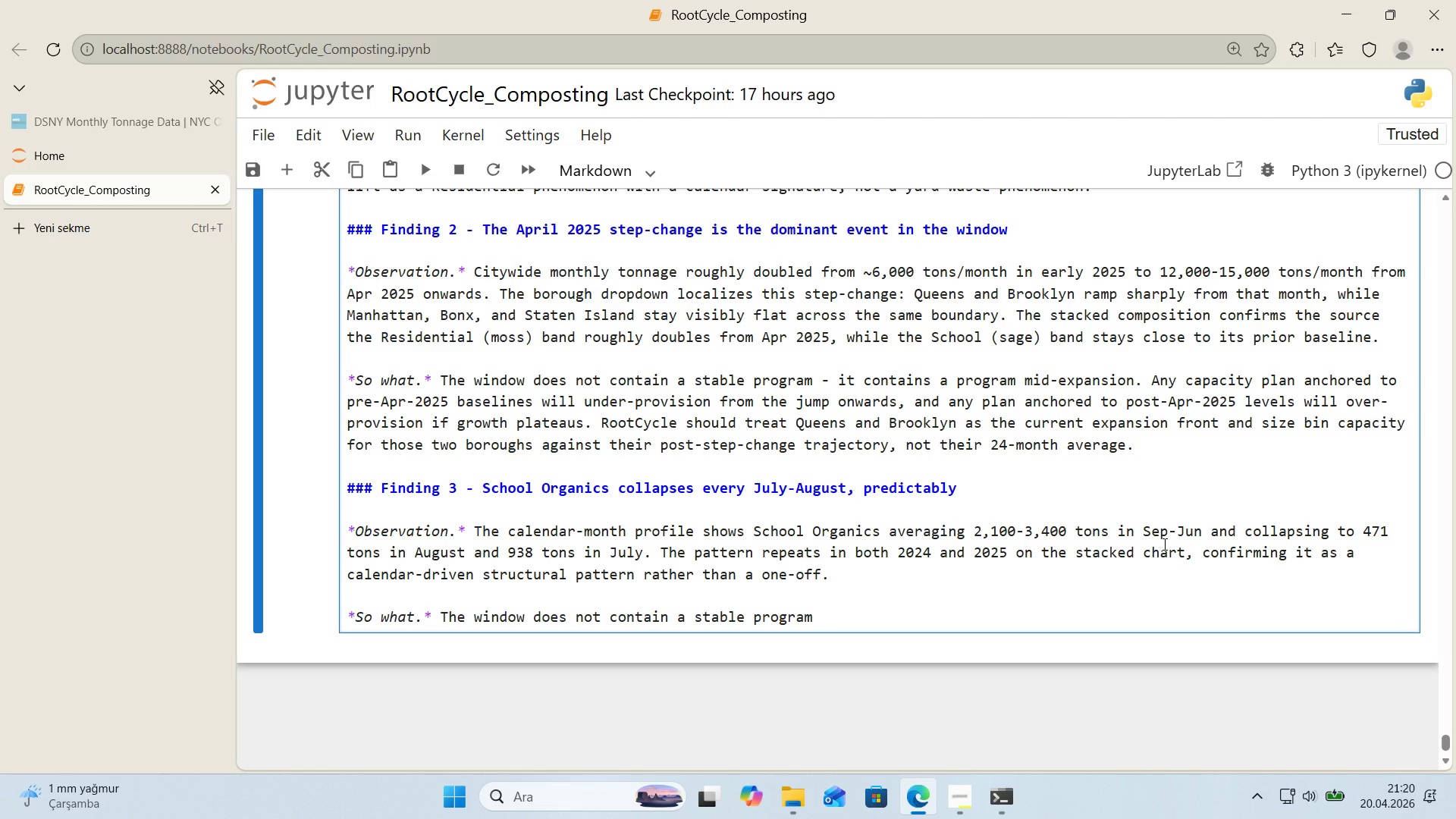 
left_click_drag(start_coordinate=[534, 552], to_coordinate=[508, 557])
 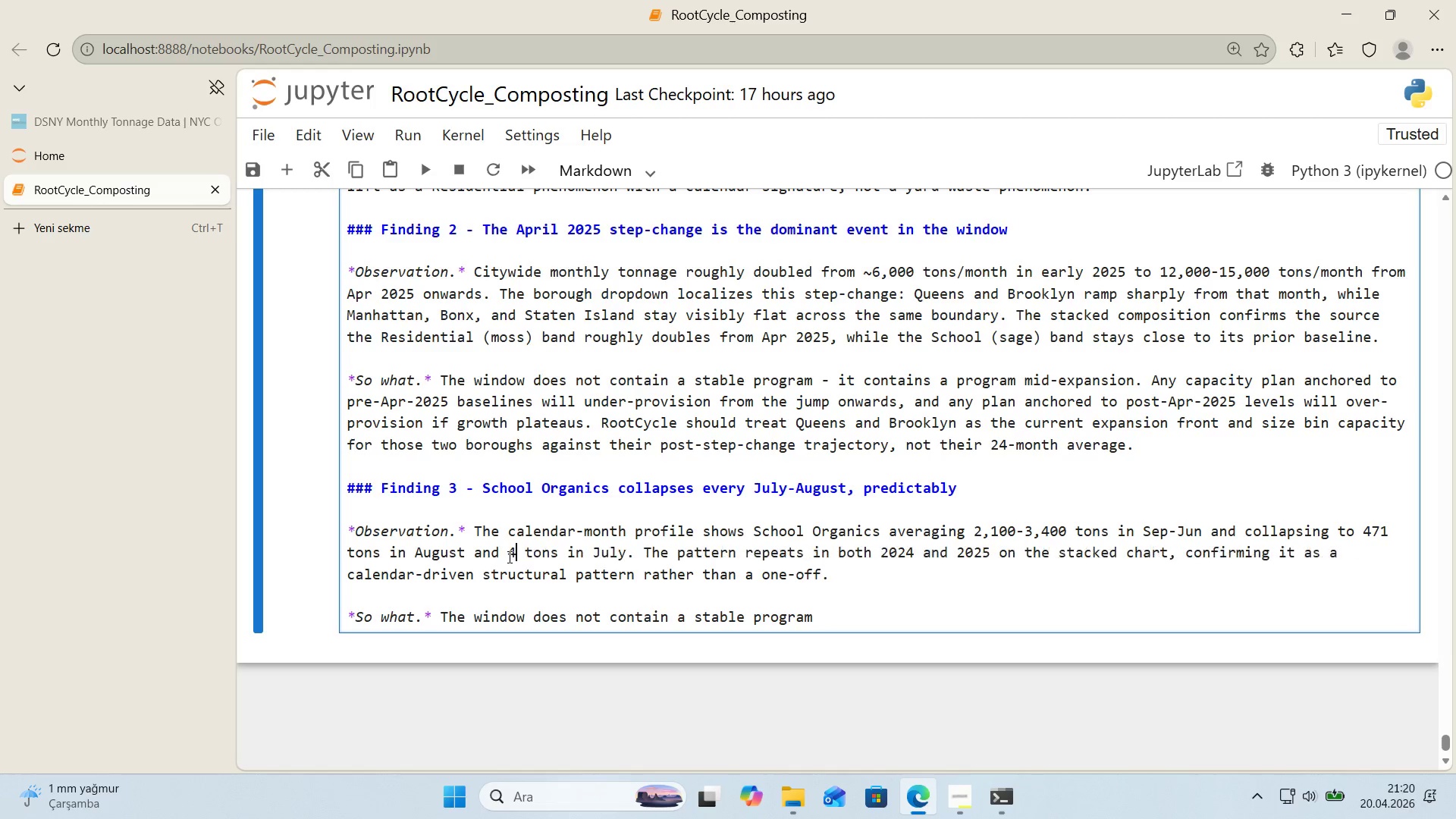 
type(47)
 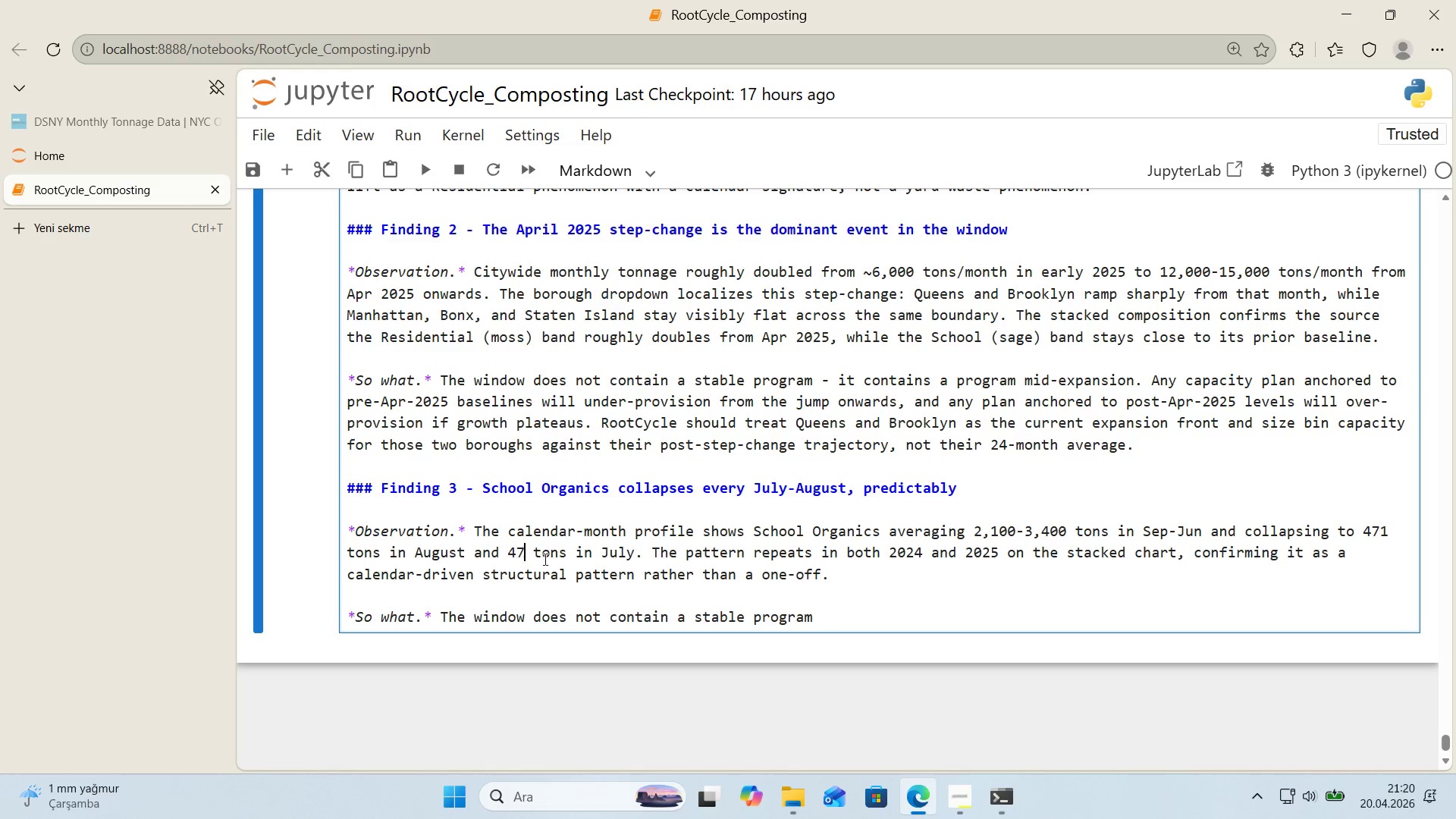 
key(1)
 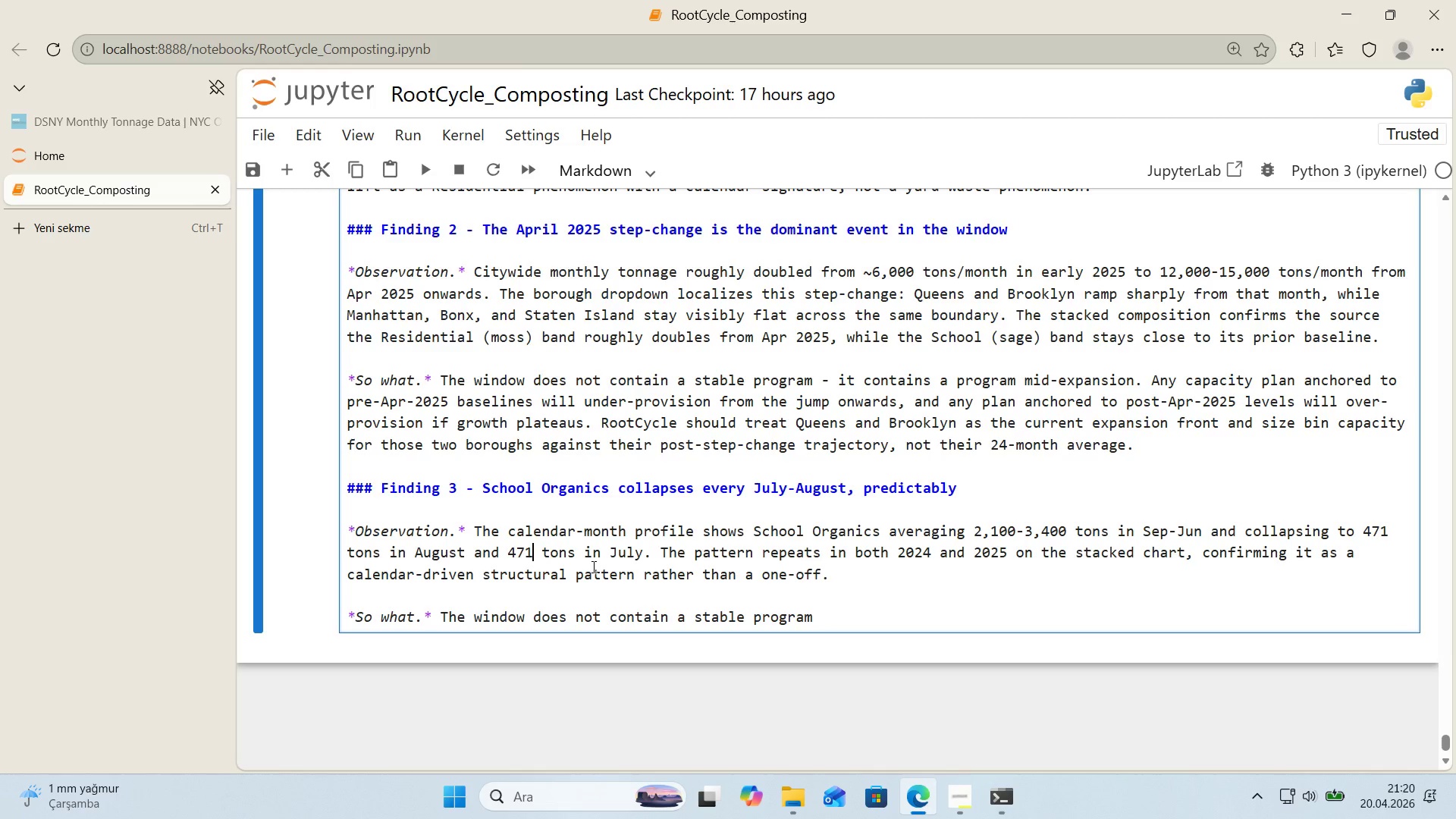 
wait(9.81)
 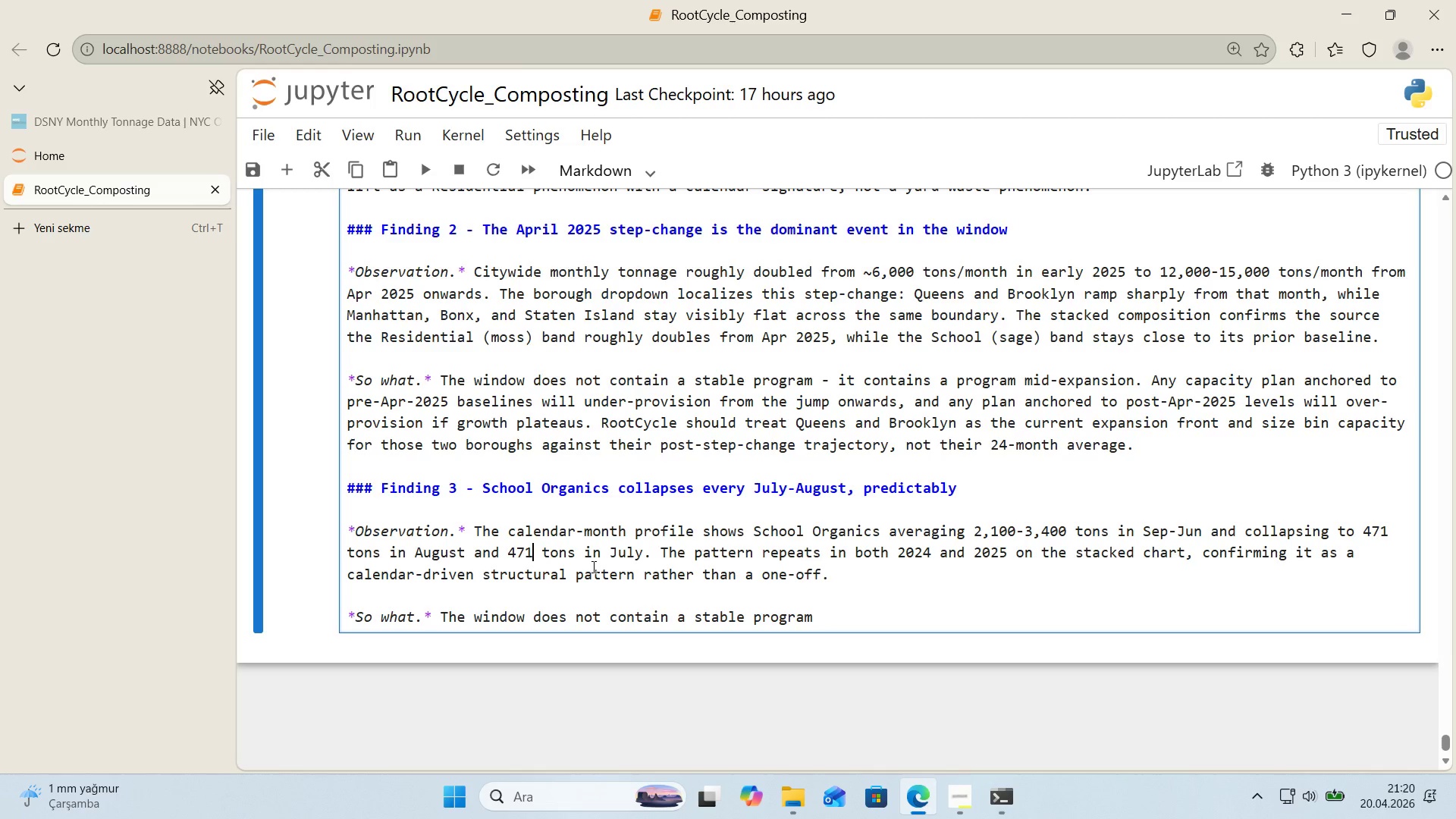 
left_click_drag(start_coordinate=[532, 554], to_coordinate=[509, 554])
 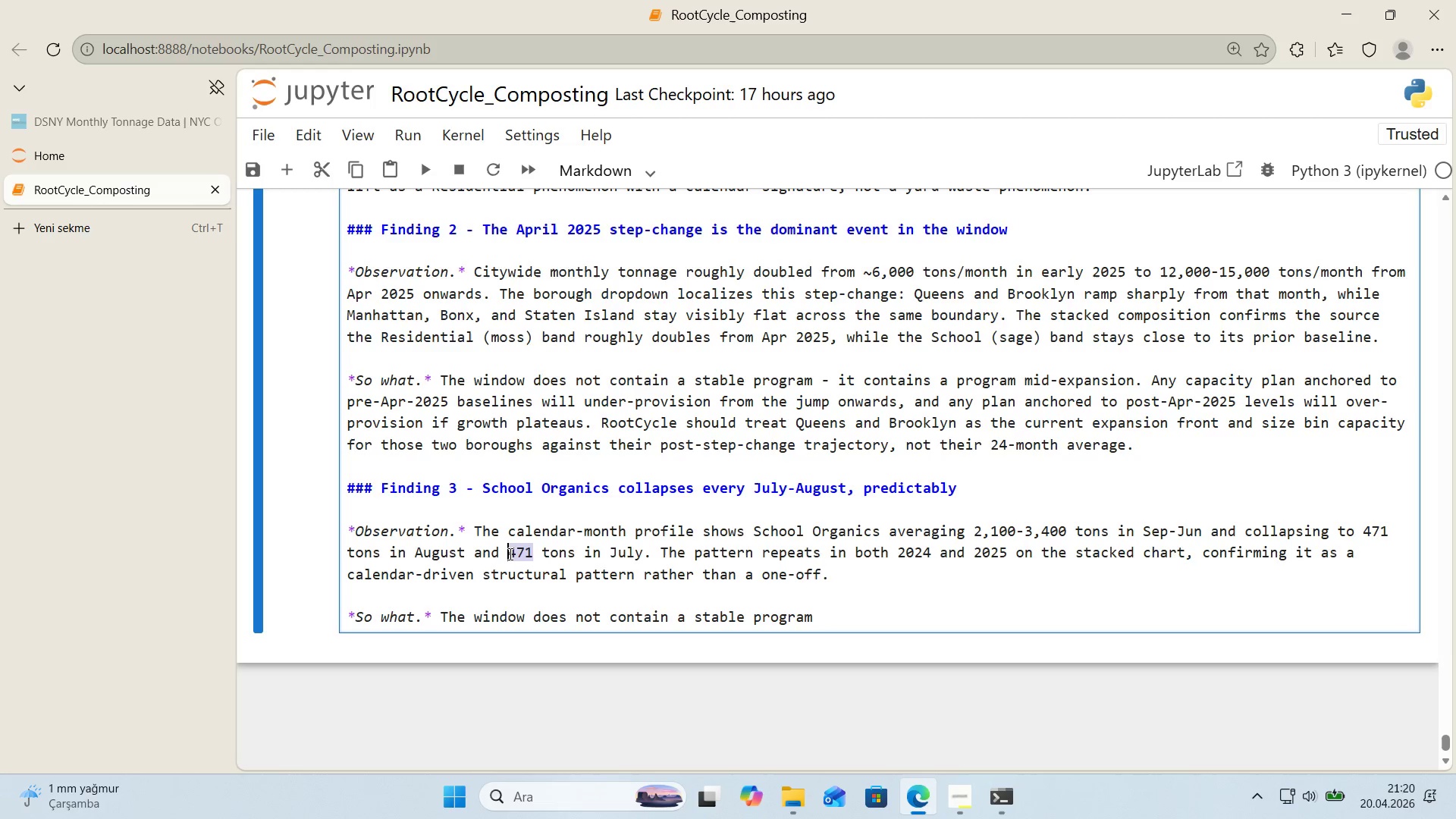 
type(938)
 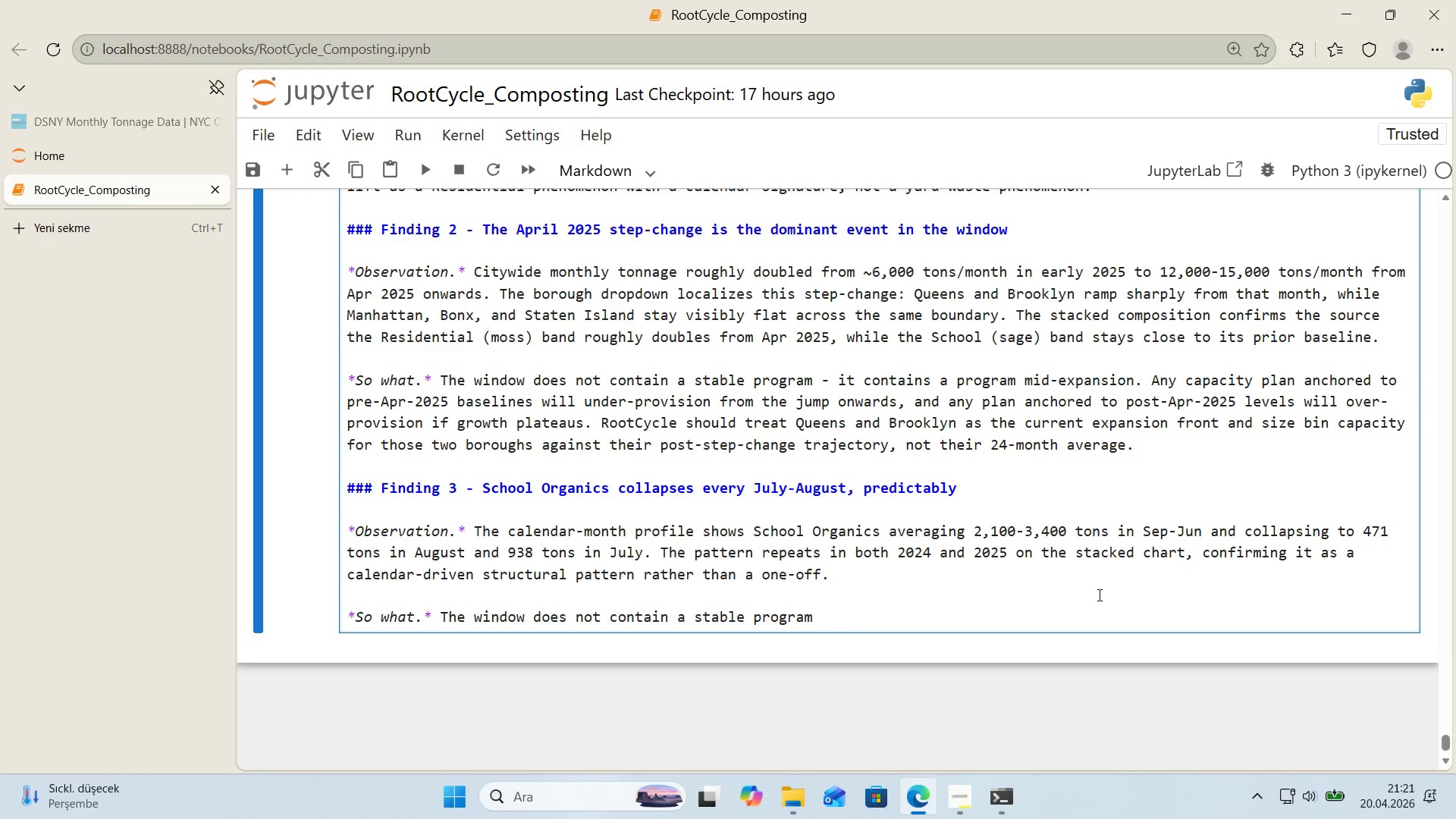 
wait(18.05)
 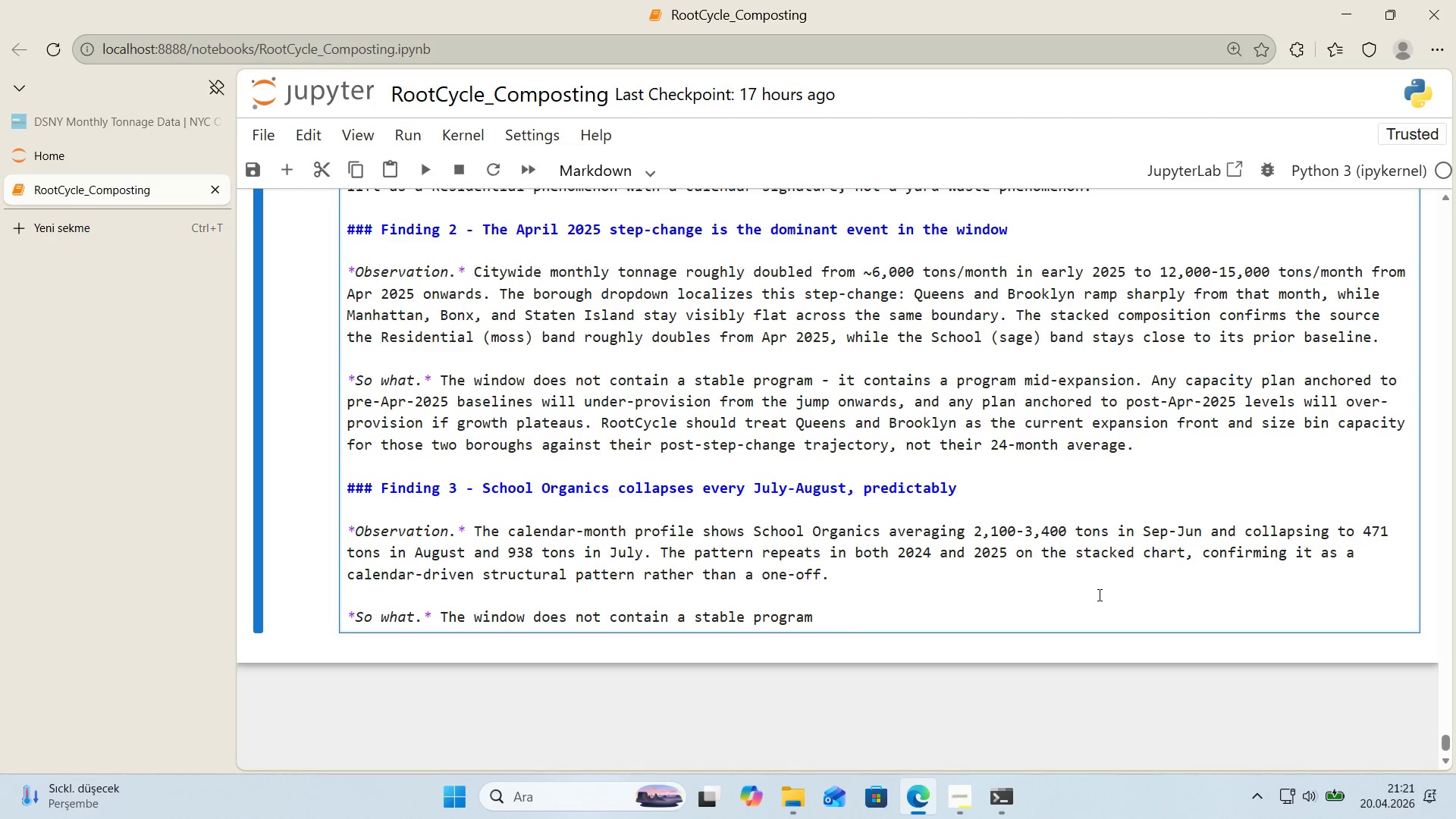 
left_click_drag(start_coordinate=[836, 627], to_coordinate=[467, 629])
 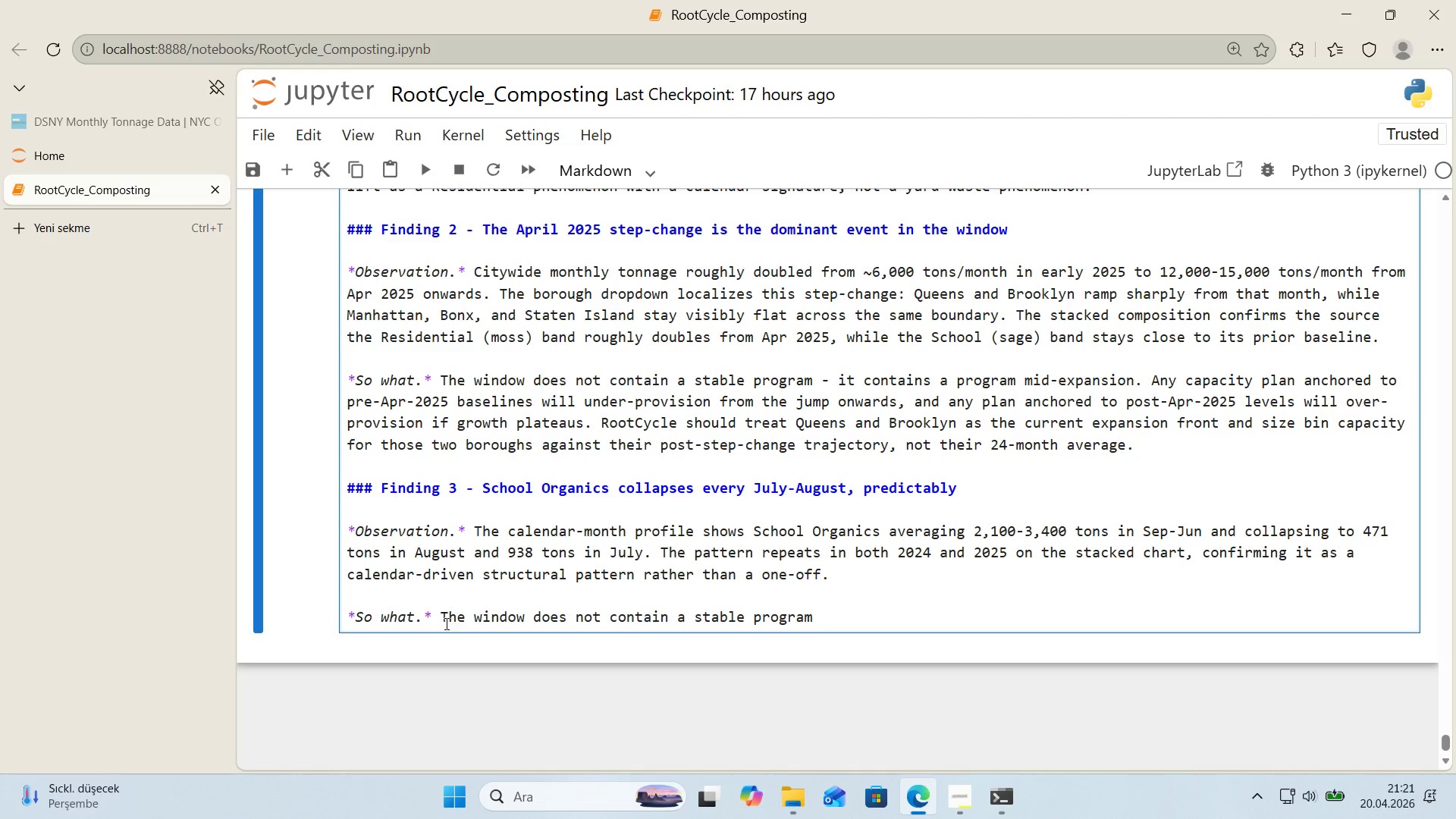 
left_click_drag(start_coordinate=[436, 622], to_coordinate=[858, 613])
 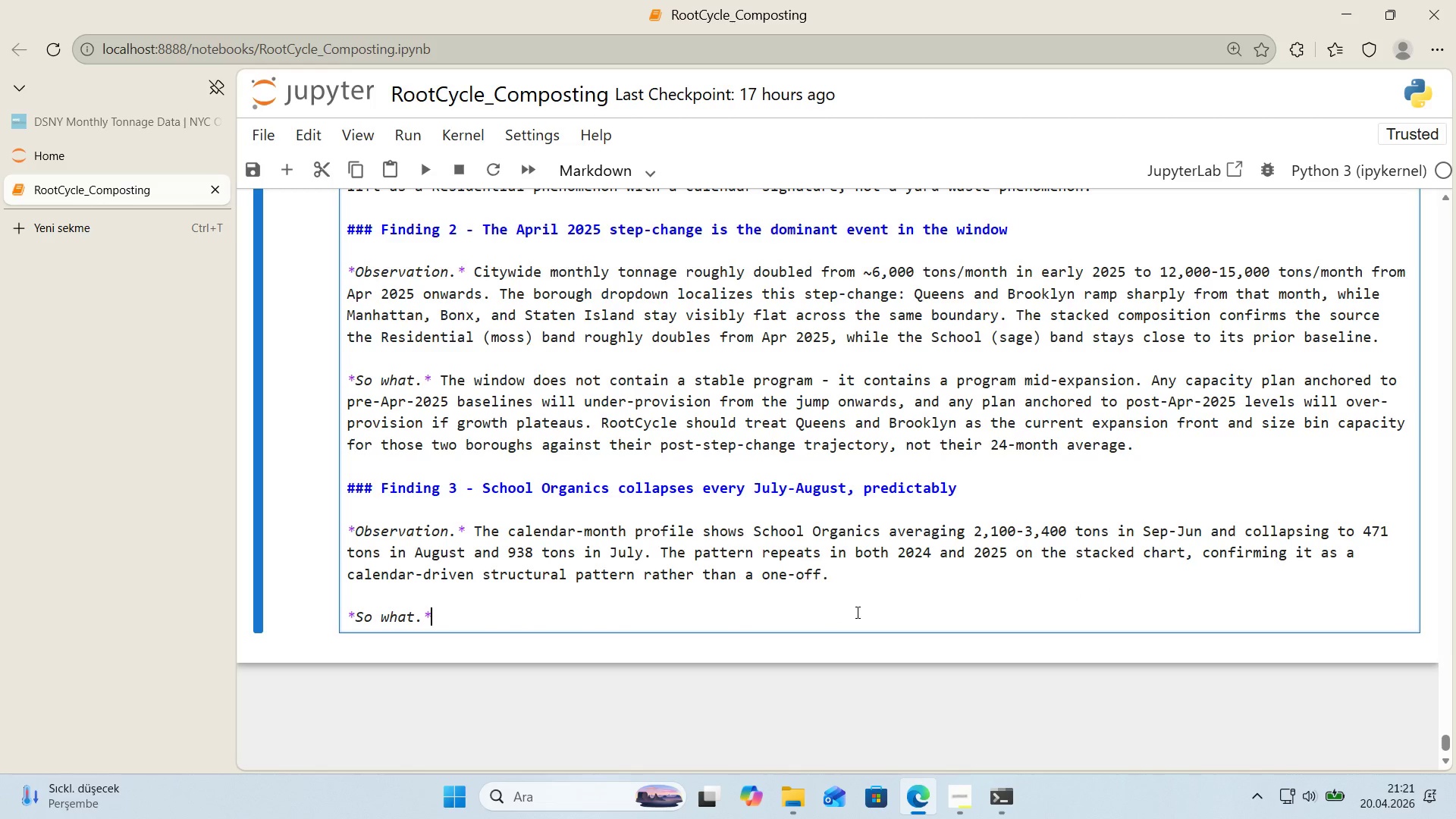 
key(Backspace)
 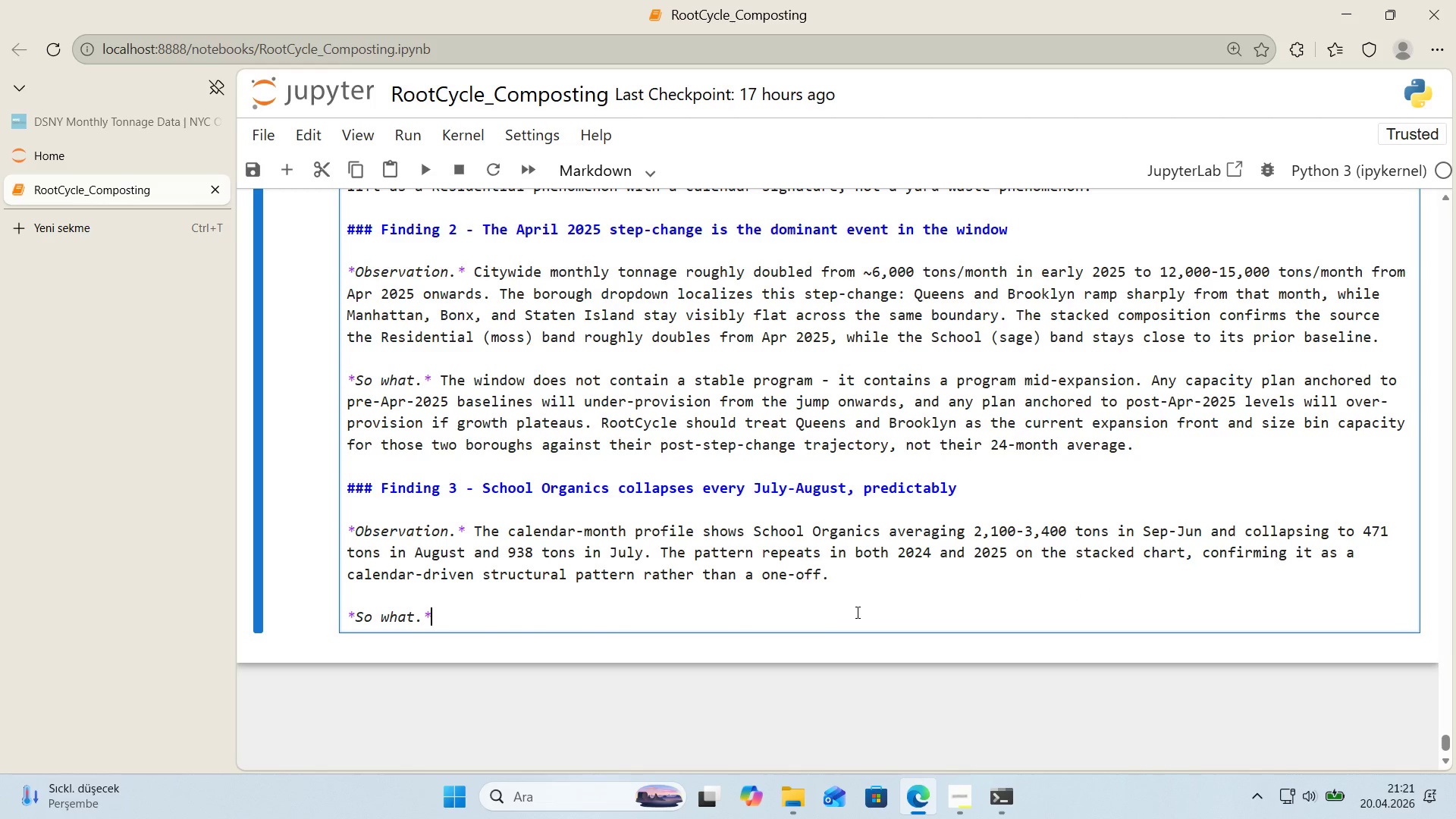 
key(Space)
 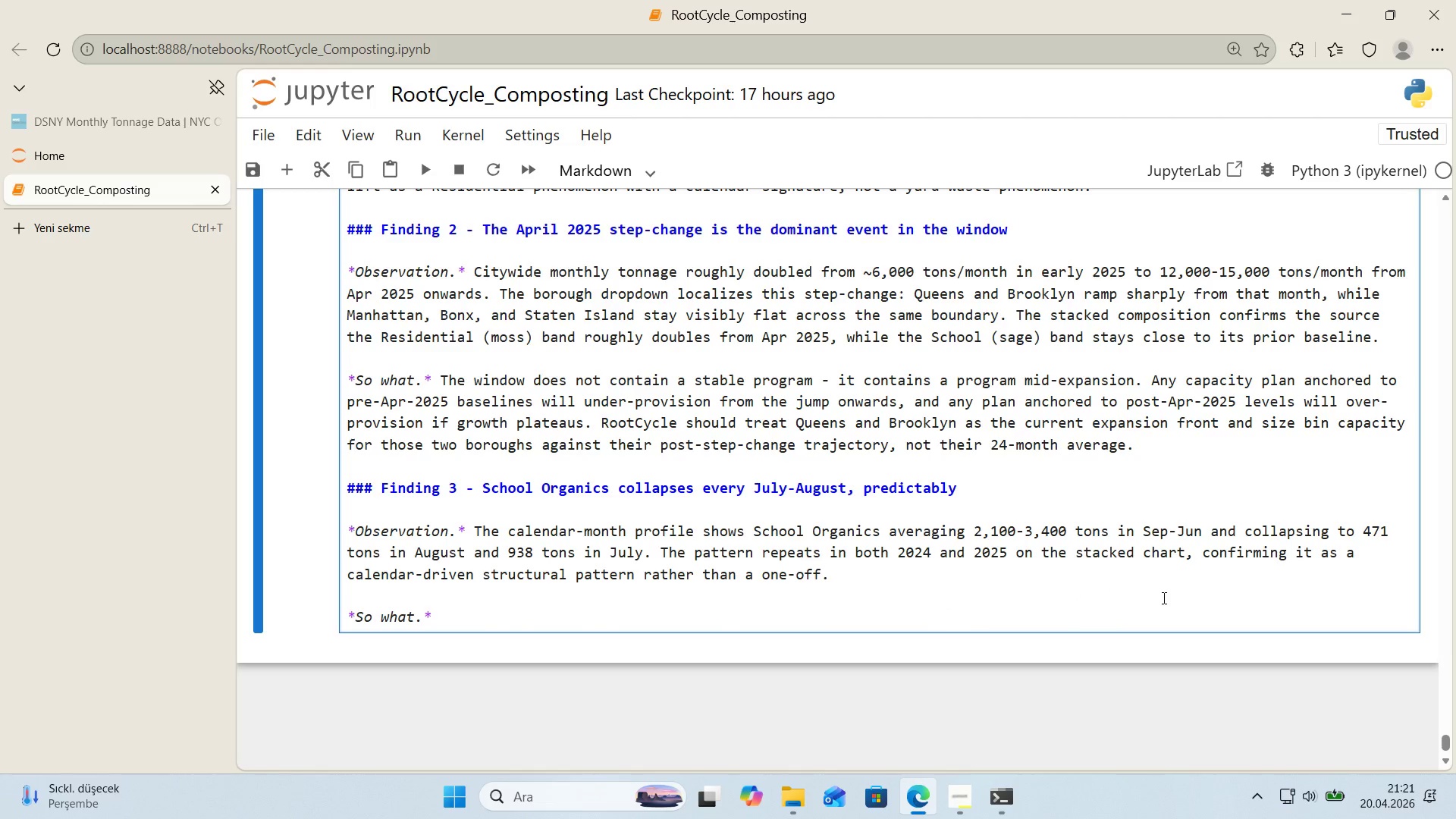 
type(S)
key(Backspace)
key(Backspace)
type( s)
key(Backspace)
type(School-cat)
key(Backspace)
type(feter'a capac'ty must be planned on a d'fferent t'mel'en)
key(Backspace)
key(Backspace)
type(ne from res'dent'al. Truck rout'ng and process'ng capac'ty allocated to school organ'cs can v)
key(Backspace)
type(be dredep)
key(Backspace)
key(Backspace)
key(Backspace)
key(Backspace)
key(Backspace)
key(Backspace)
key(Backspace)
type( redeployed not left 'dle for ten weeks each summer.)
 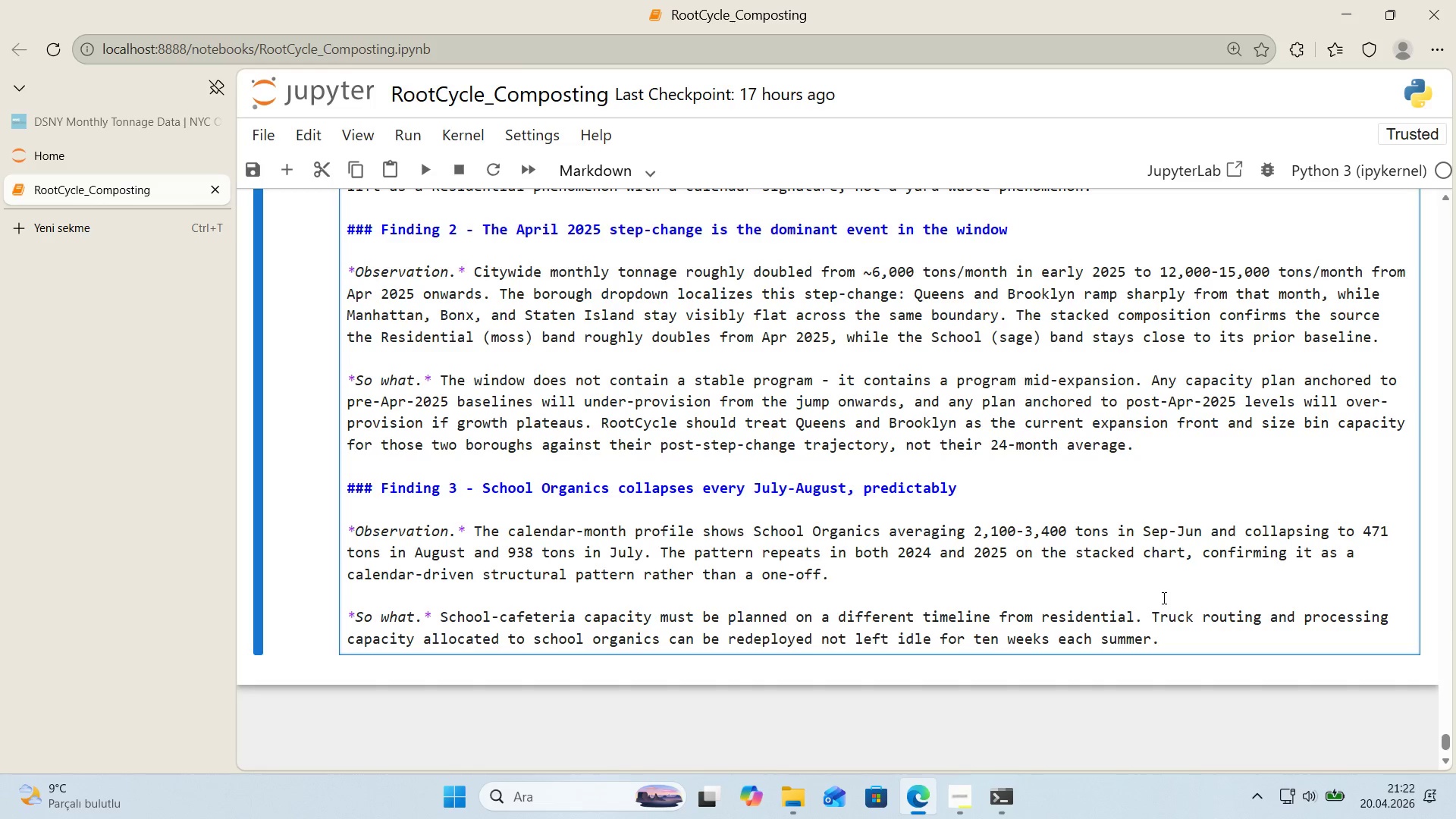 
wait(5.5)
 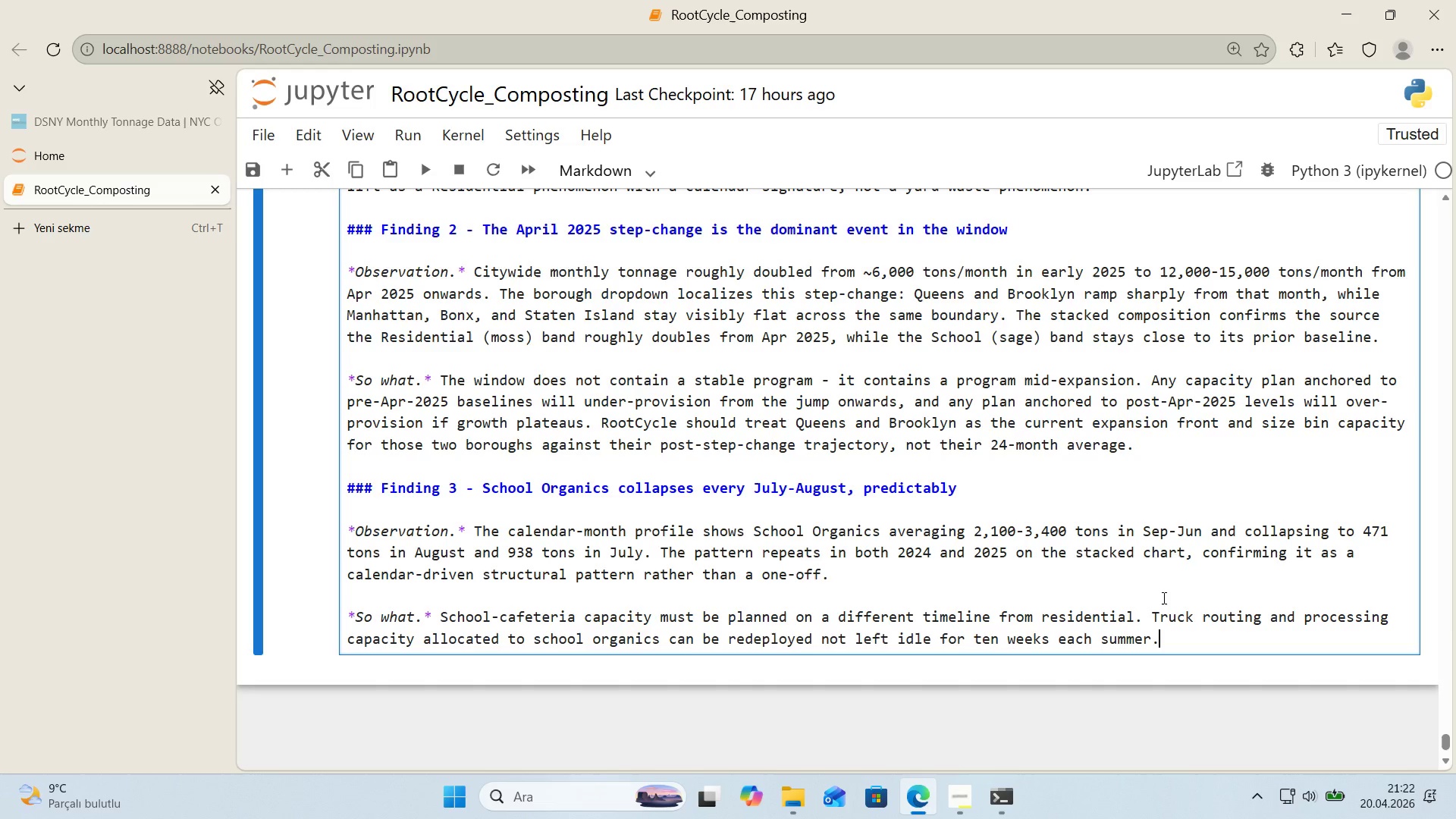 
type( B'n dec's'ons that treat )
 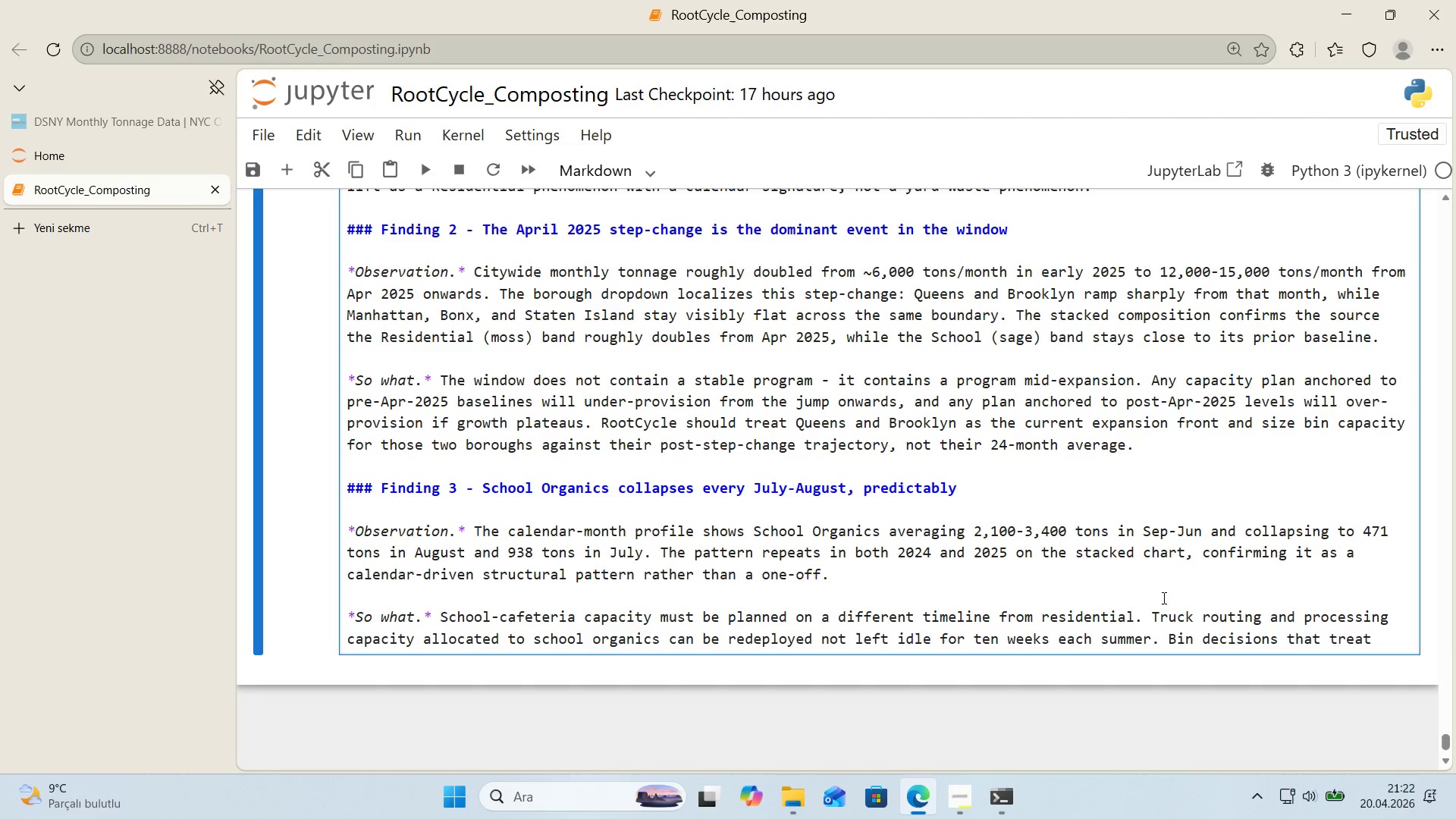 
wait(5.8)
 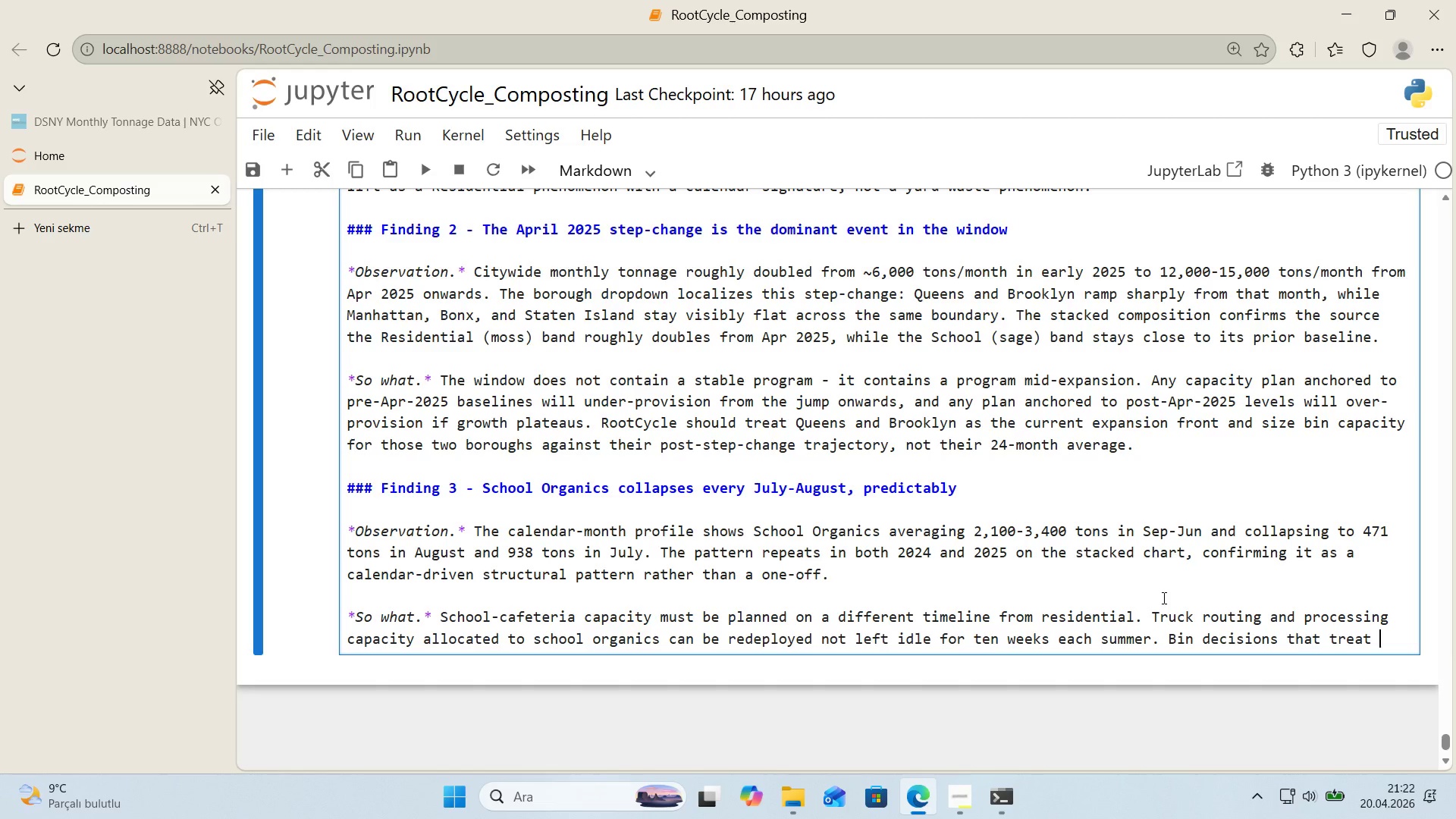 
key(Backquote)
 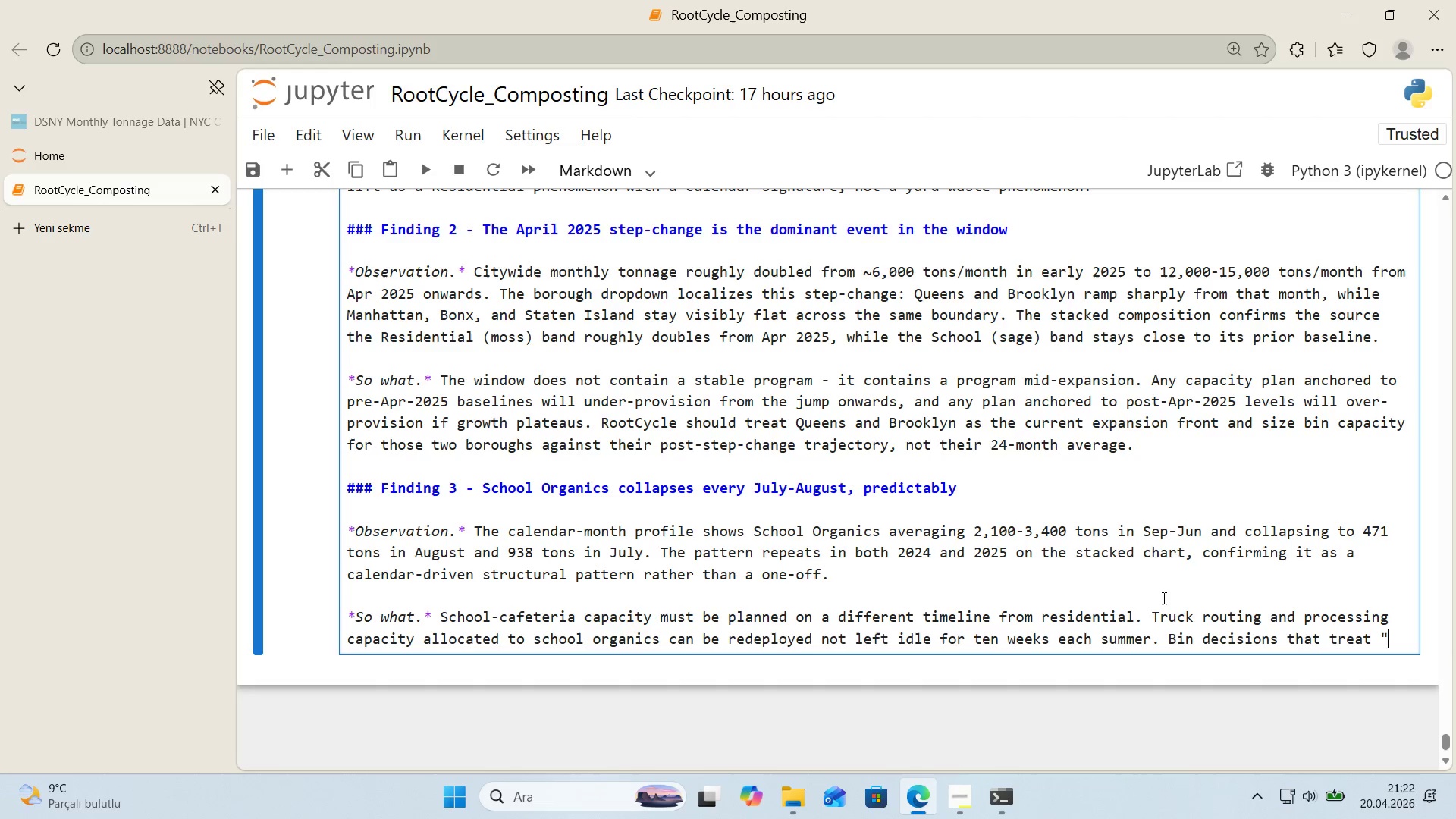 
key(Backquote)
 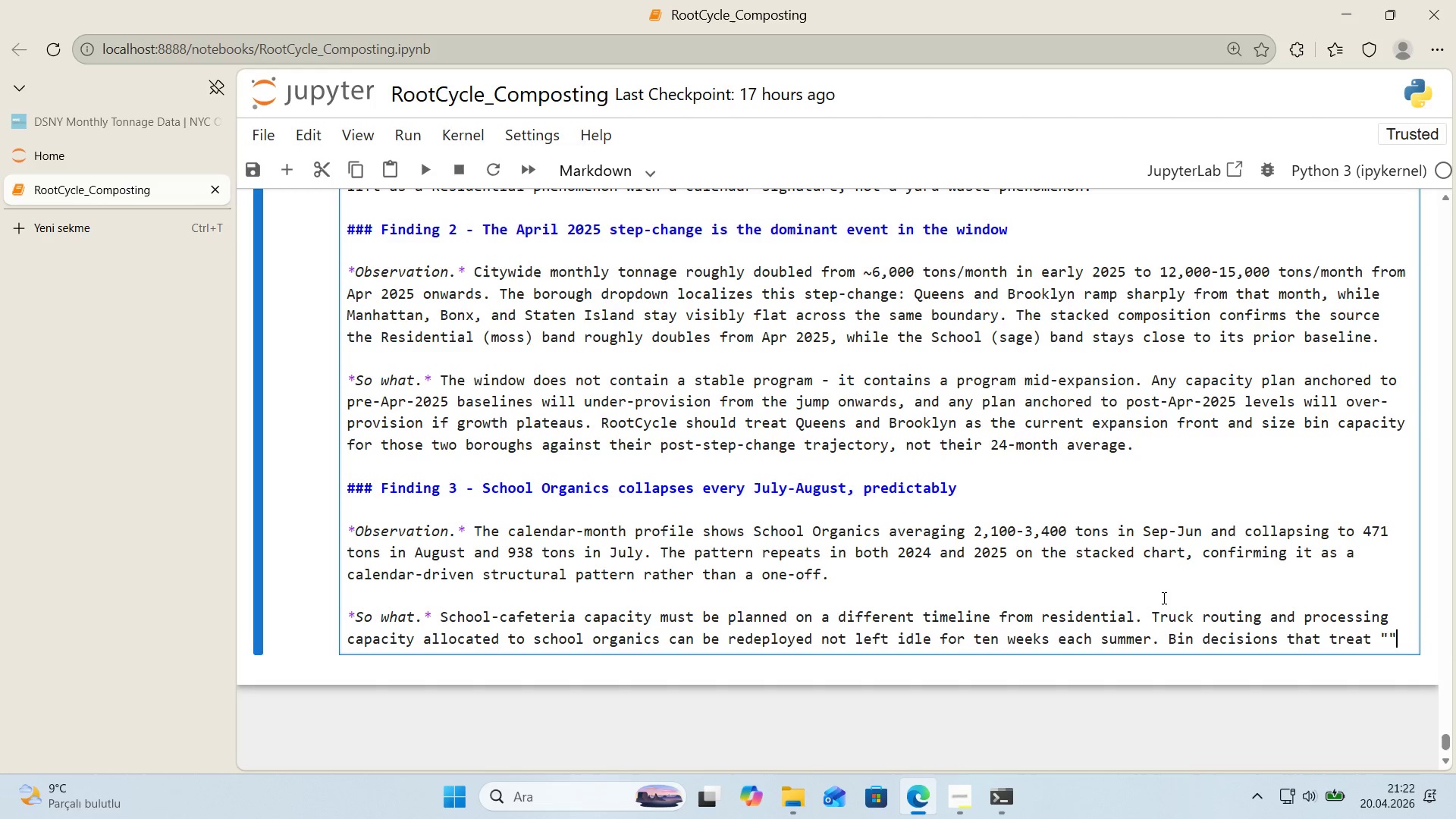 
key(Backquote)
 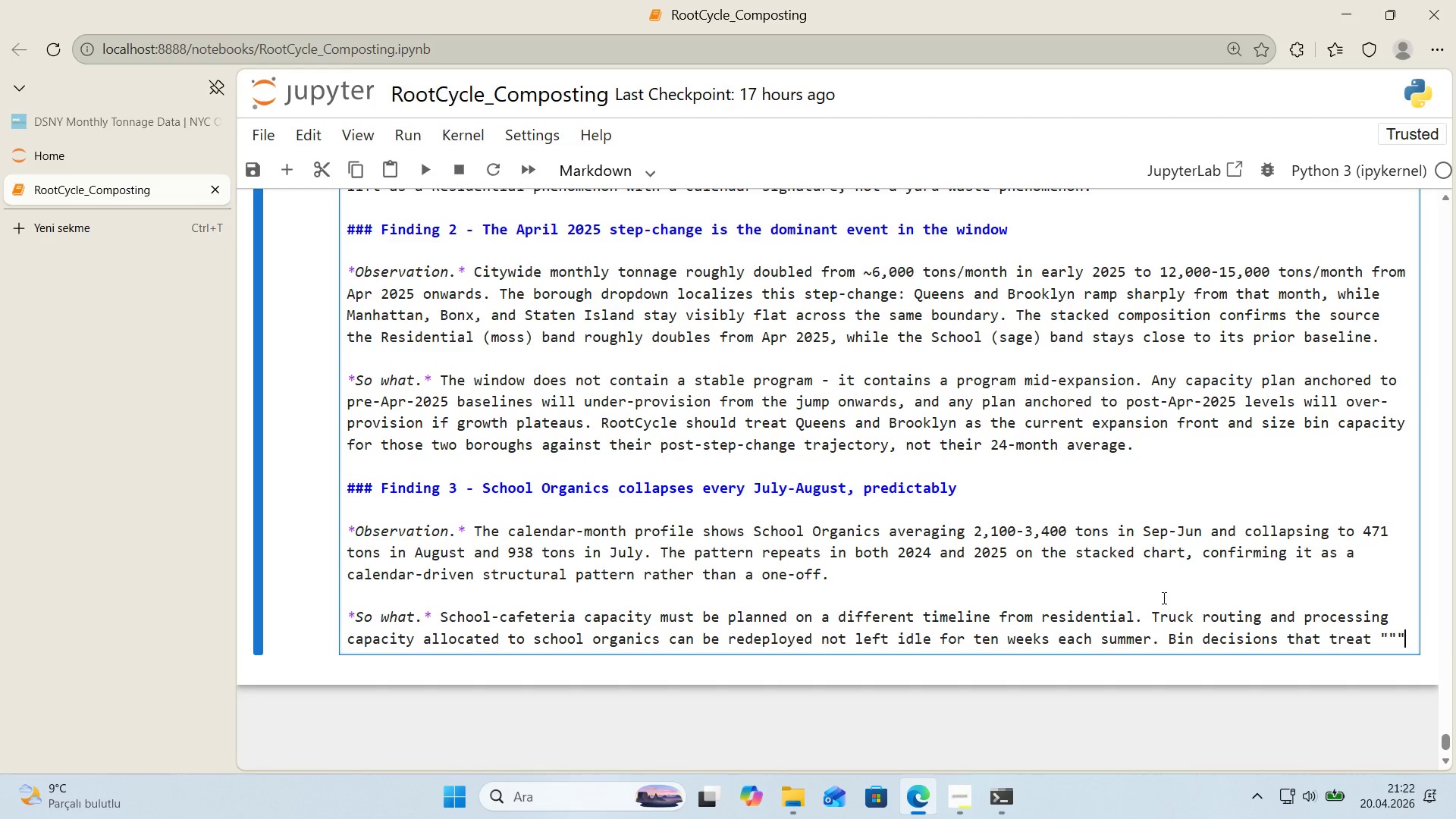 
key(ArrowLeft)
 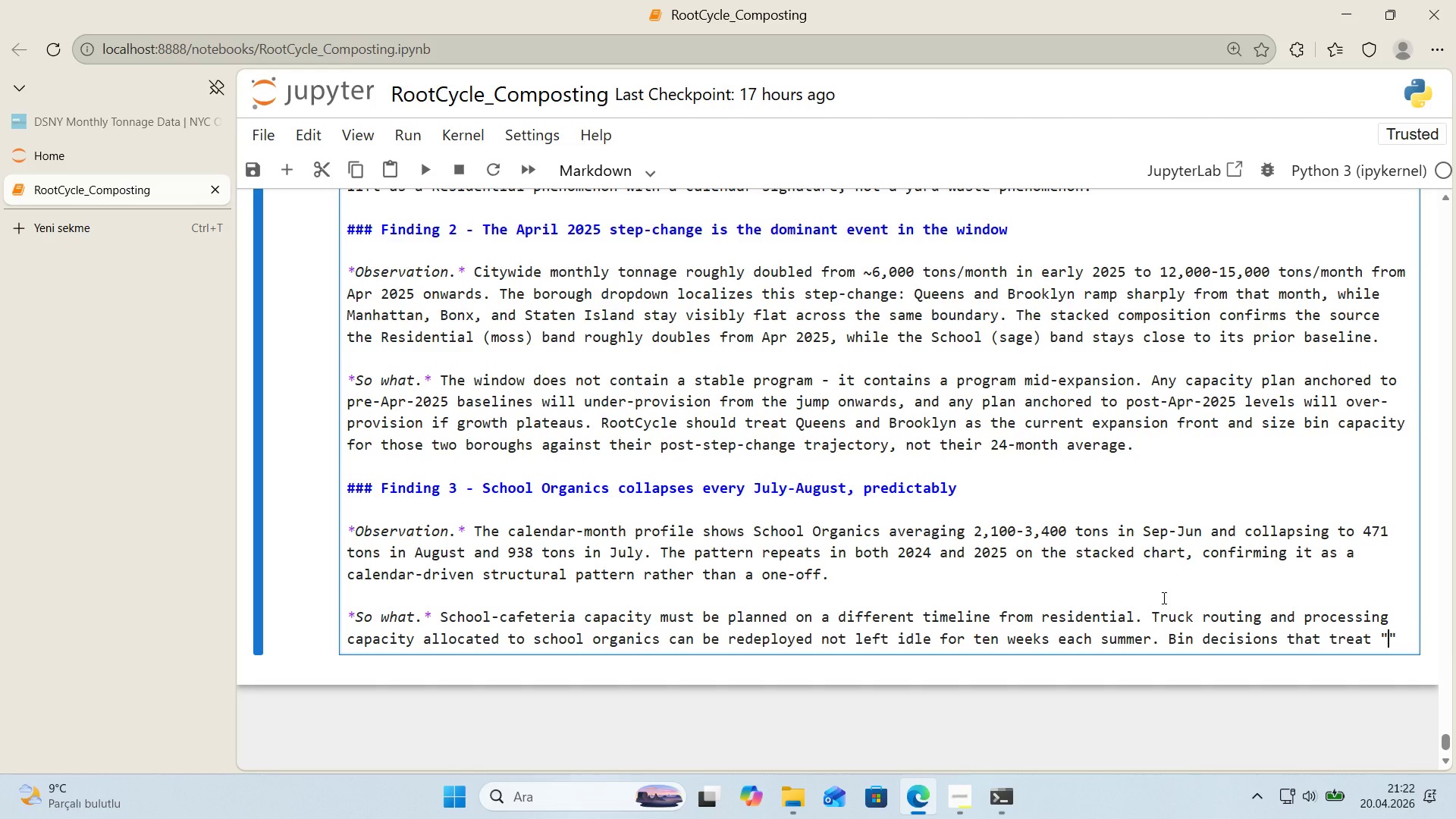 
key(Backspace)
type(organ'cs)
 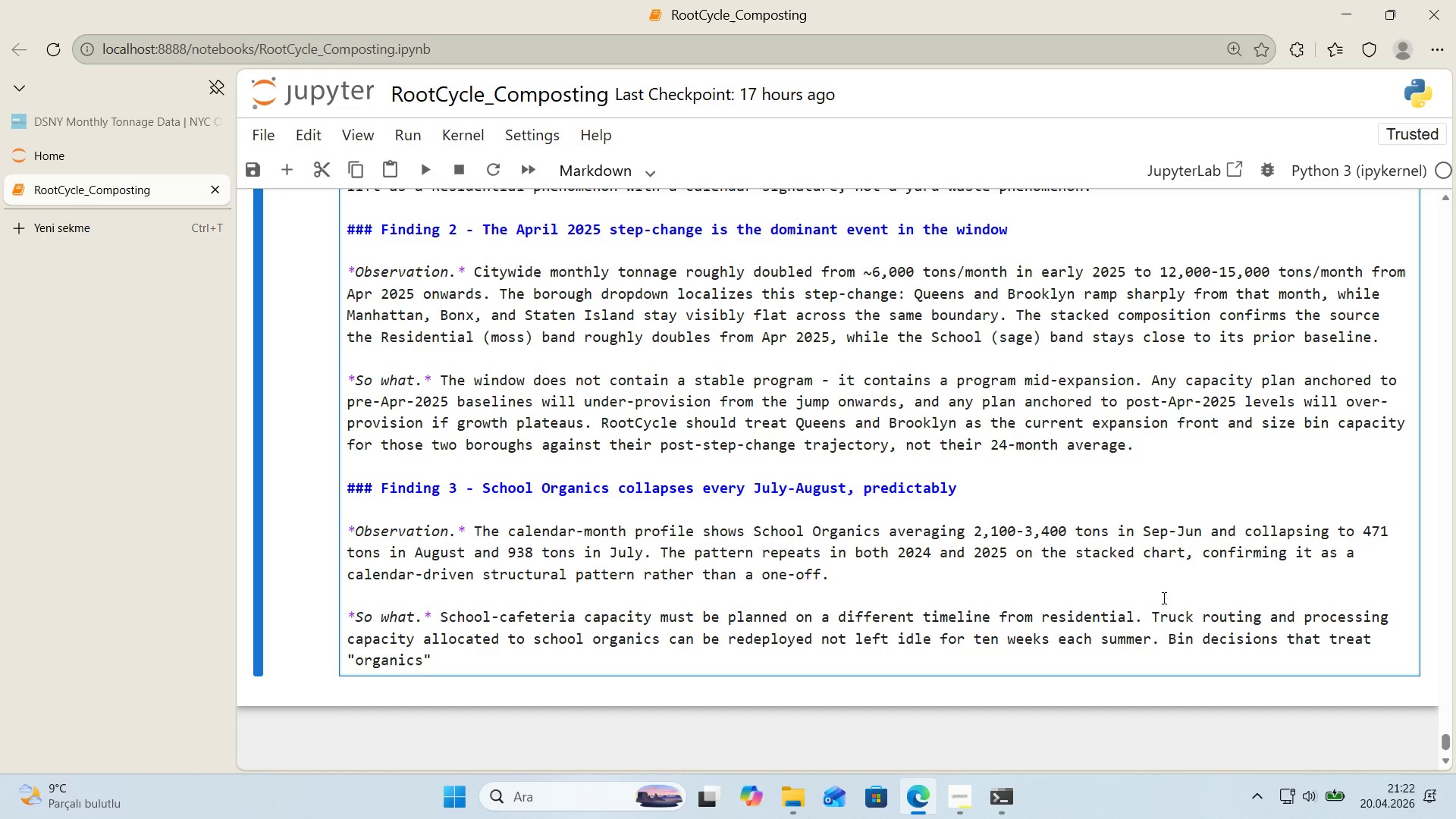 
key(ArrowRight)
 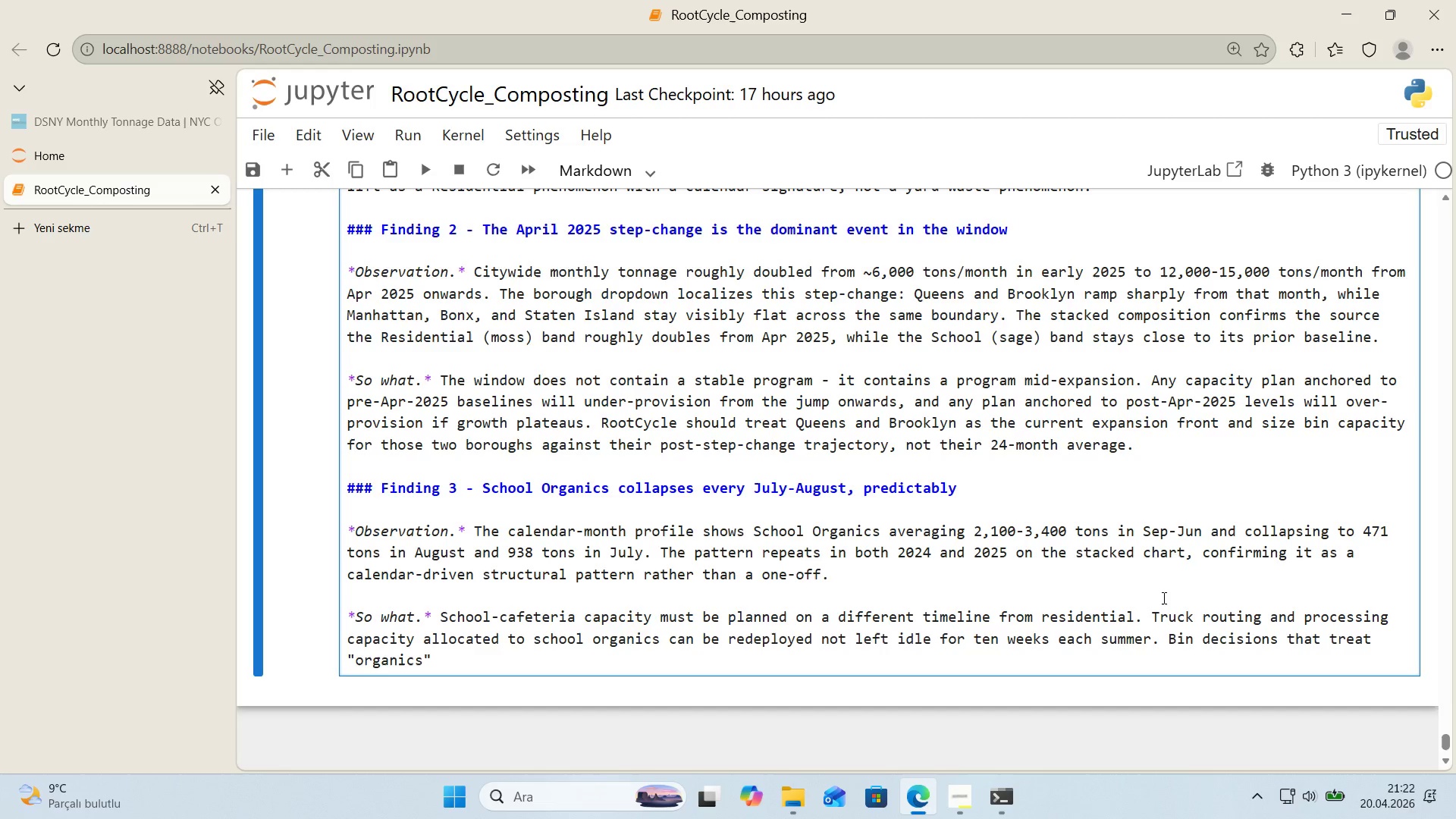 
type( as one ind'ff)
key(Backspace)
key(Backspace)
key(Backspace)
key(Backspace)
key(Backspace)
key(Backspace)
type(und'fferent )
key(Backspace)
type('ated stream 'll m')
key(Backspace)
key(Backspace)
key(Backspace)
key(Backspace)
key(Backspace)
key(Backspace)
type(w'll m'ss the redeployment )
 